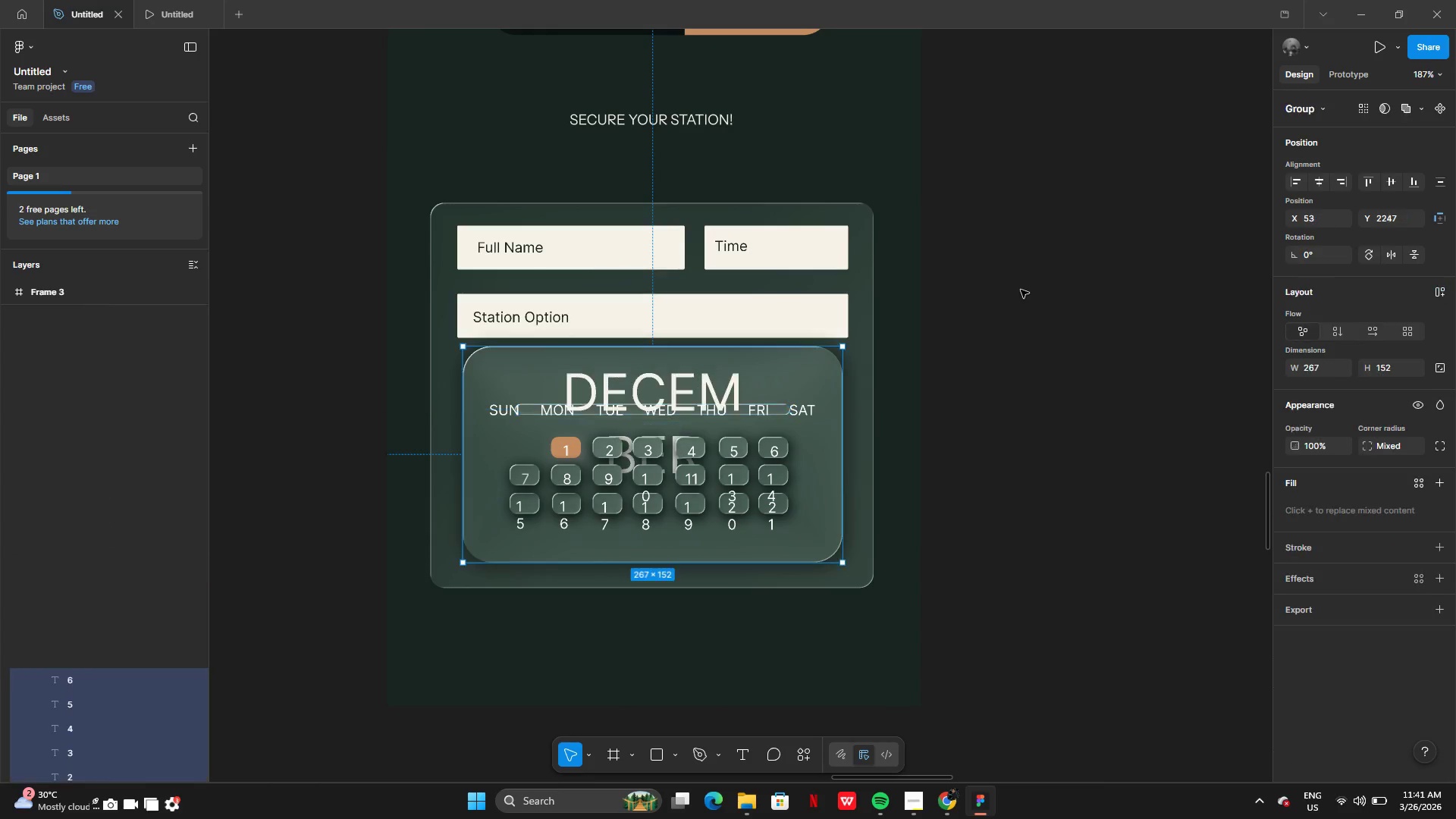 
key(Control+Z)
 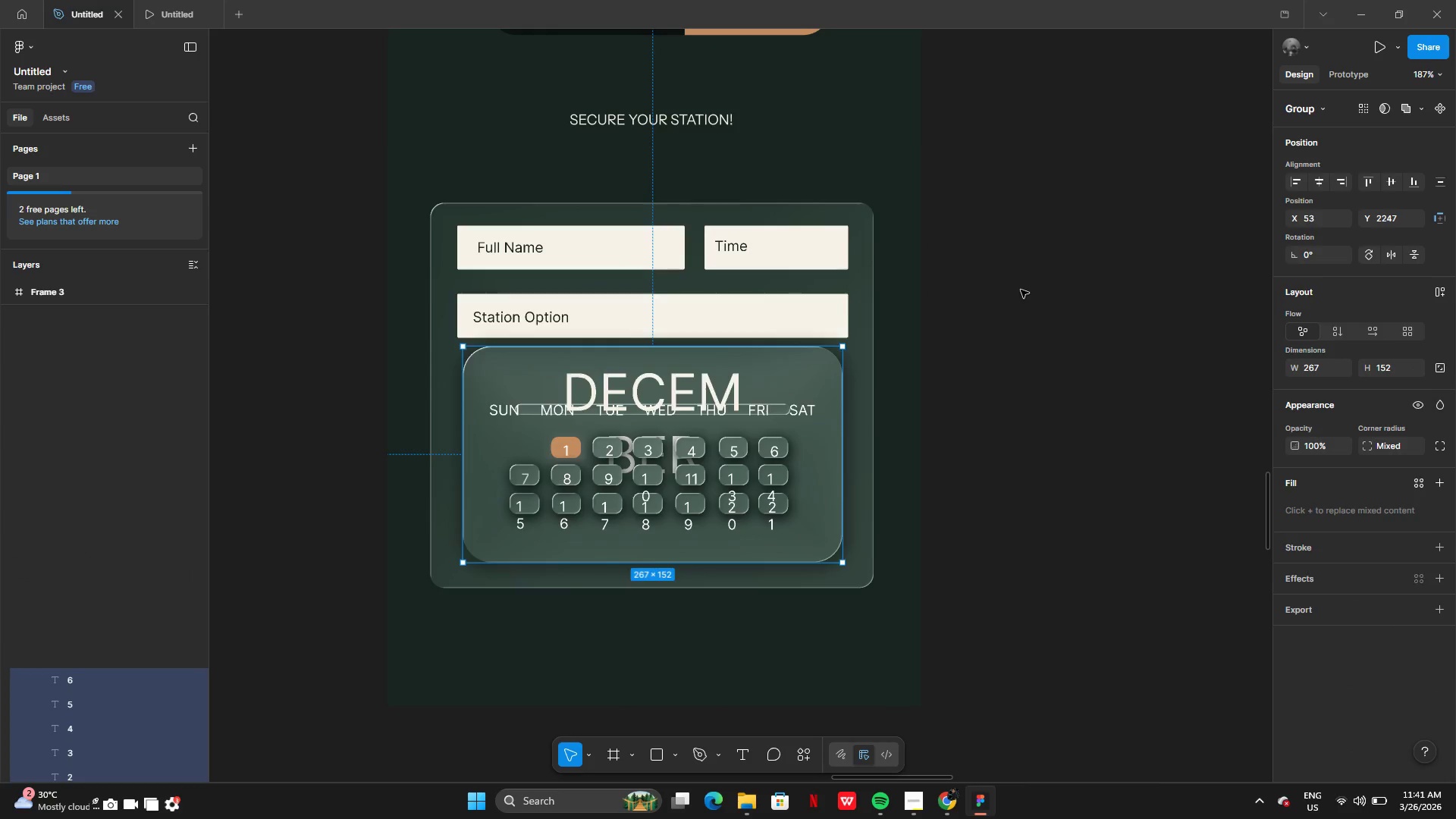 
key(Control+Z)
 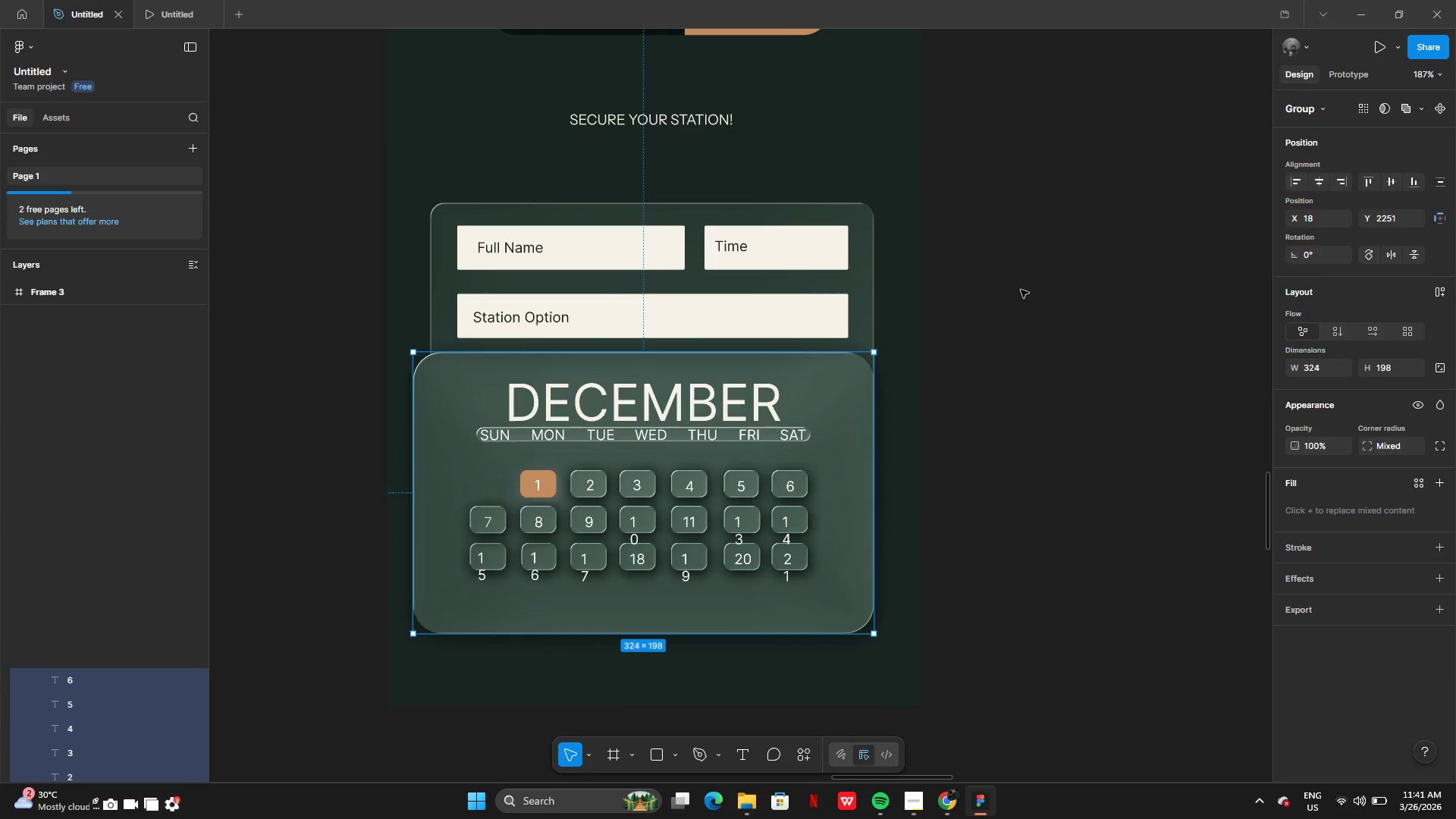 
key(Control+Z)
 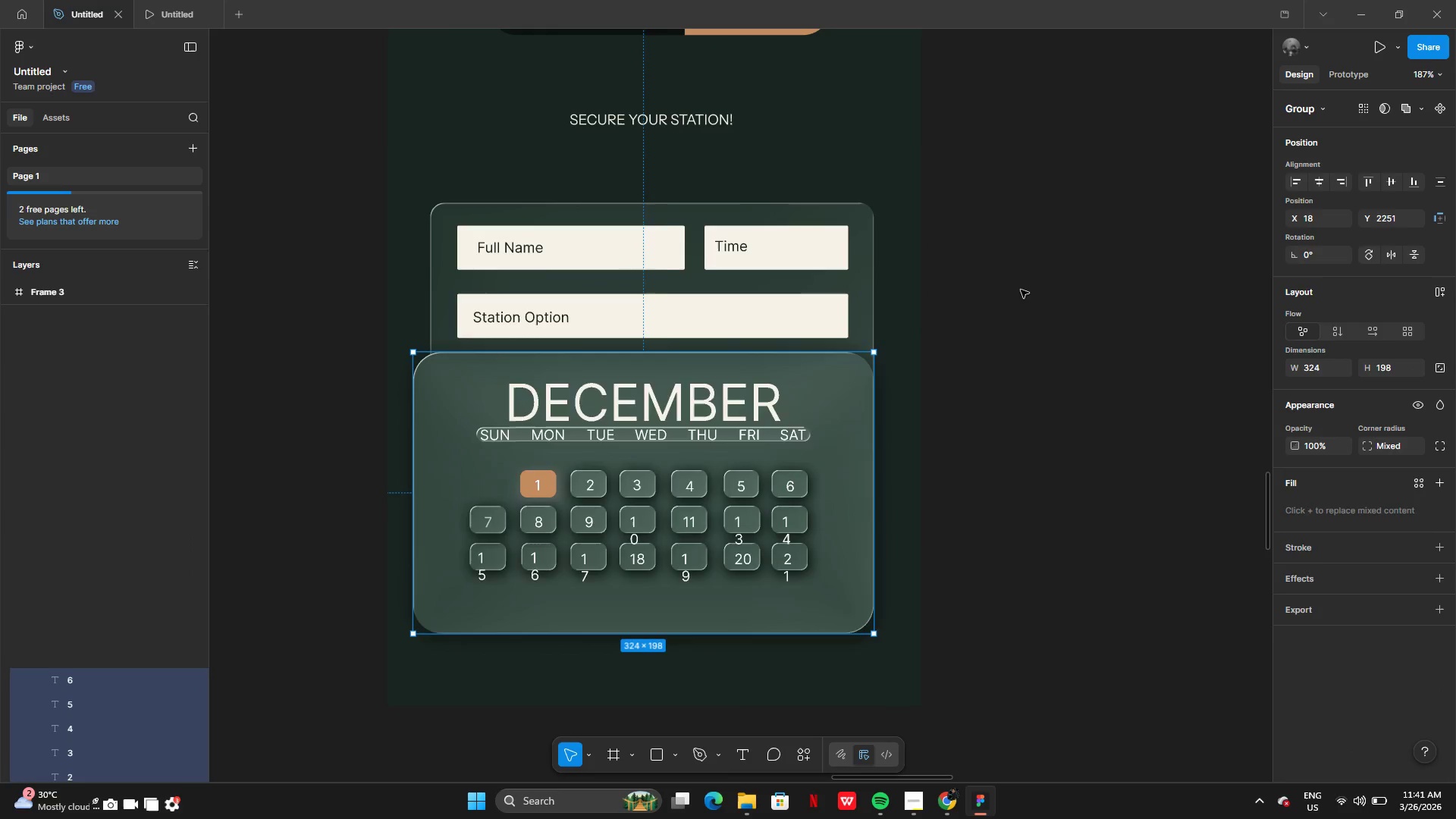 
key(Control+Z)
 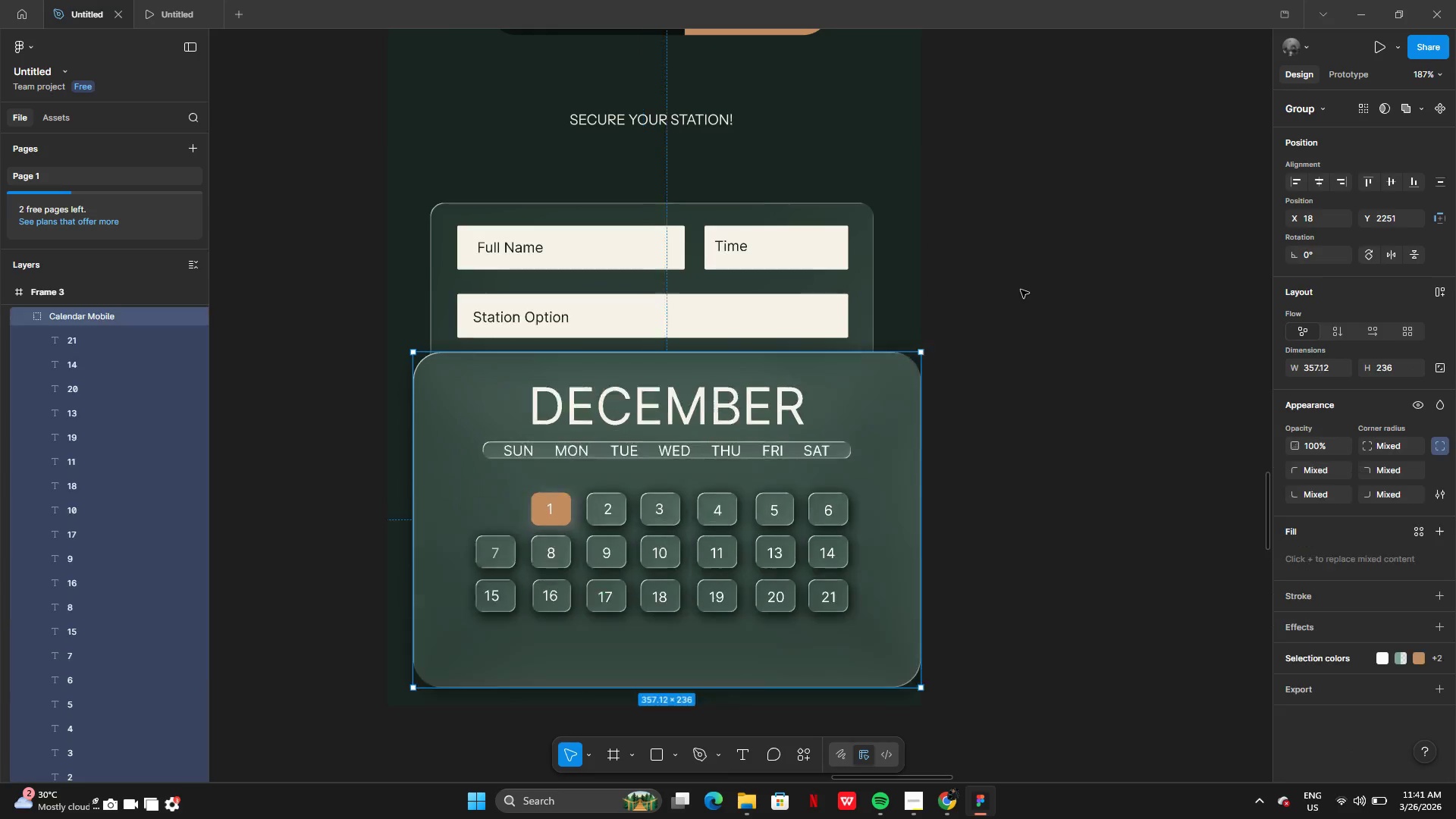 
key(Control+Z)
 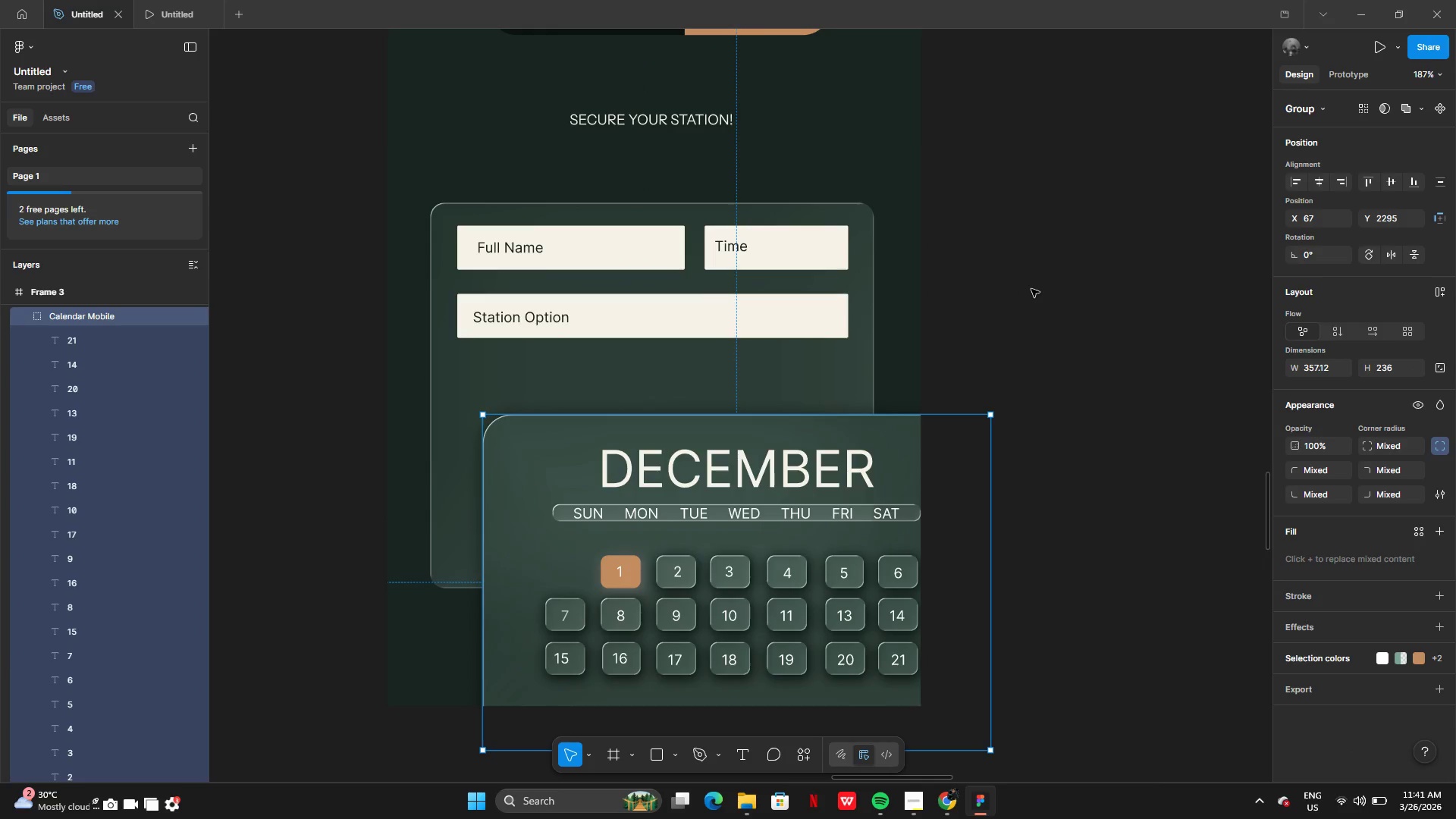 
key(Control+Y)
 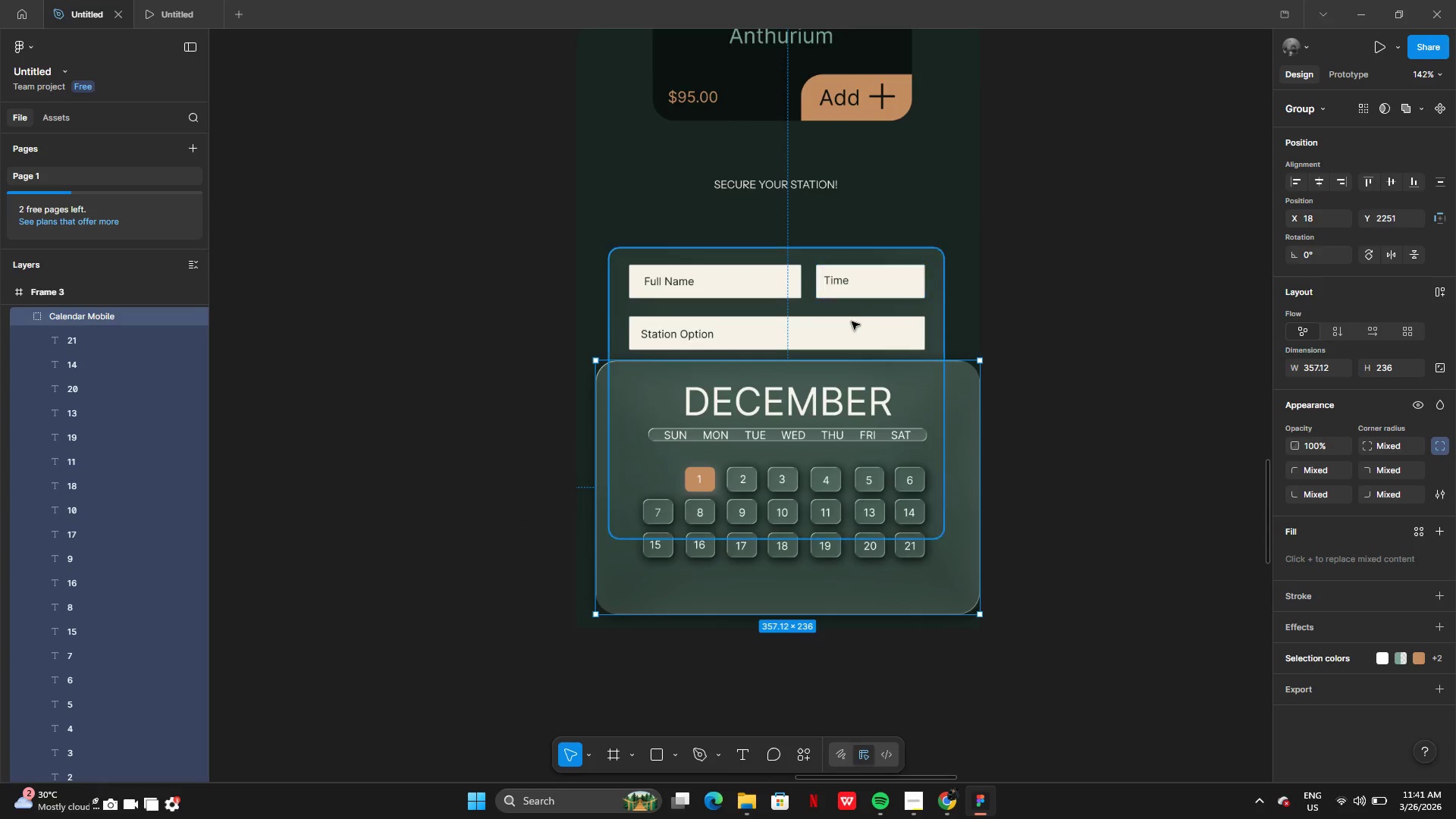 
left_click_drag(start_coordinate=[874, 306], to_coordinate=[277, 328])
 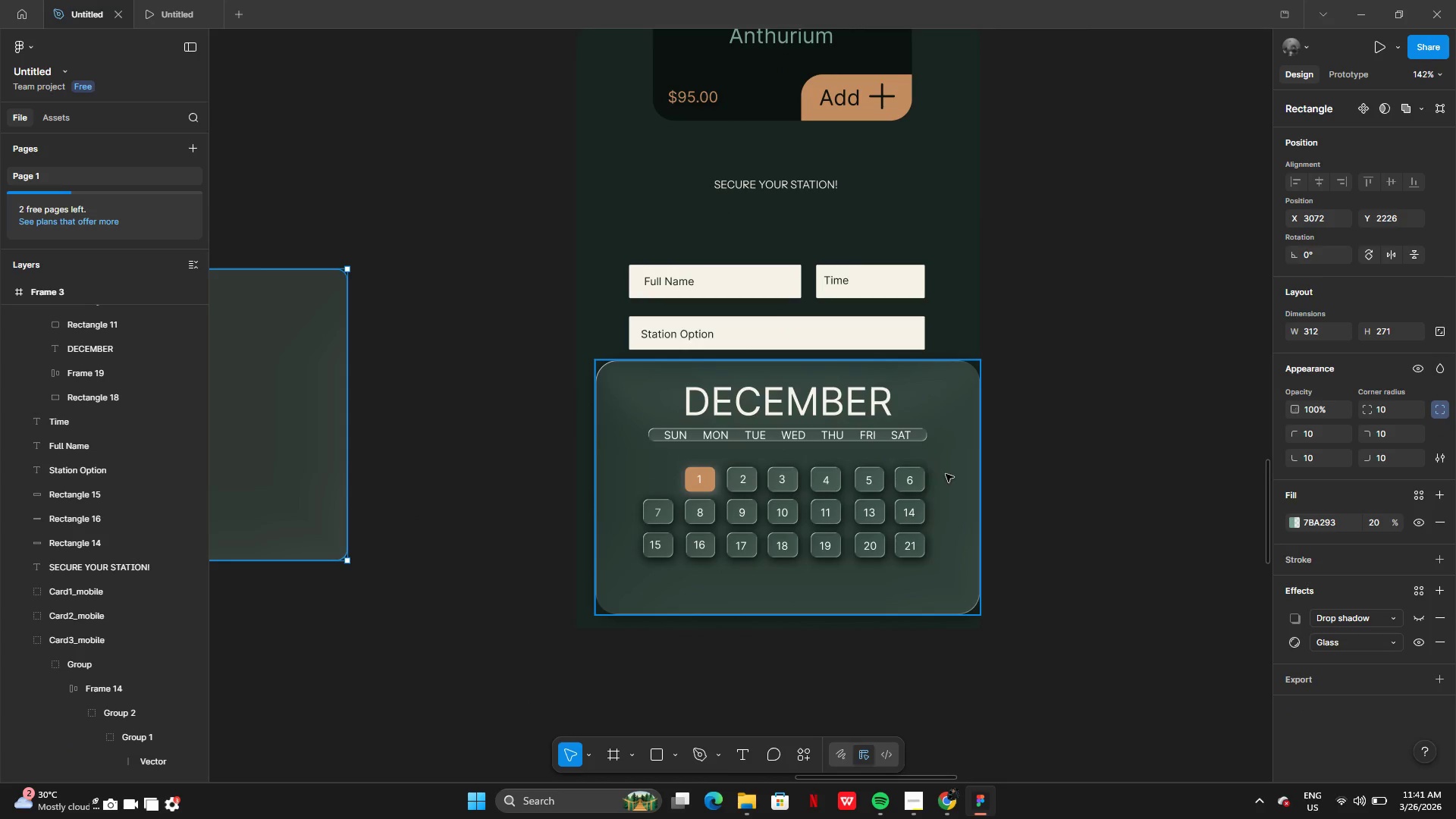 
left_click_drag(start_coordinate=[955, 478], to_coordinate=[939, 463])
 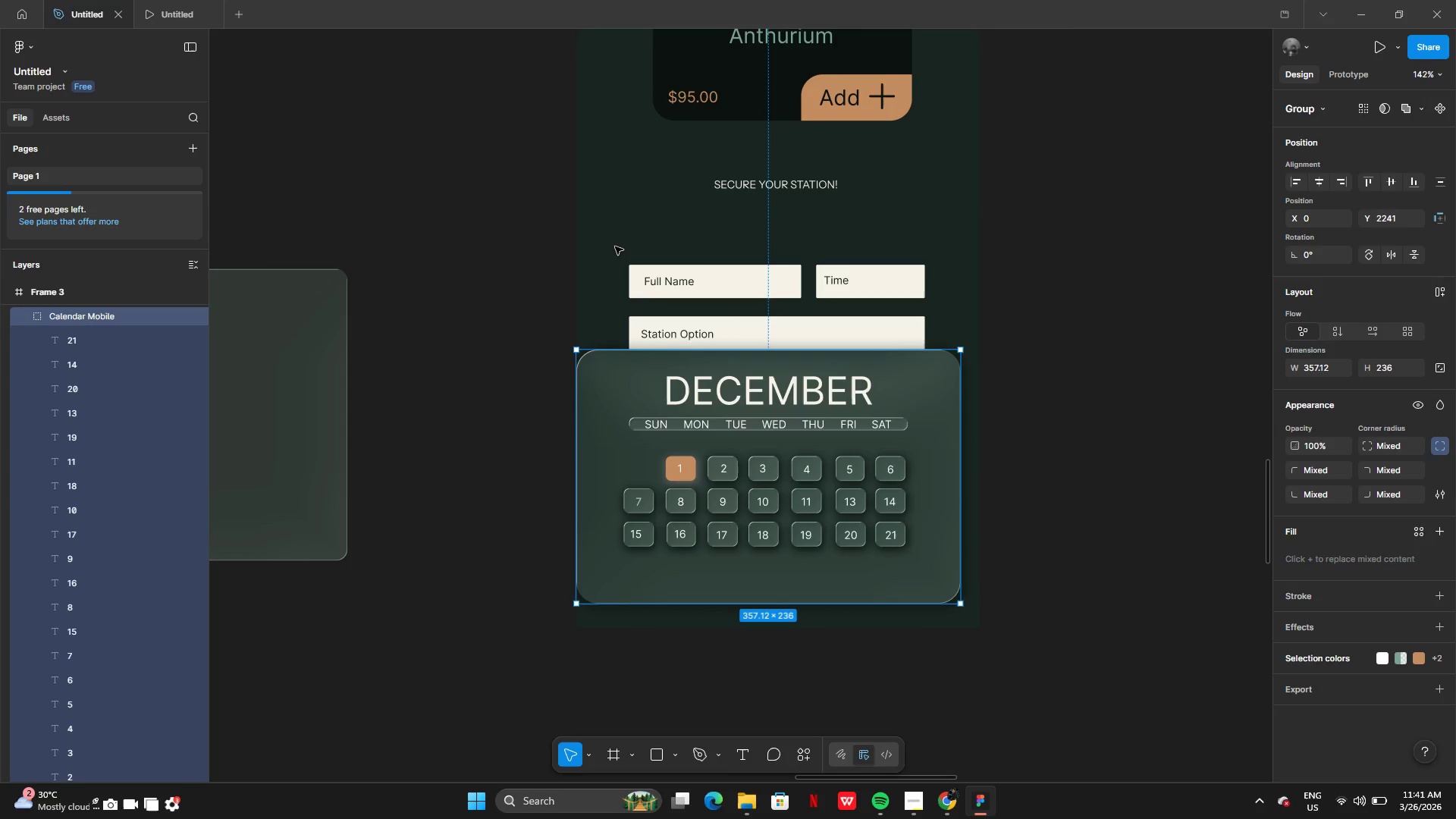 
left_click_drag(start_coordinate=[611, 244], to_coordinate=[893, 338])
 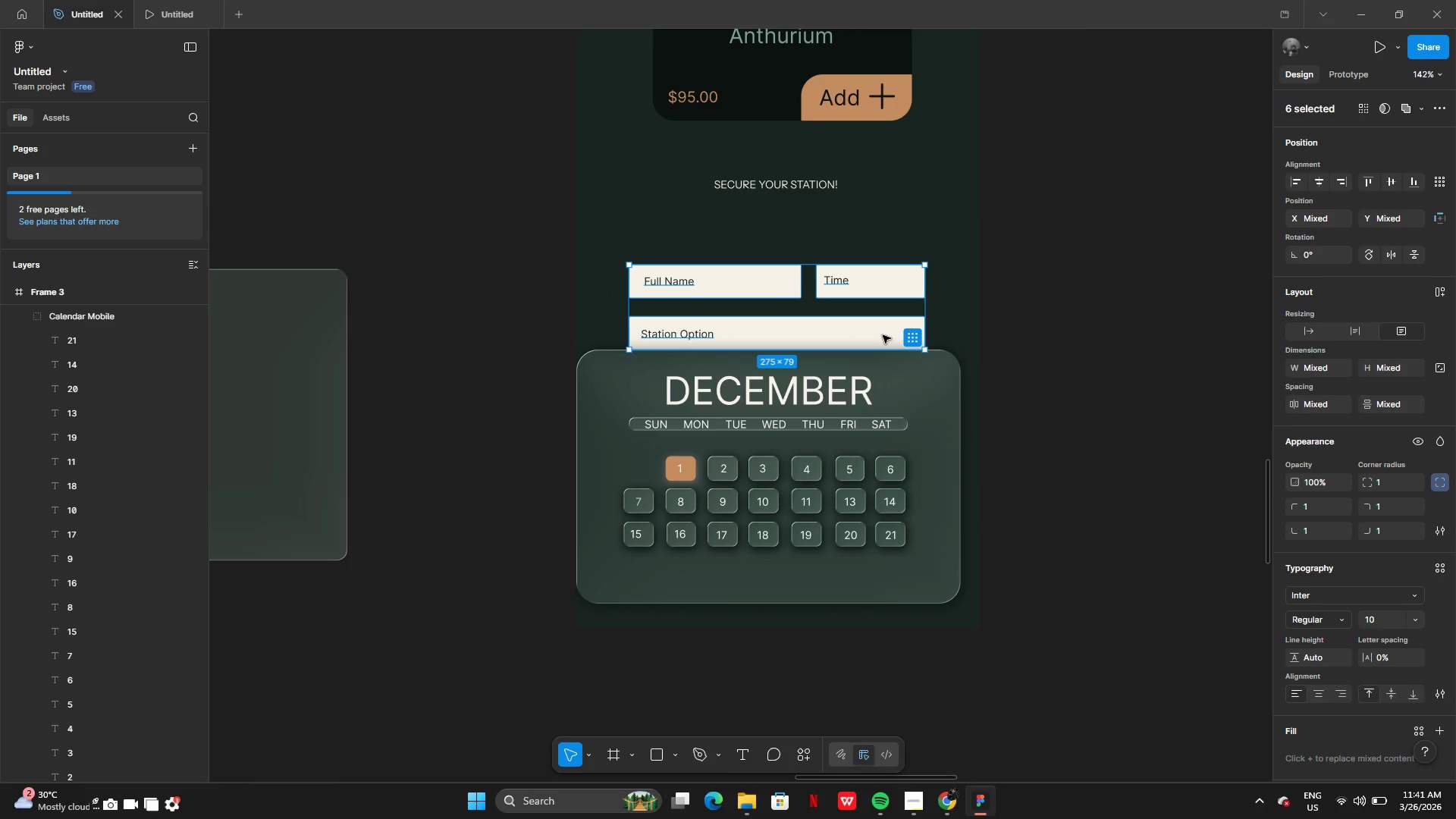 
left_click_drag(start_coordinate=[883, 335], to_coordinate=[879, 287])
 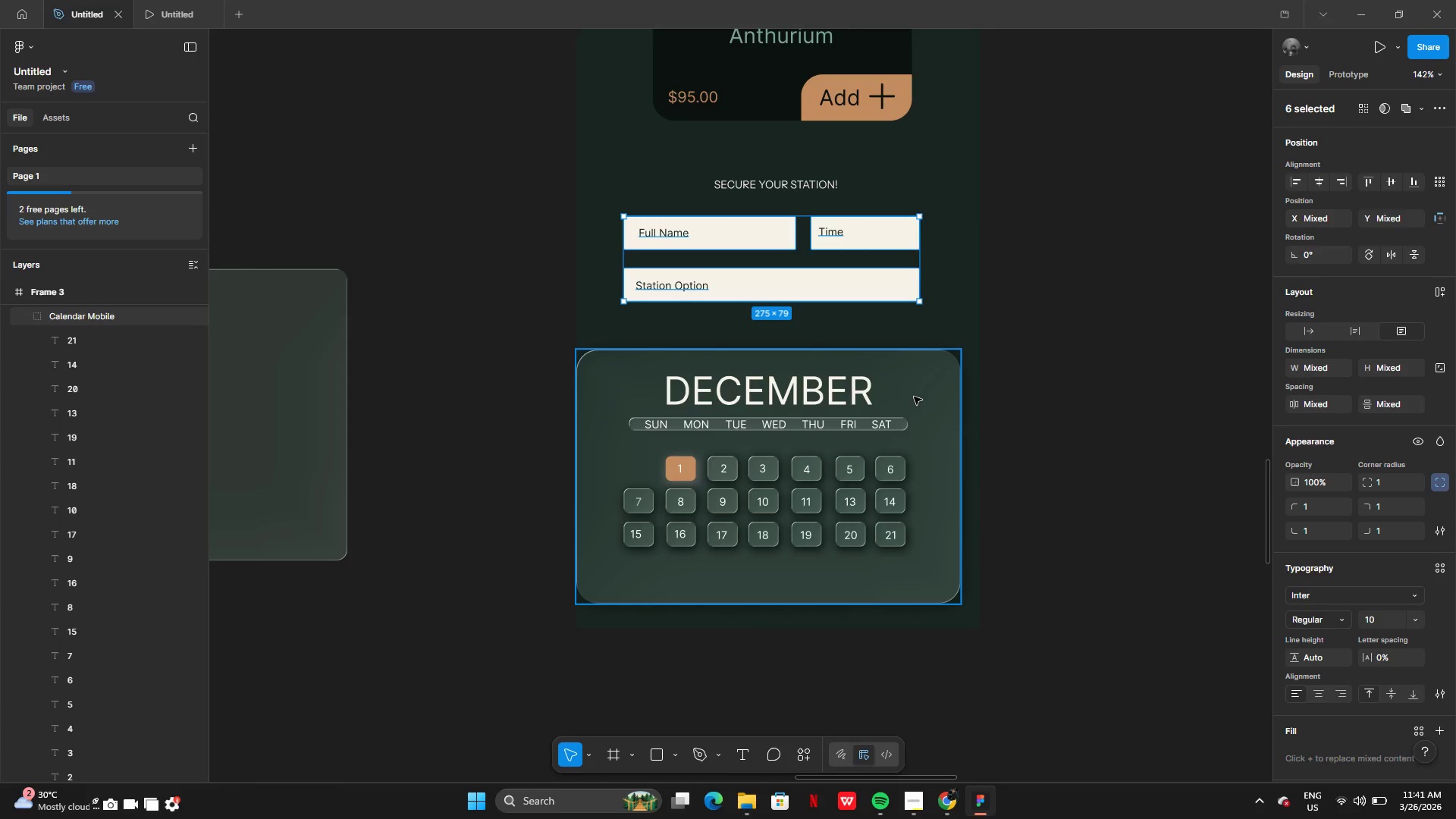 
left_click_drag(start_coordinate=[914, 397], to_coordinate=[943, 375])
 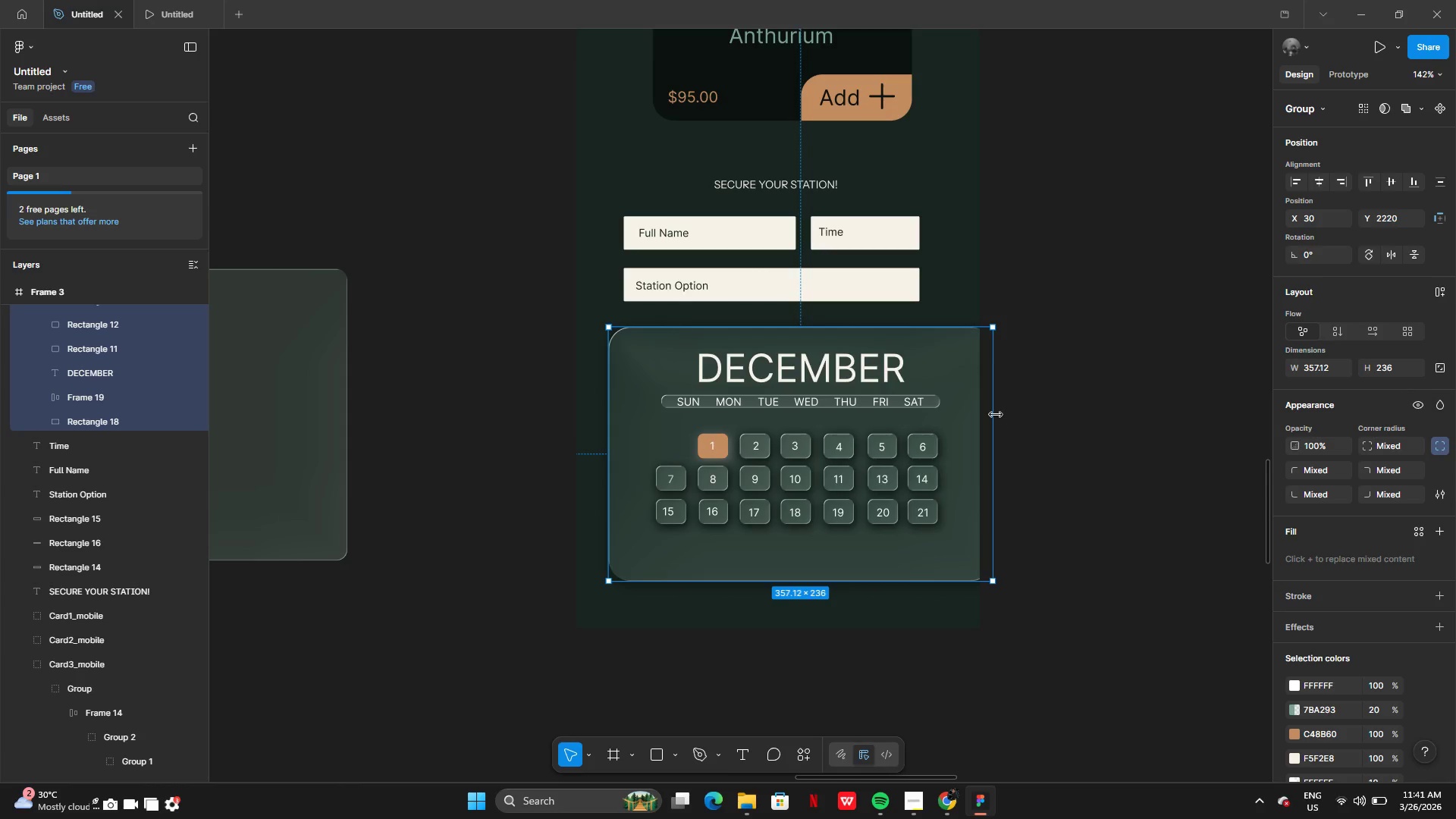 
left_click_drag(start_coordinate=[995, 415], to_coordinate=[934, 408])
 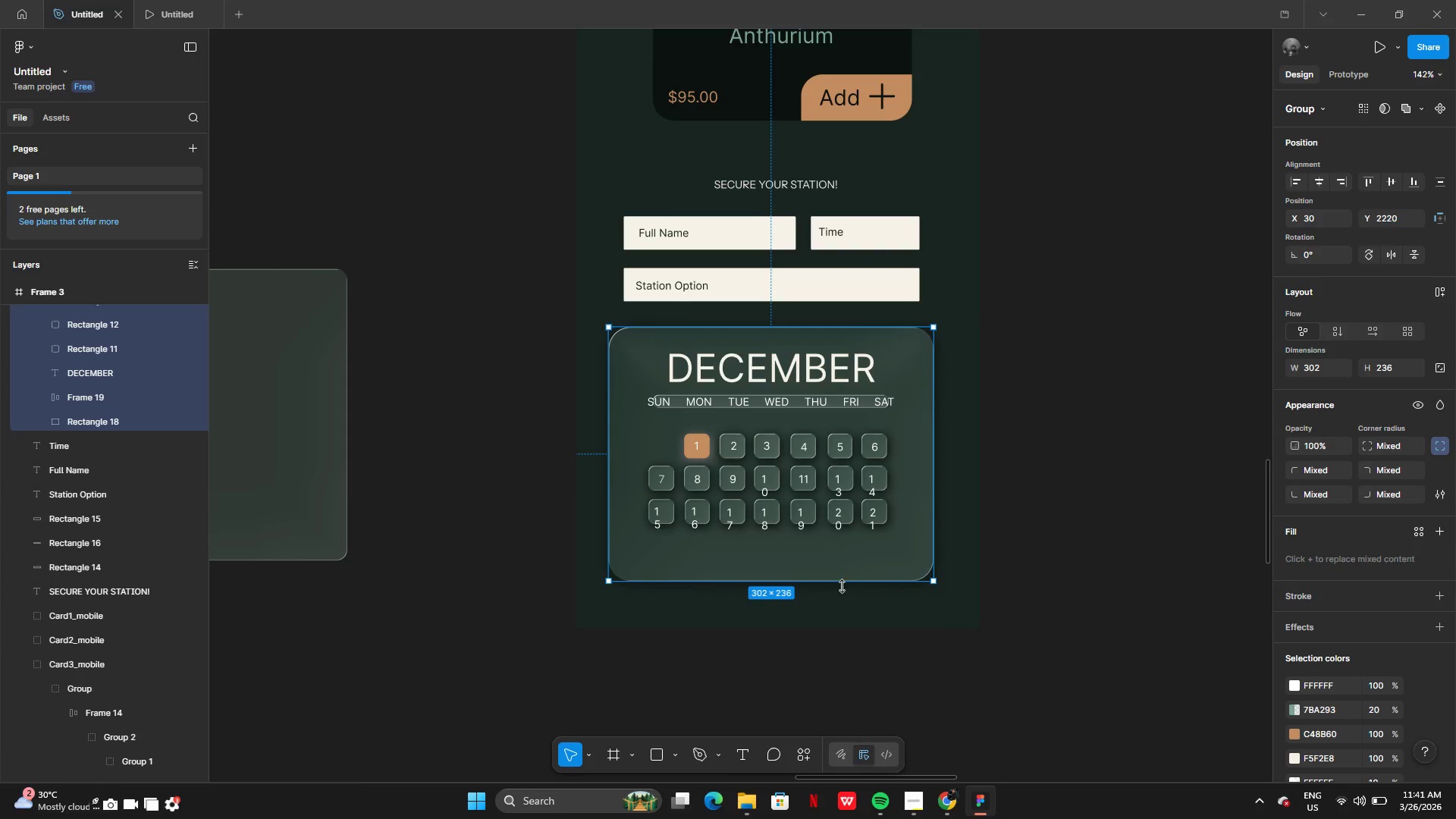 
left_click_drag(start_coordinate=[842, 586], to_coordinate=[845, 559])
 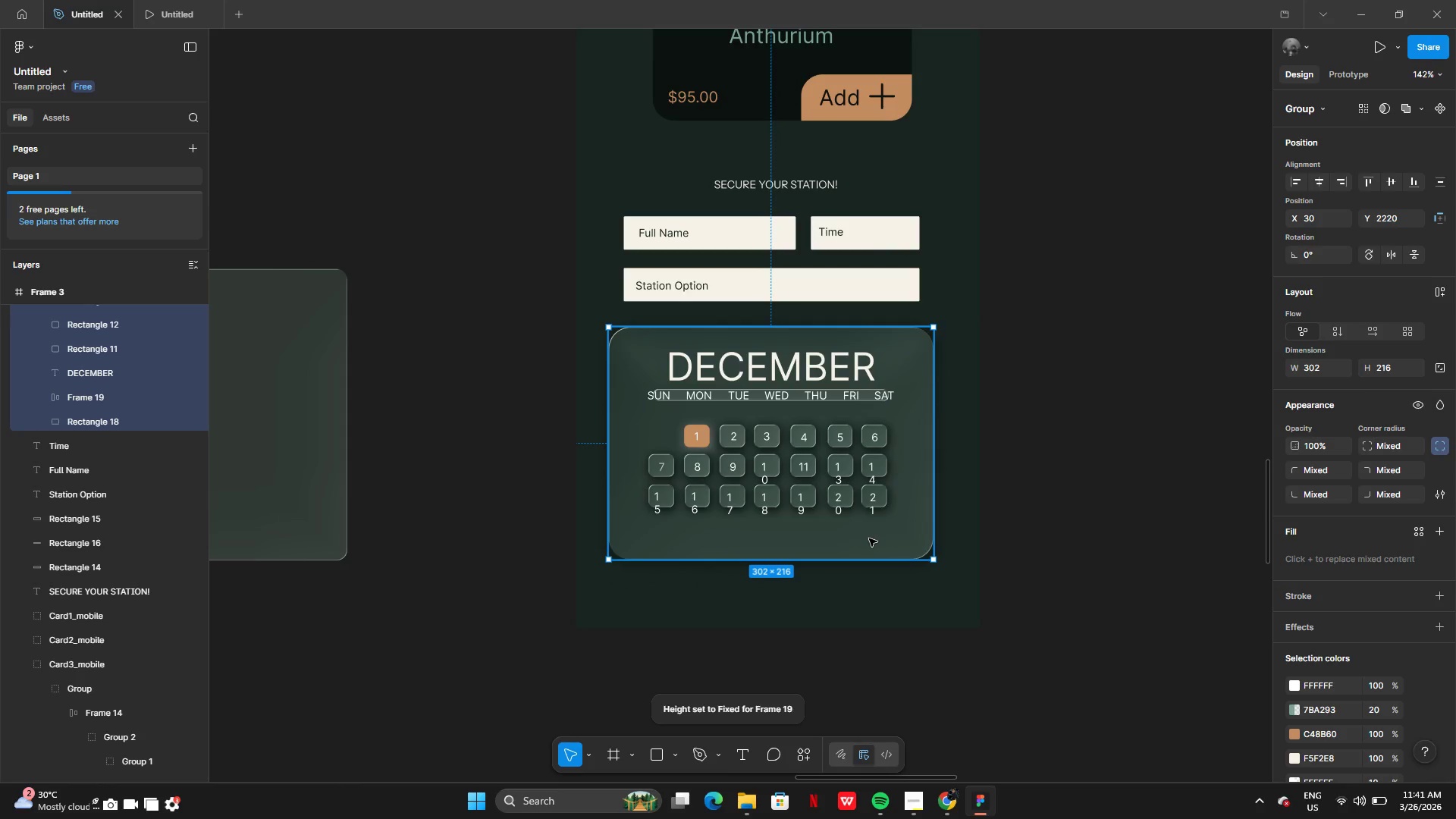 
left_click_drag(start_coordinate=[869, 538], to_coordinate=[873, 528])
 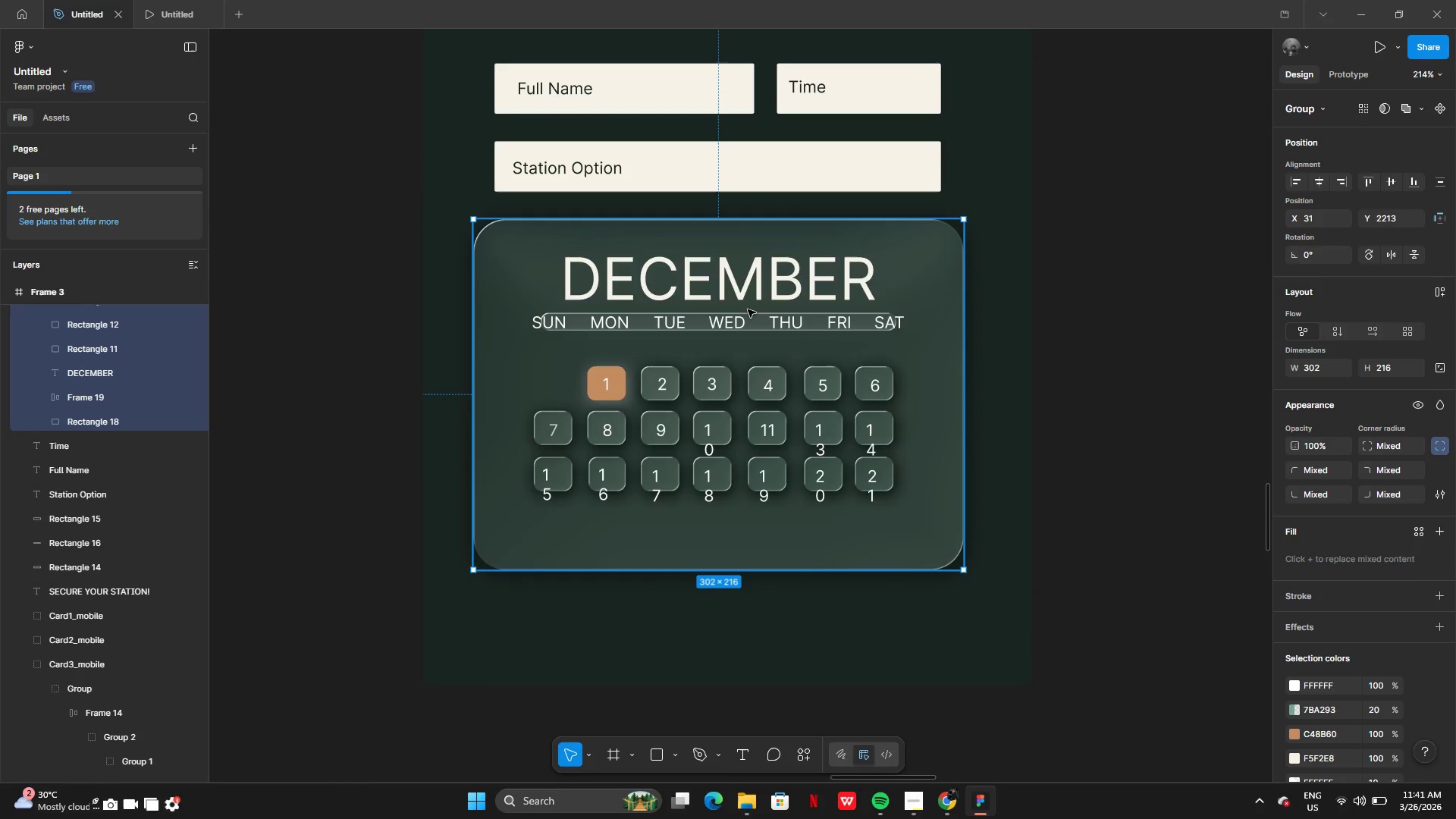 
left_click([755, 323])
 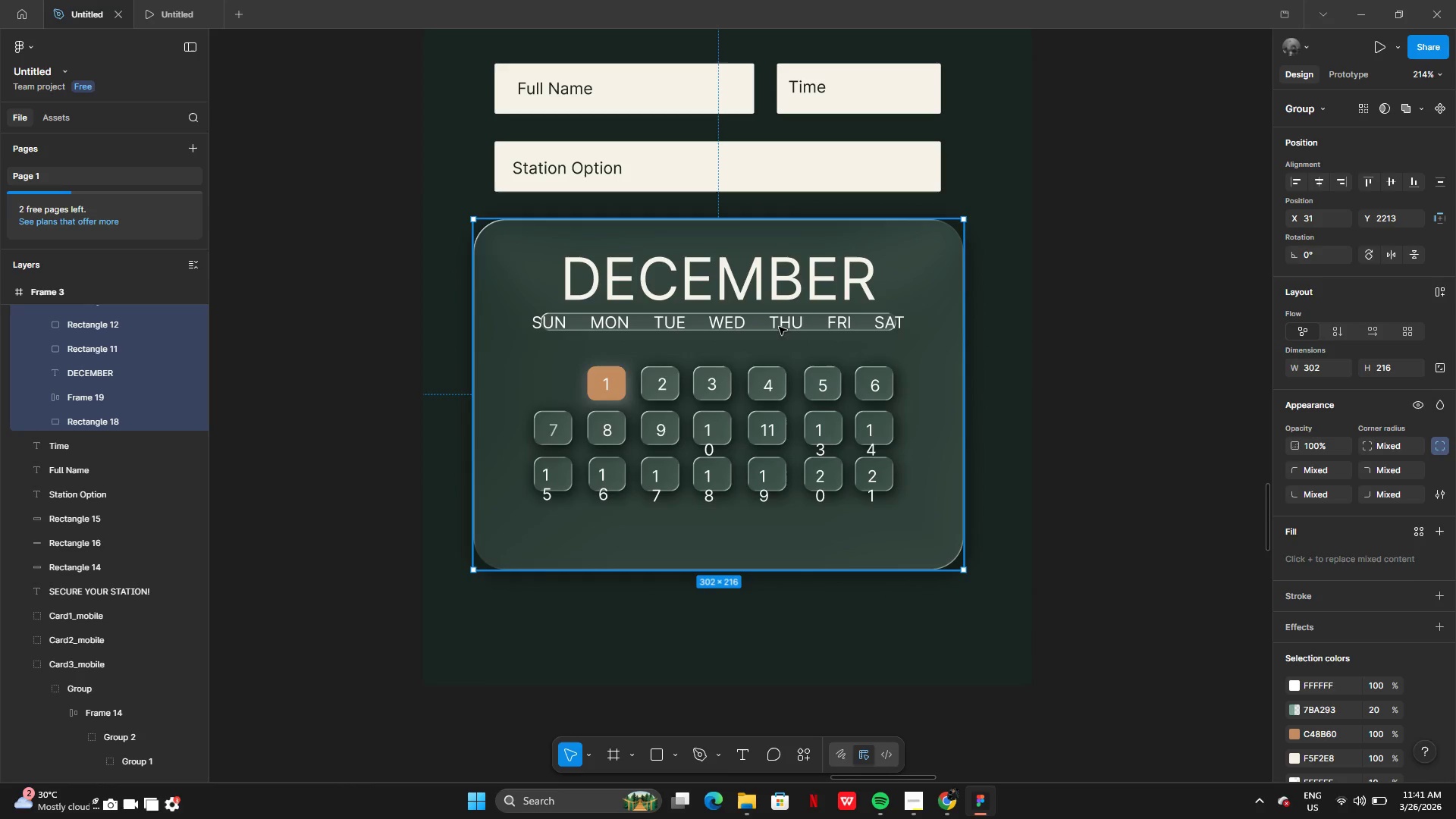 
double_click([780, 327])
 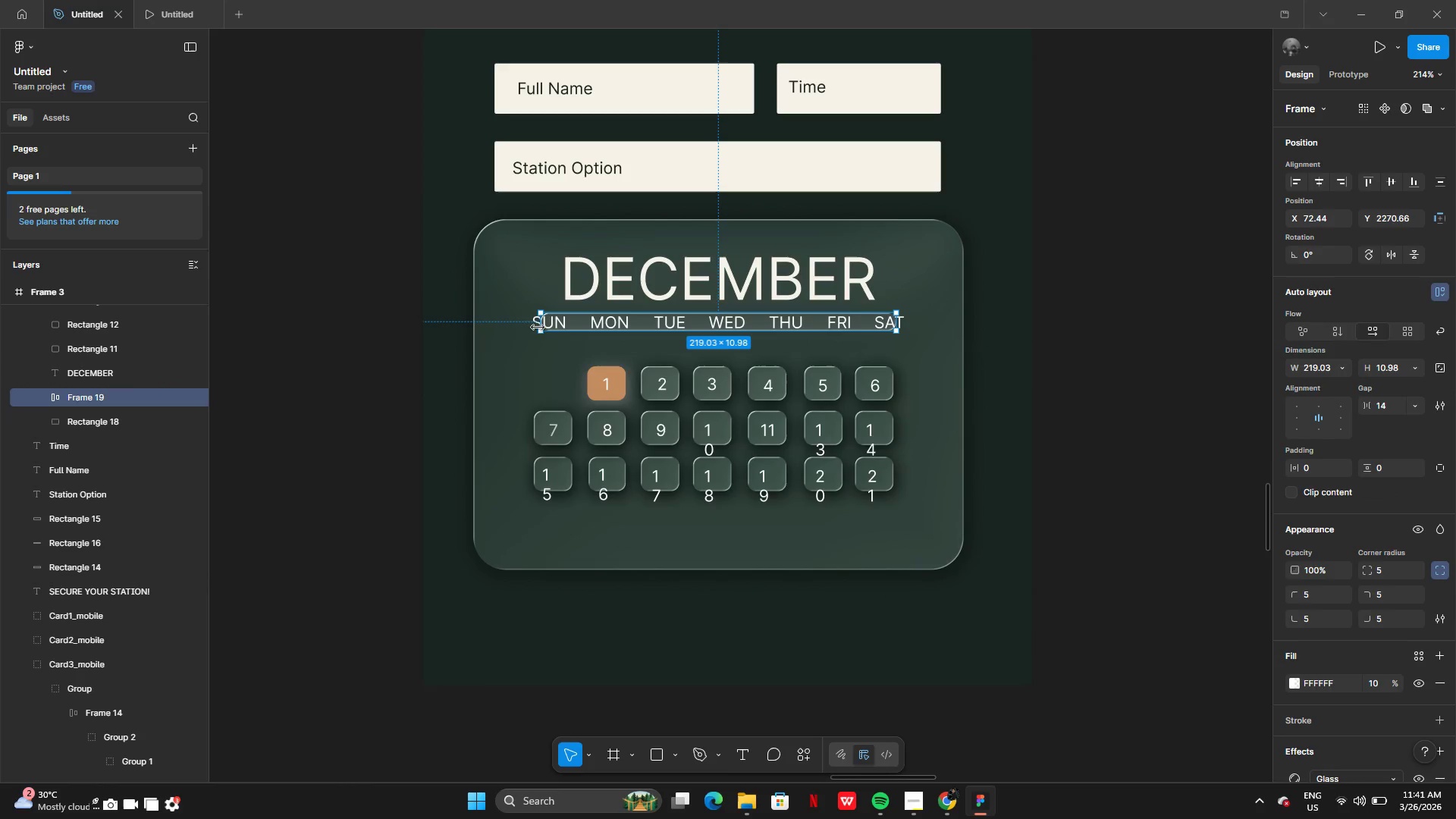 
left_click_drag(start_coordinate=[538, 324], to_coordinate=[503, 326])
 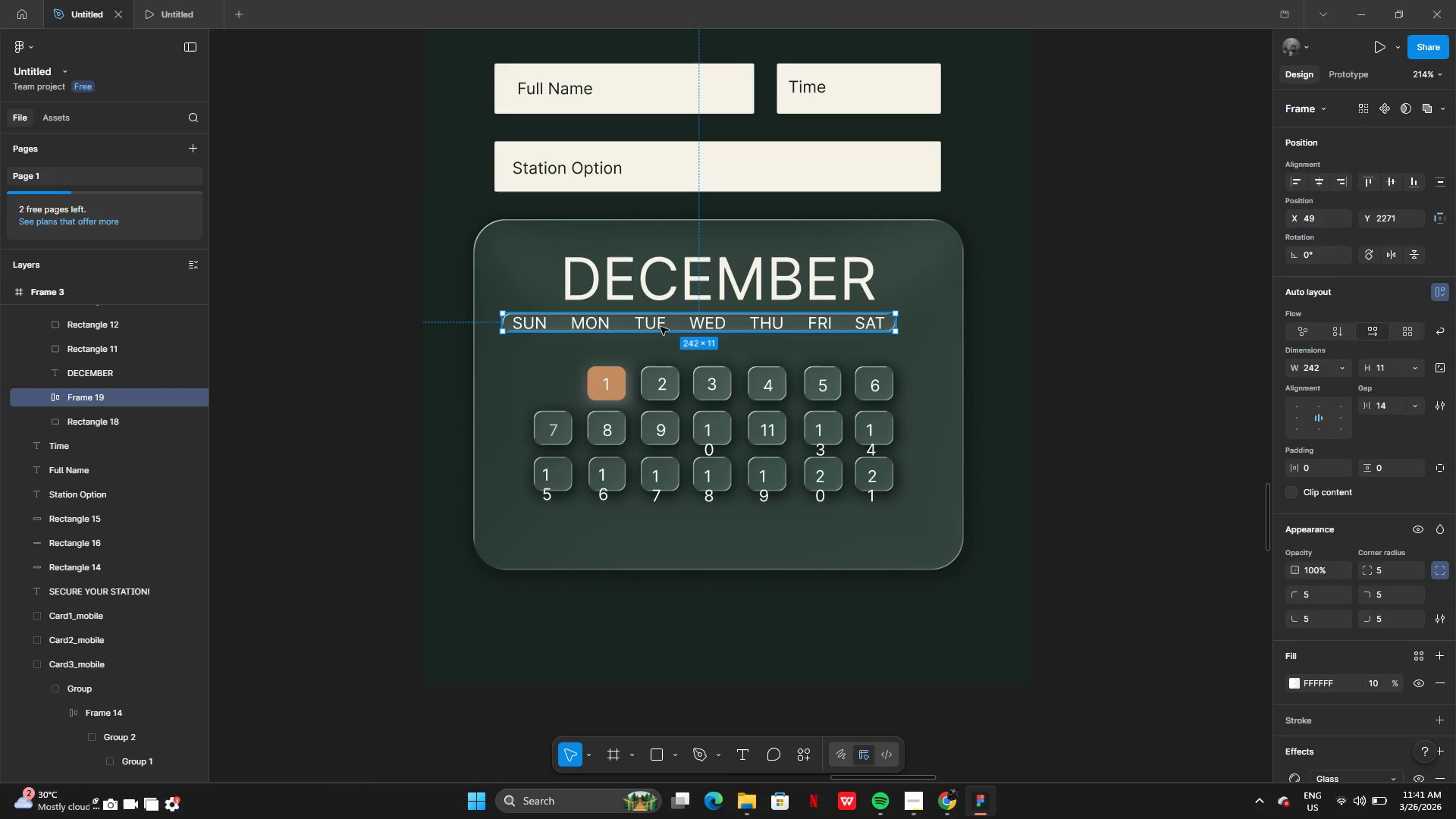 
left_click_drag(start_coordinate=[666, 325], to_coordinate=[674, 325])
 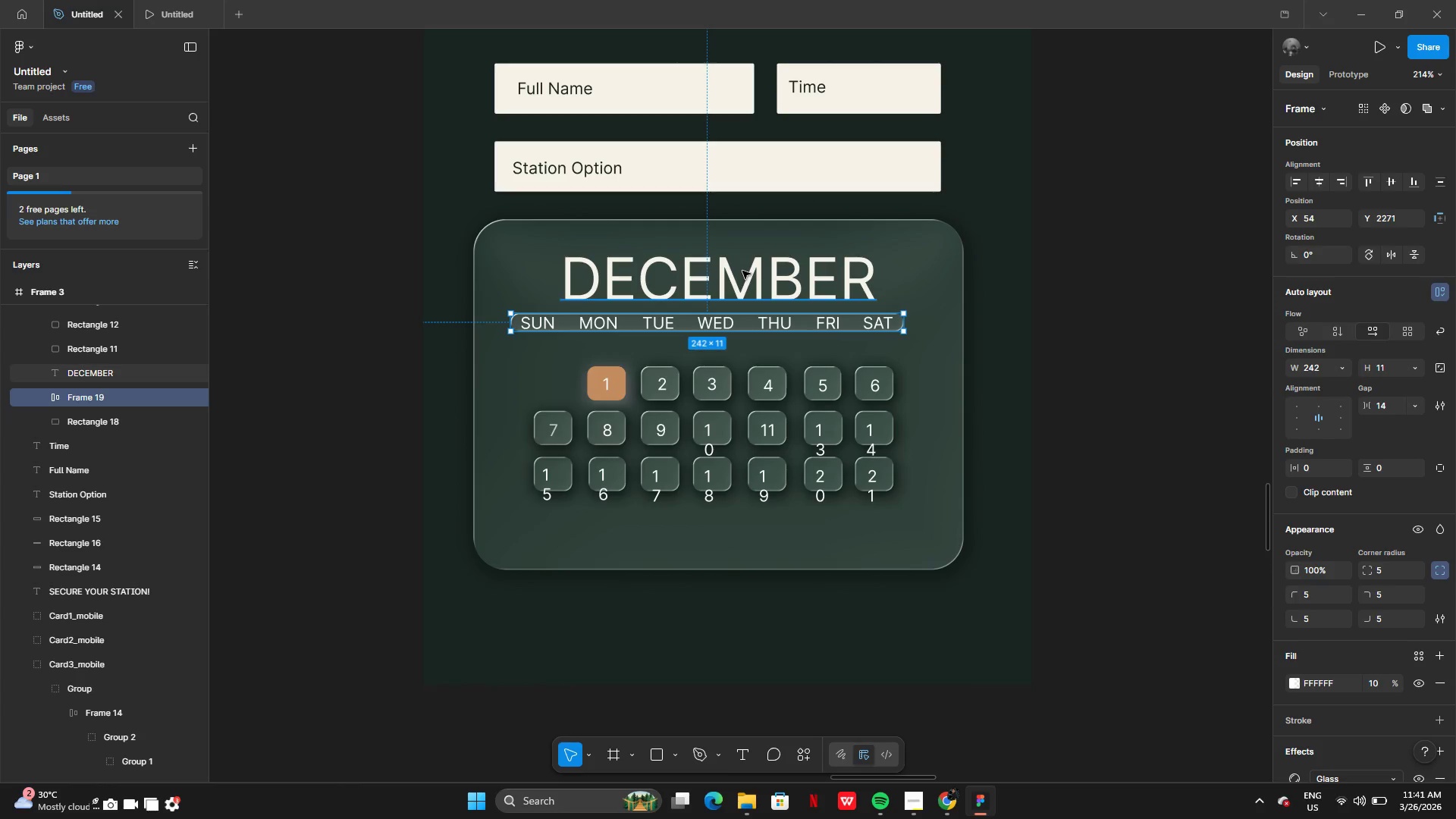 
double_click([742, 271])
 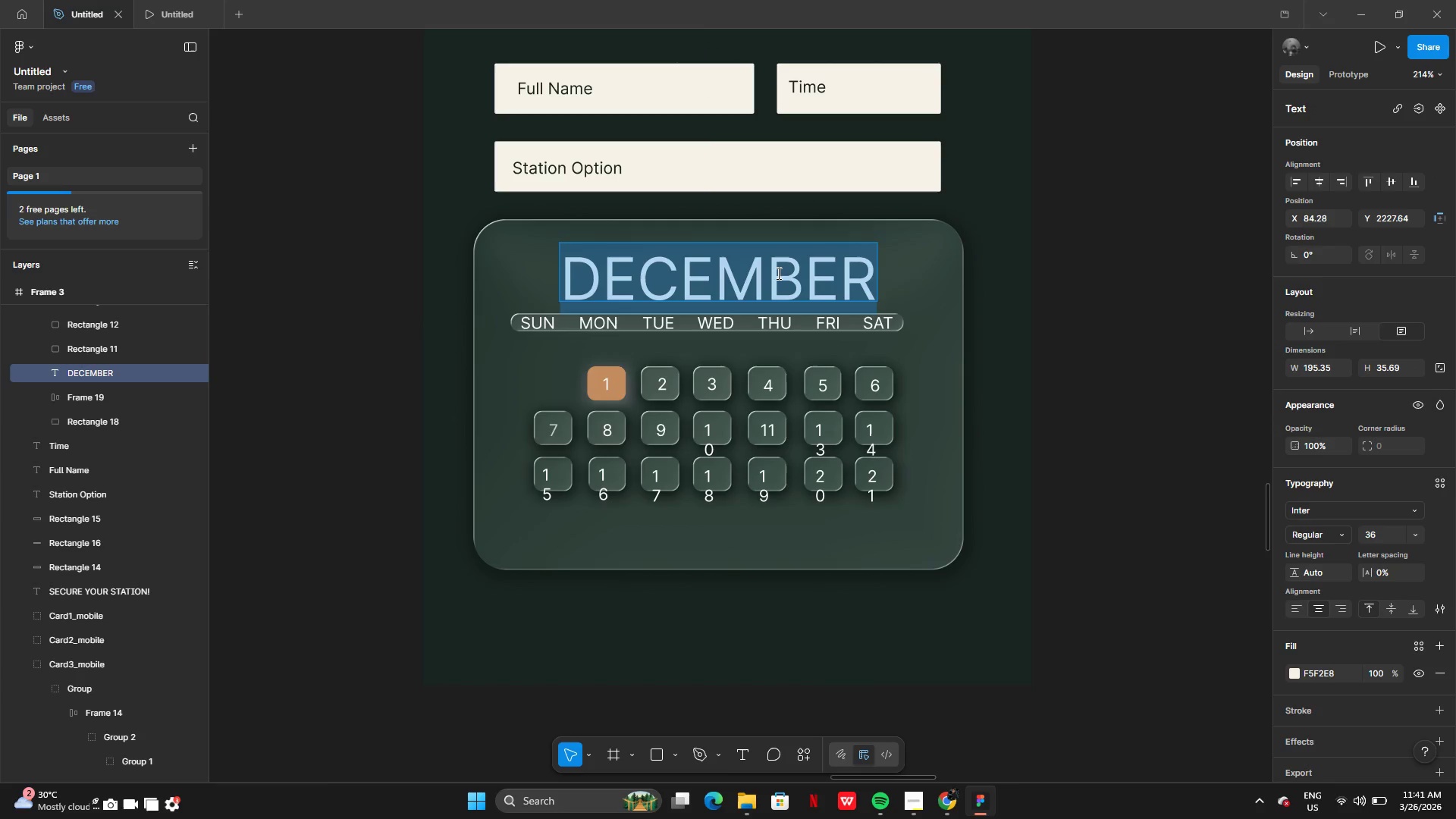 
left_click([934, 270])
 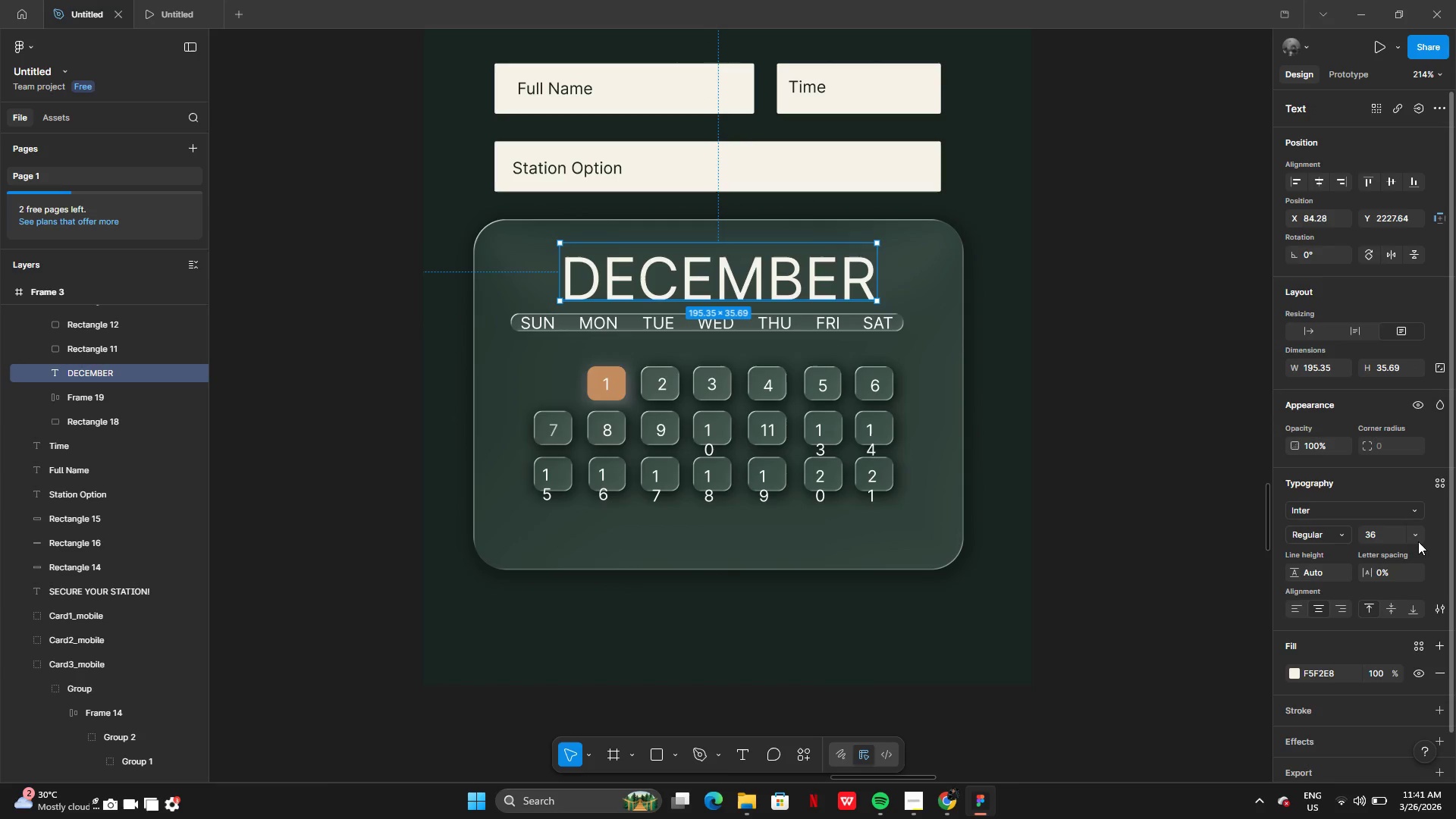 
left_click([1414, 538])
 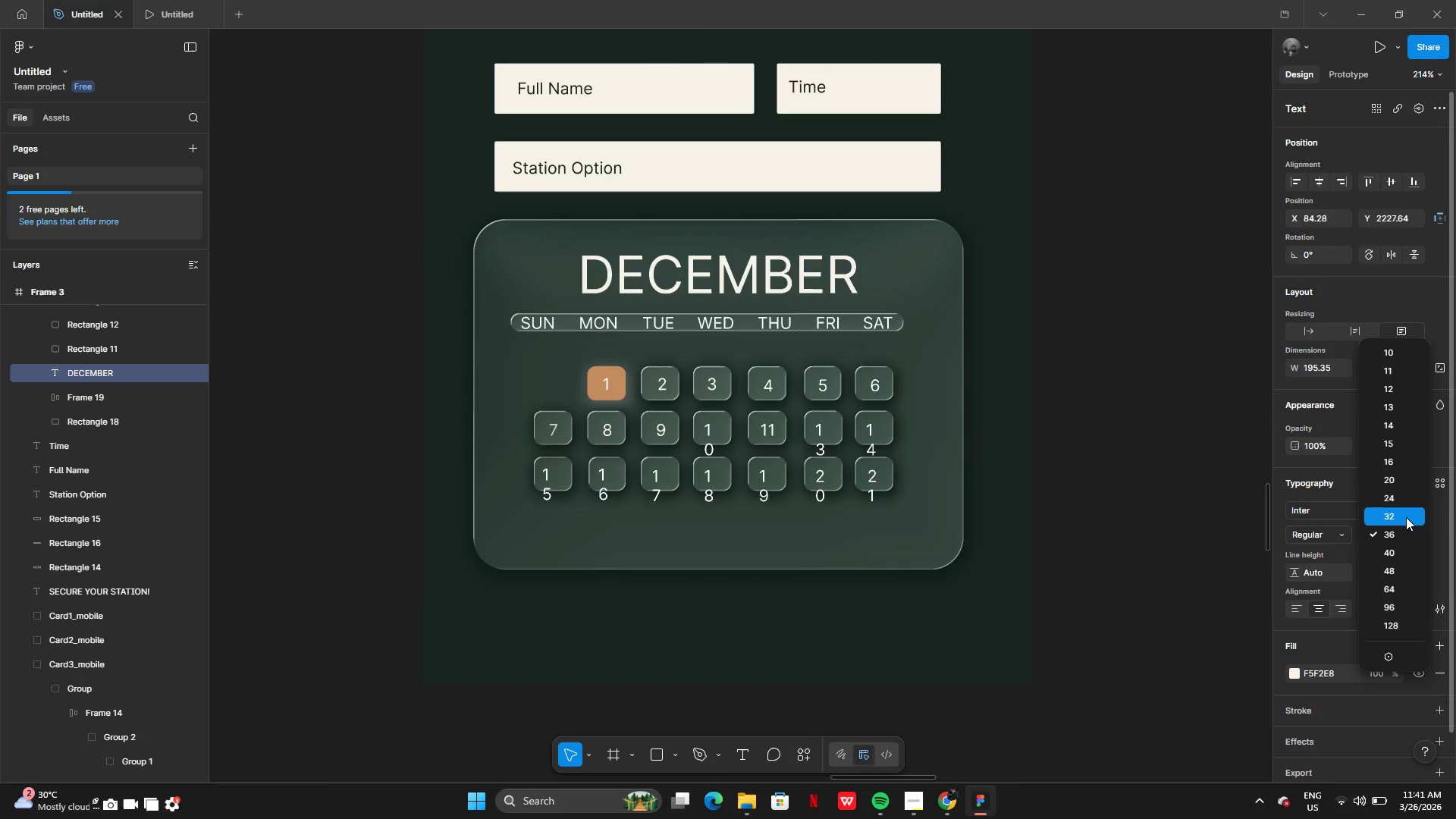 
left_click([1406, 517])
 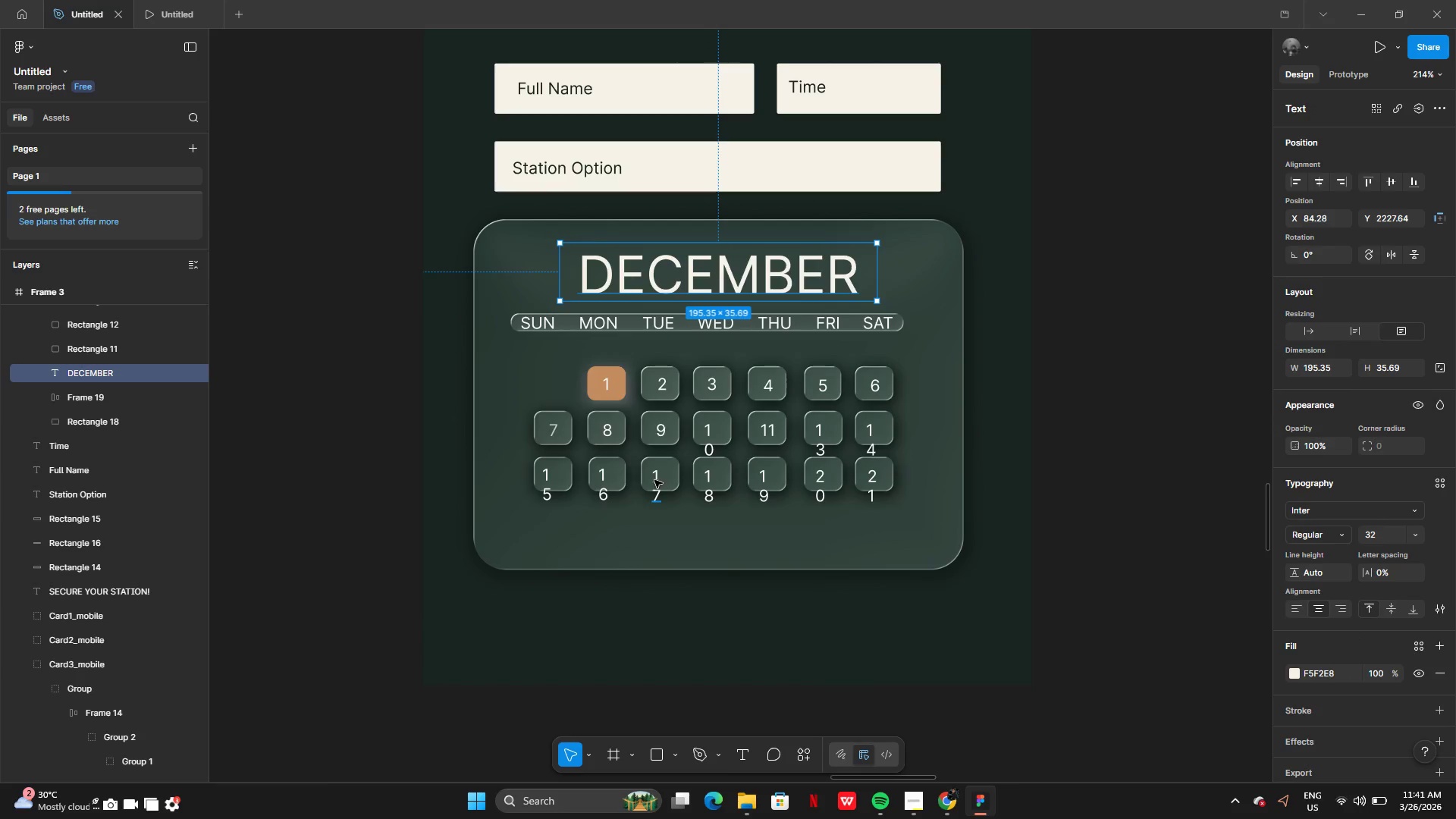 
left_click([657, 480])
 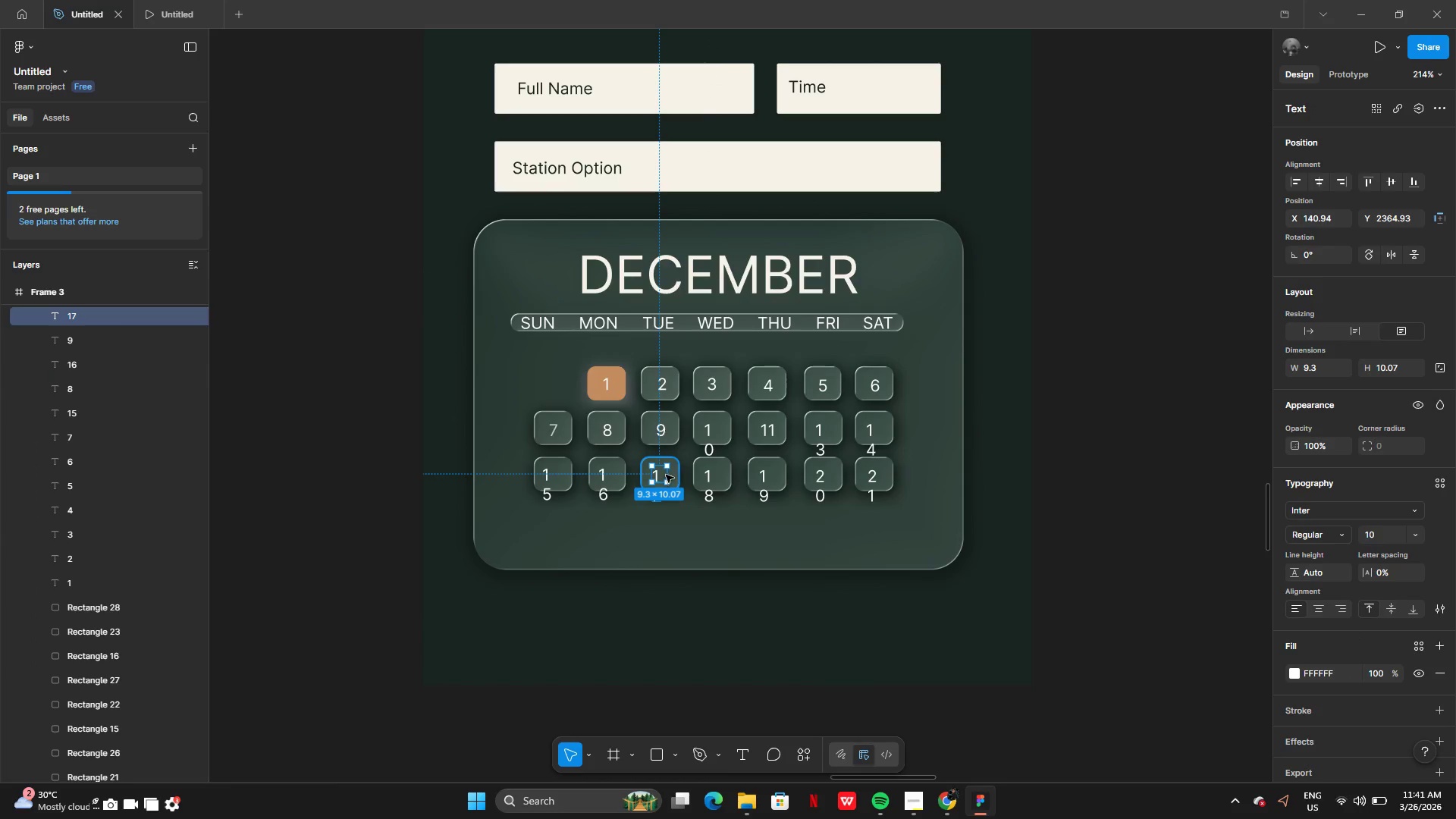 
left_click_drag(start_coordinate=[667, 474], to_coordinate=[673, 474])
 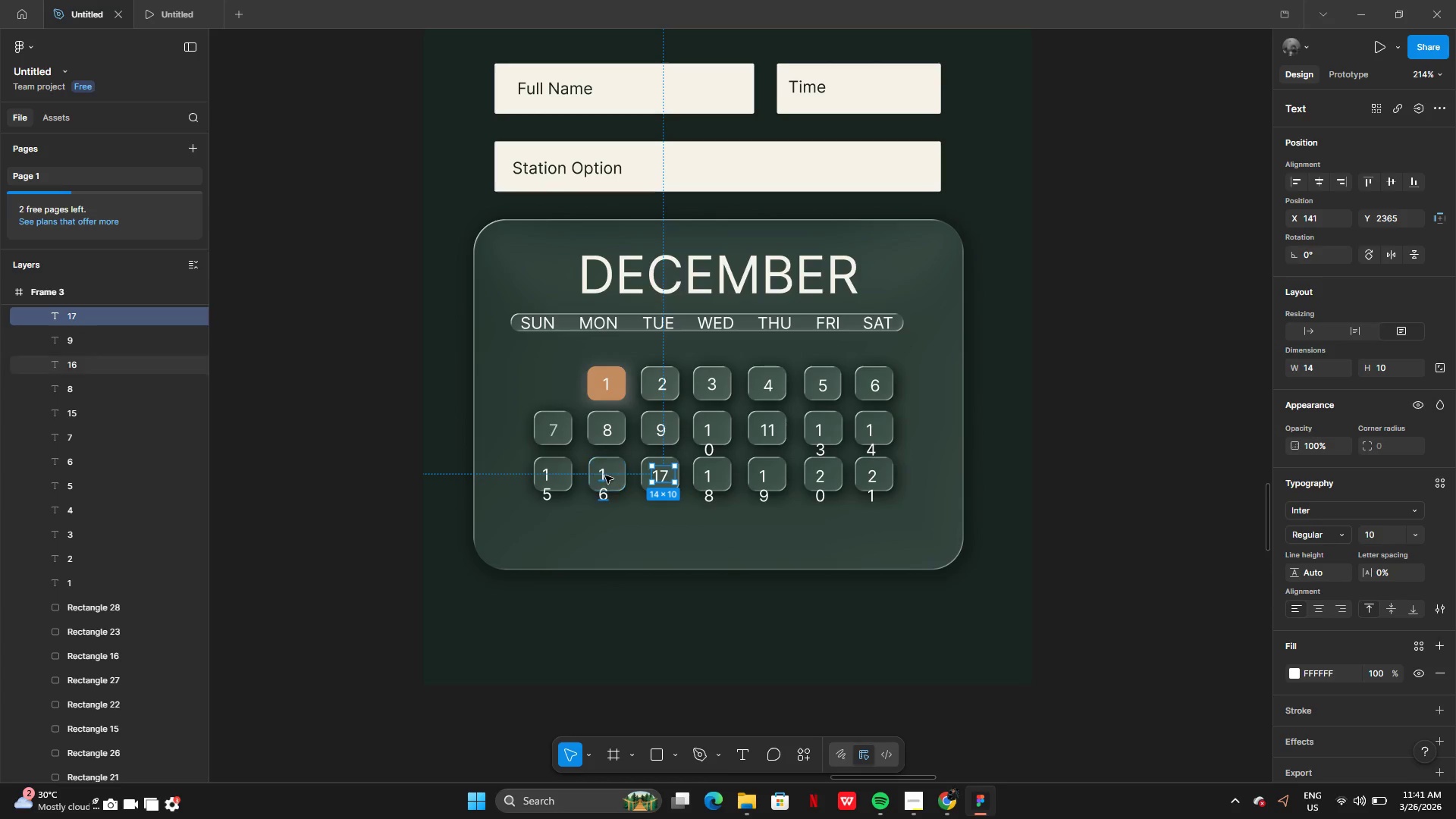 
left_click([604, 475])
 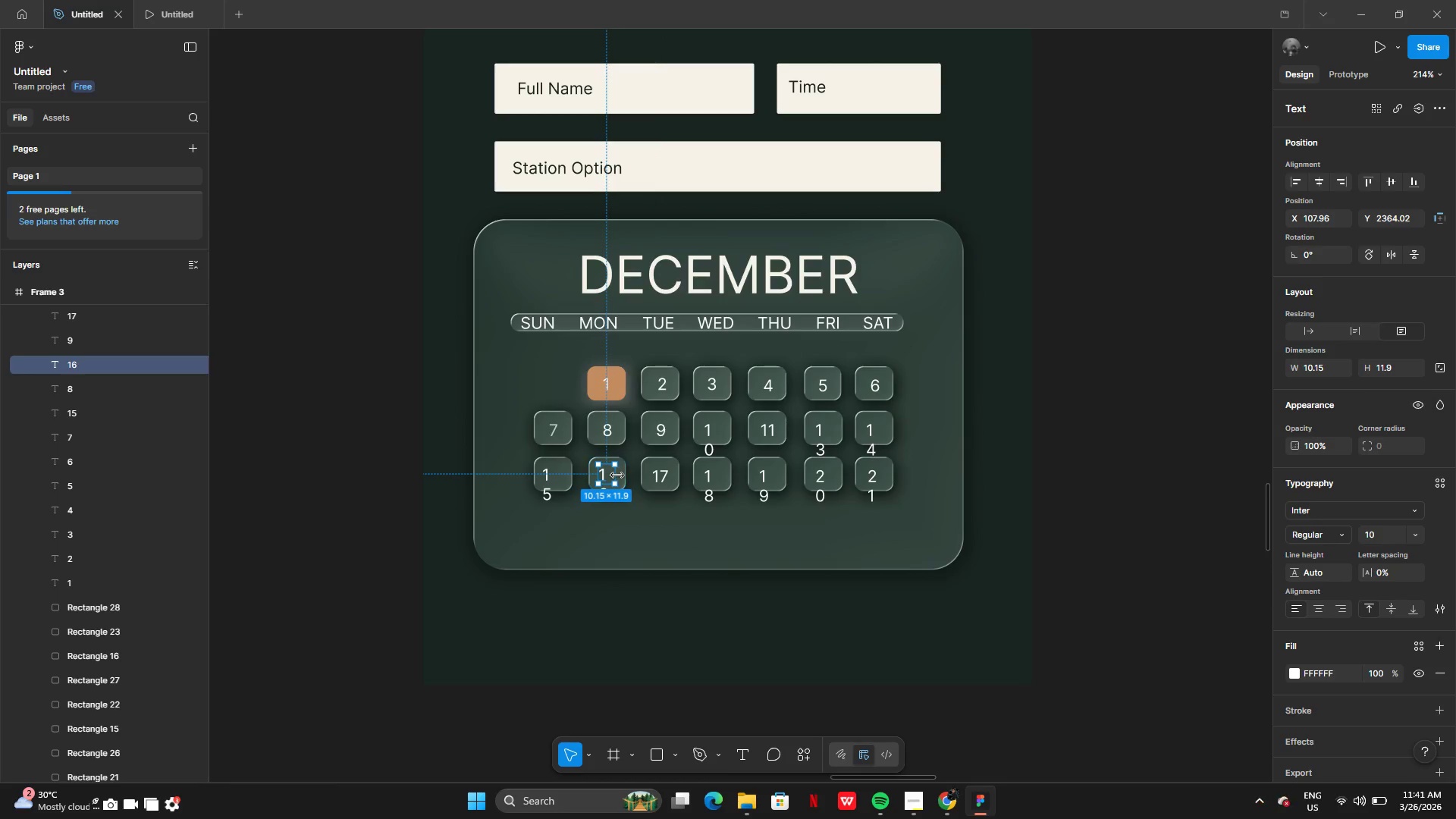 
left_click_drag(start_coordinate=[617, 475], to_coordinate=[624, 477])
 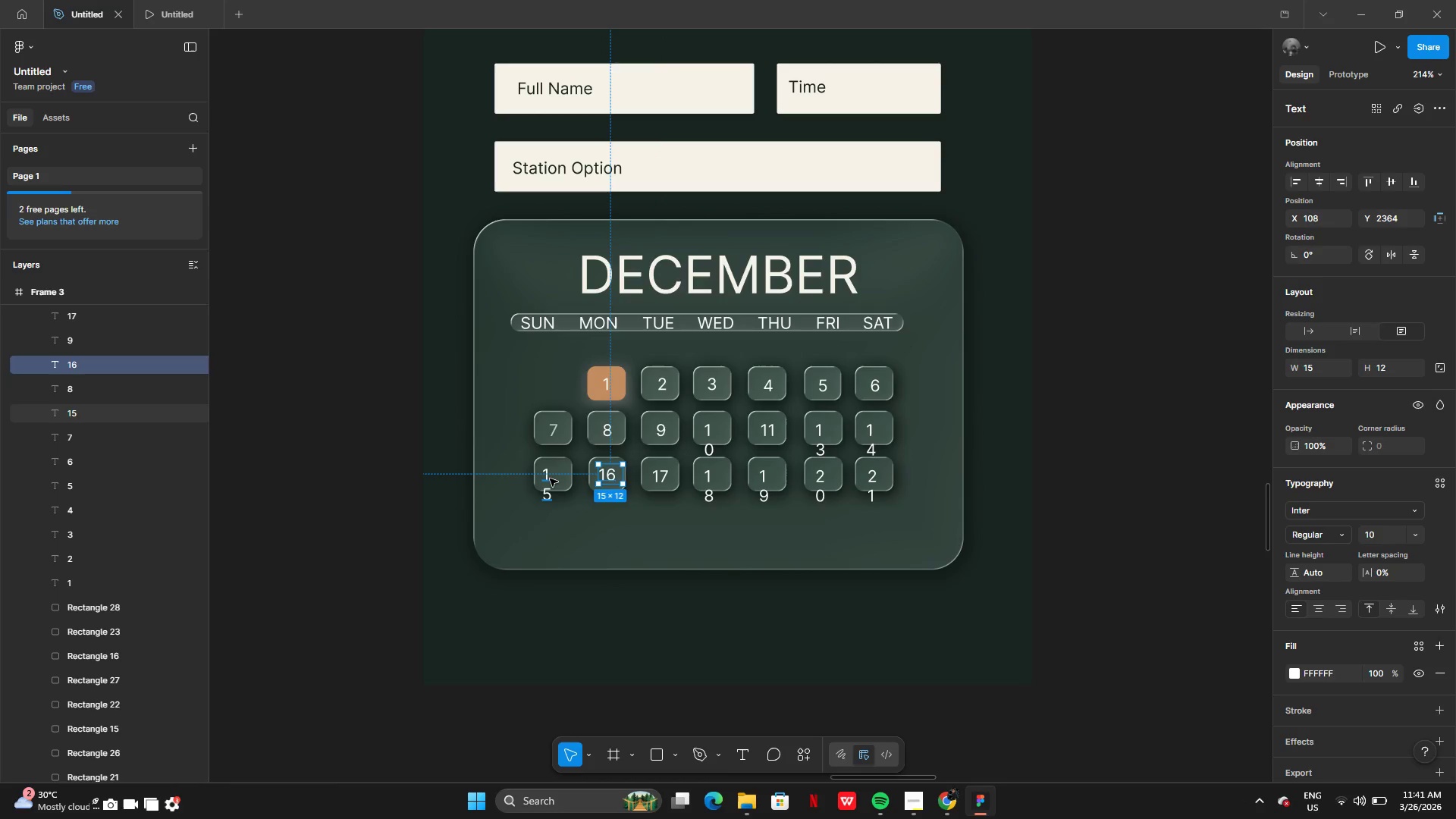 
left_click([550, 479])
 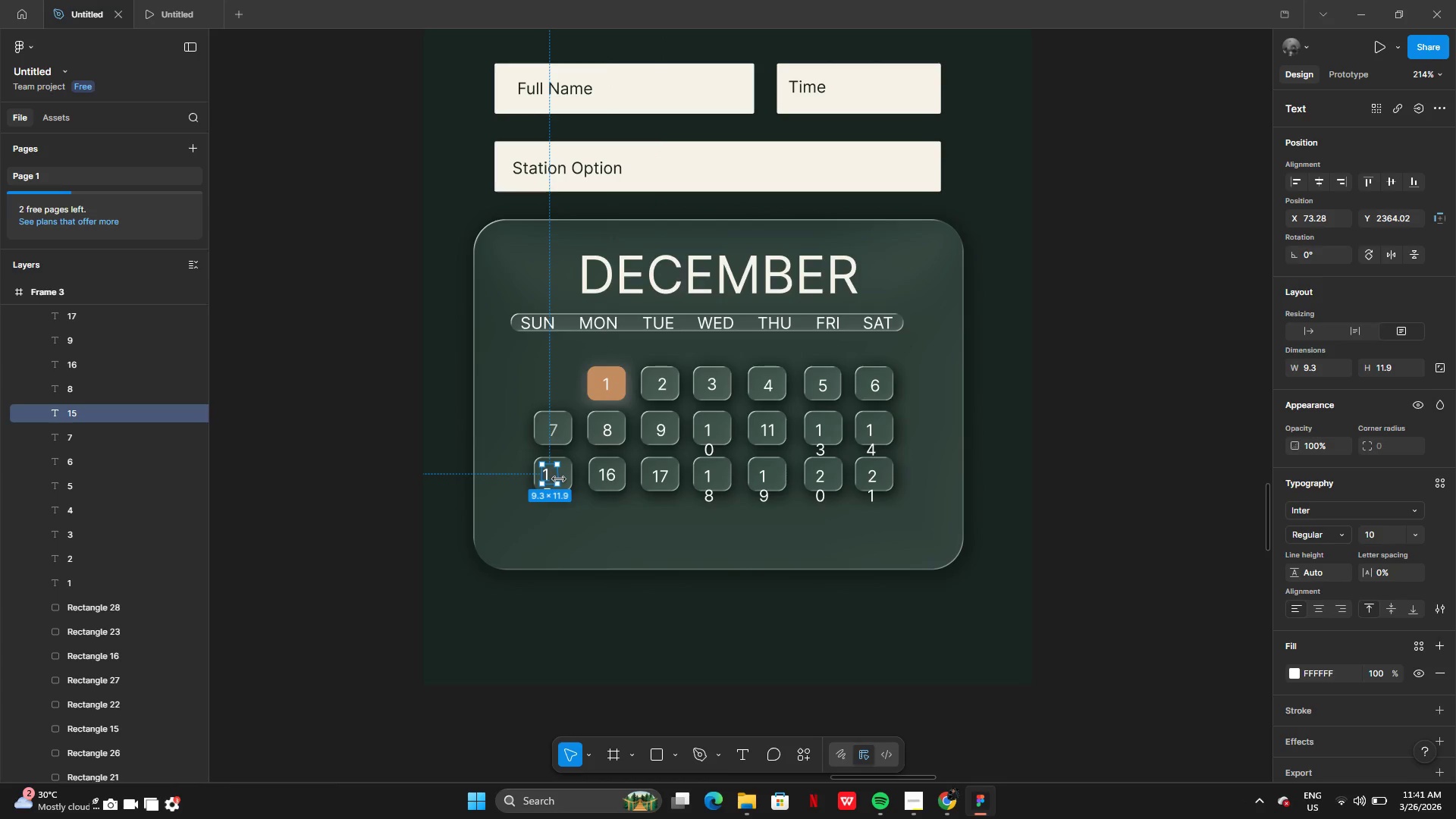 
left_click_drag(start_coordinate=[559, 479], to_coordinate=[566, 481])
 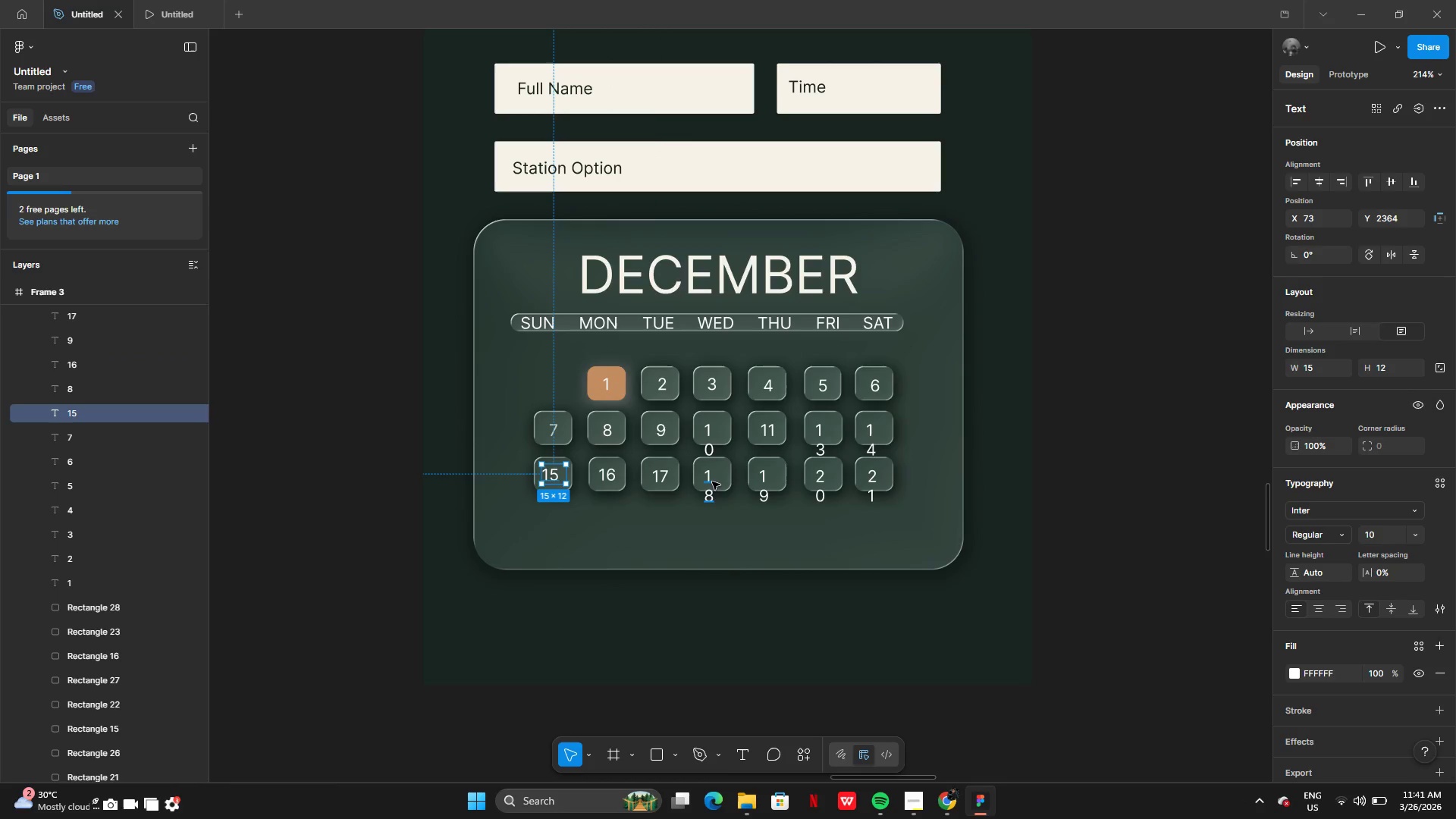 
left_click([712, 482])
 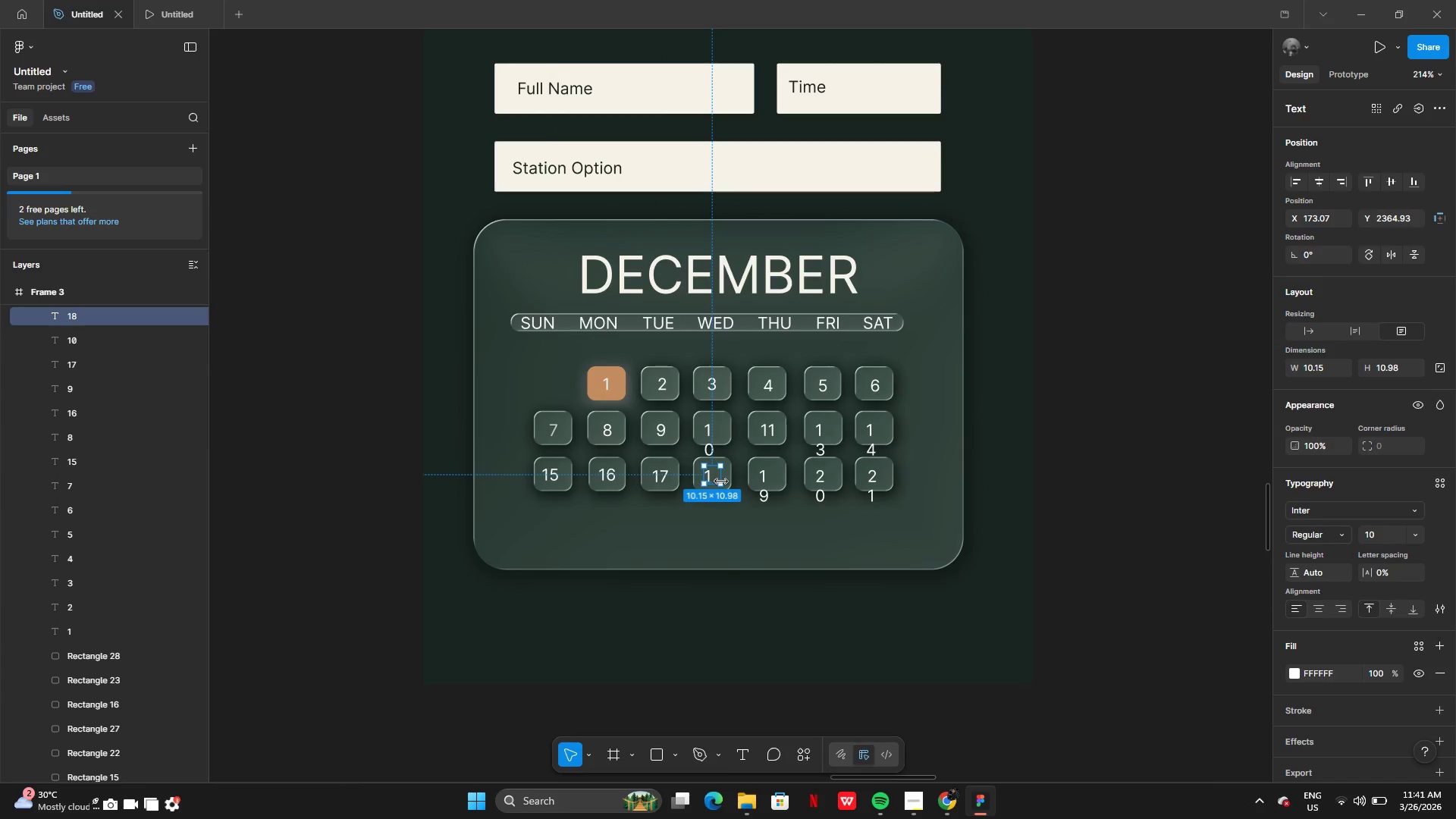 
left_click_drag(start_coordinate=[721, 482], to_coordinate=[729, 482])
 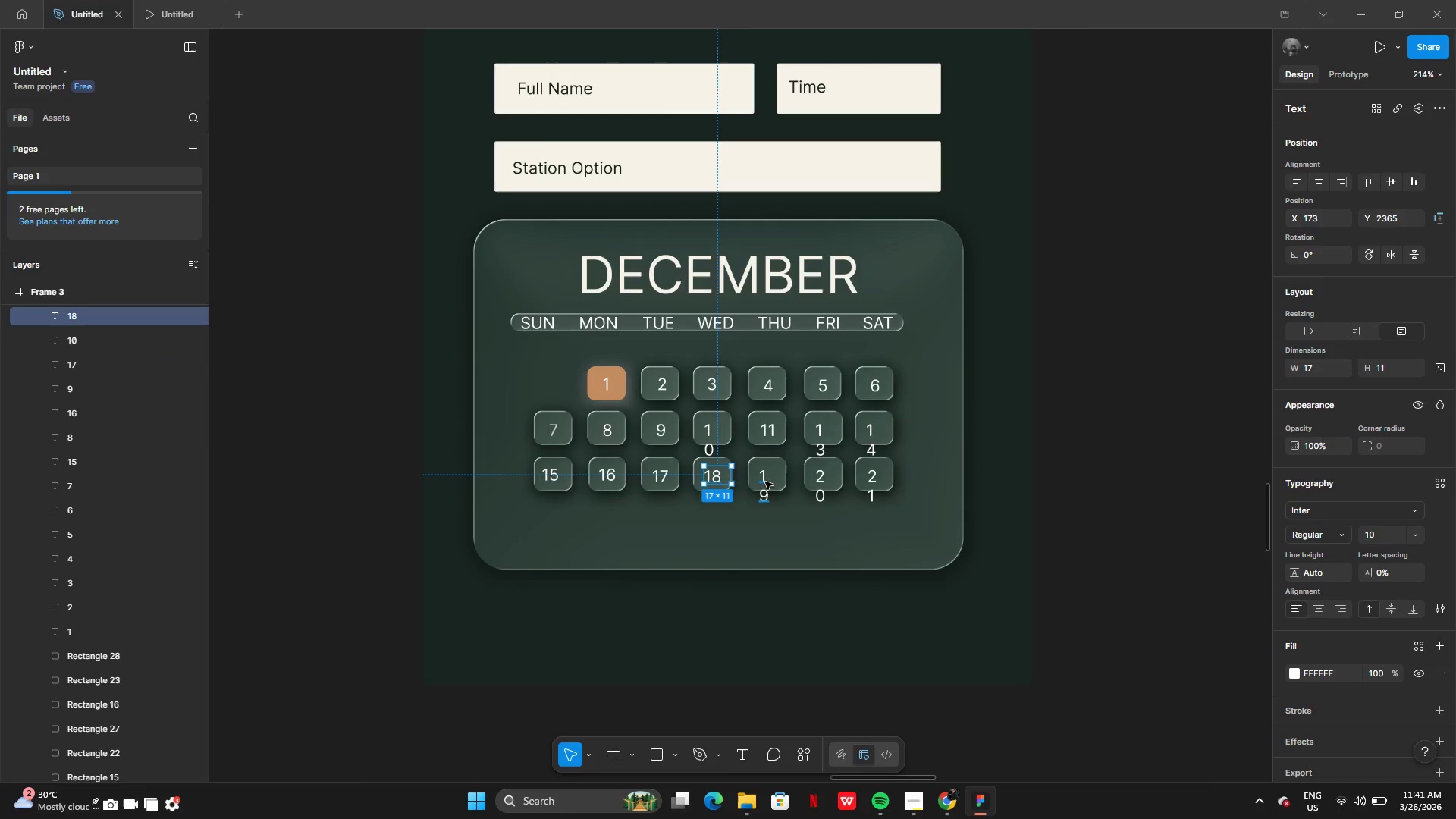 
left_click([766, 482])
 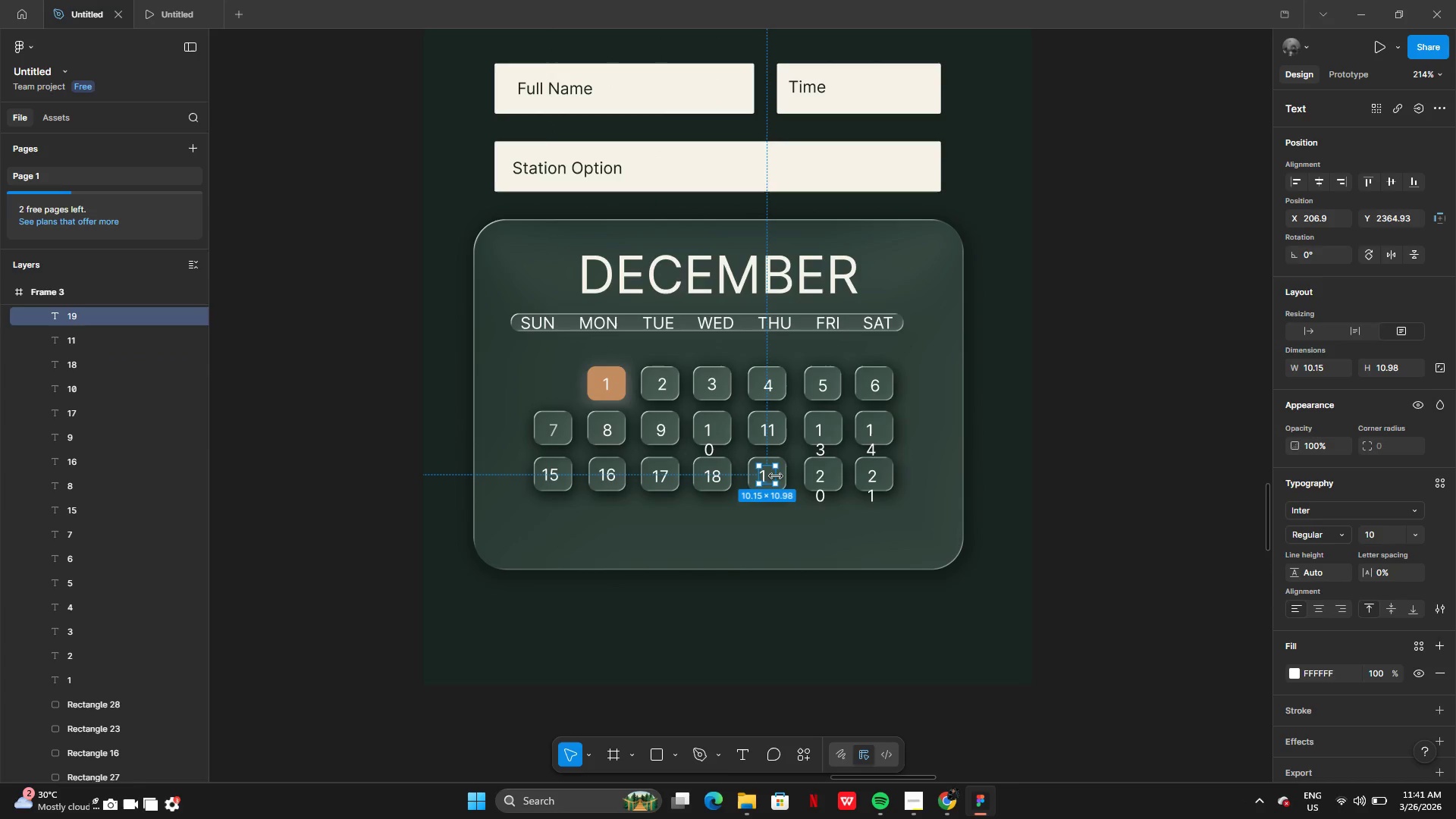 
left_click_drag(start_coordinate=[776, 476], to_coordinate=[785, 475])
 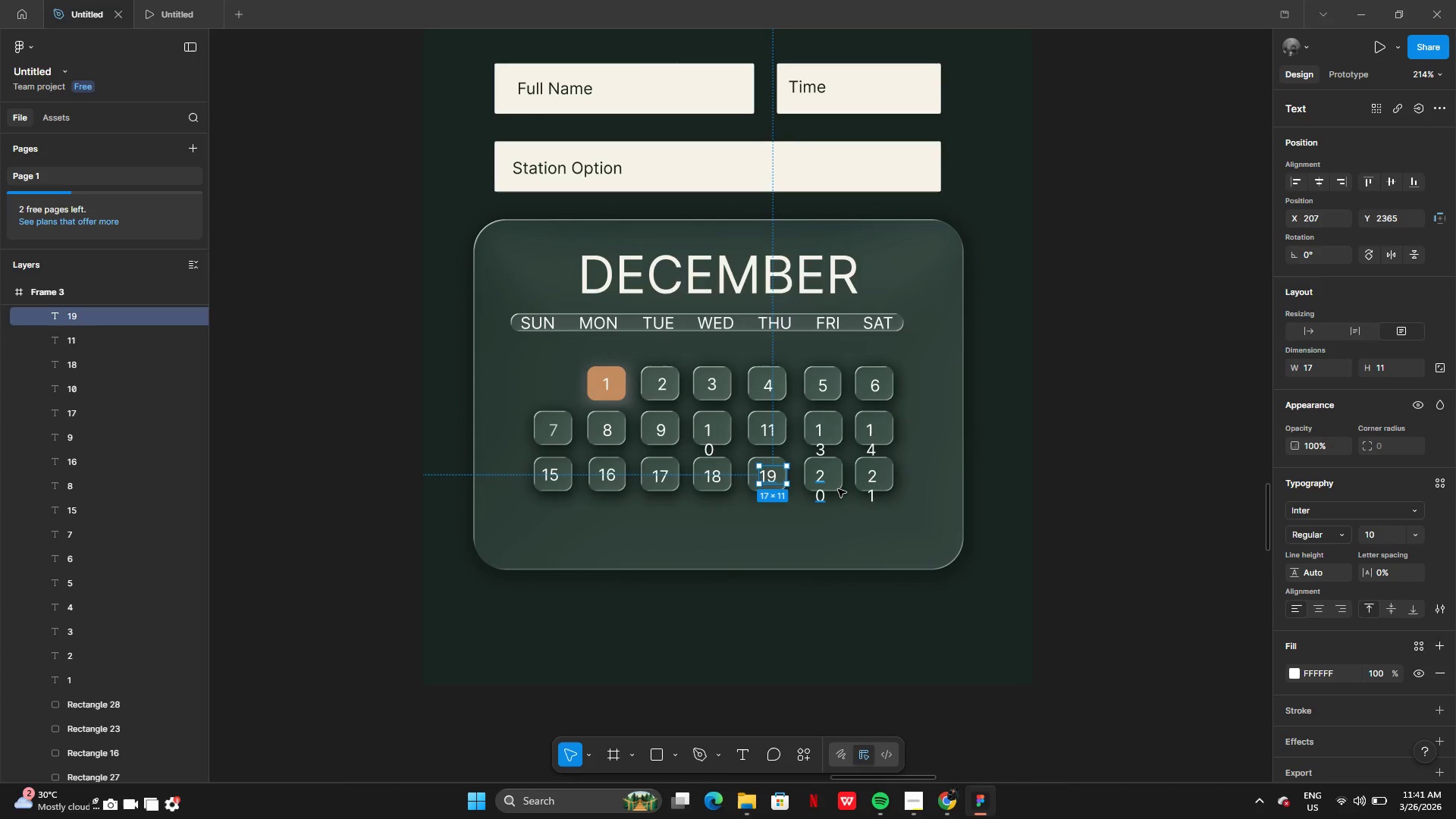 
hold_key(key=ShiftLeft, duration=1.5)
left_click([820, 481])
 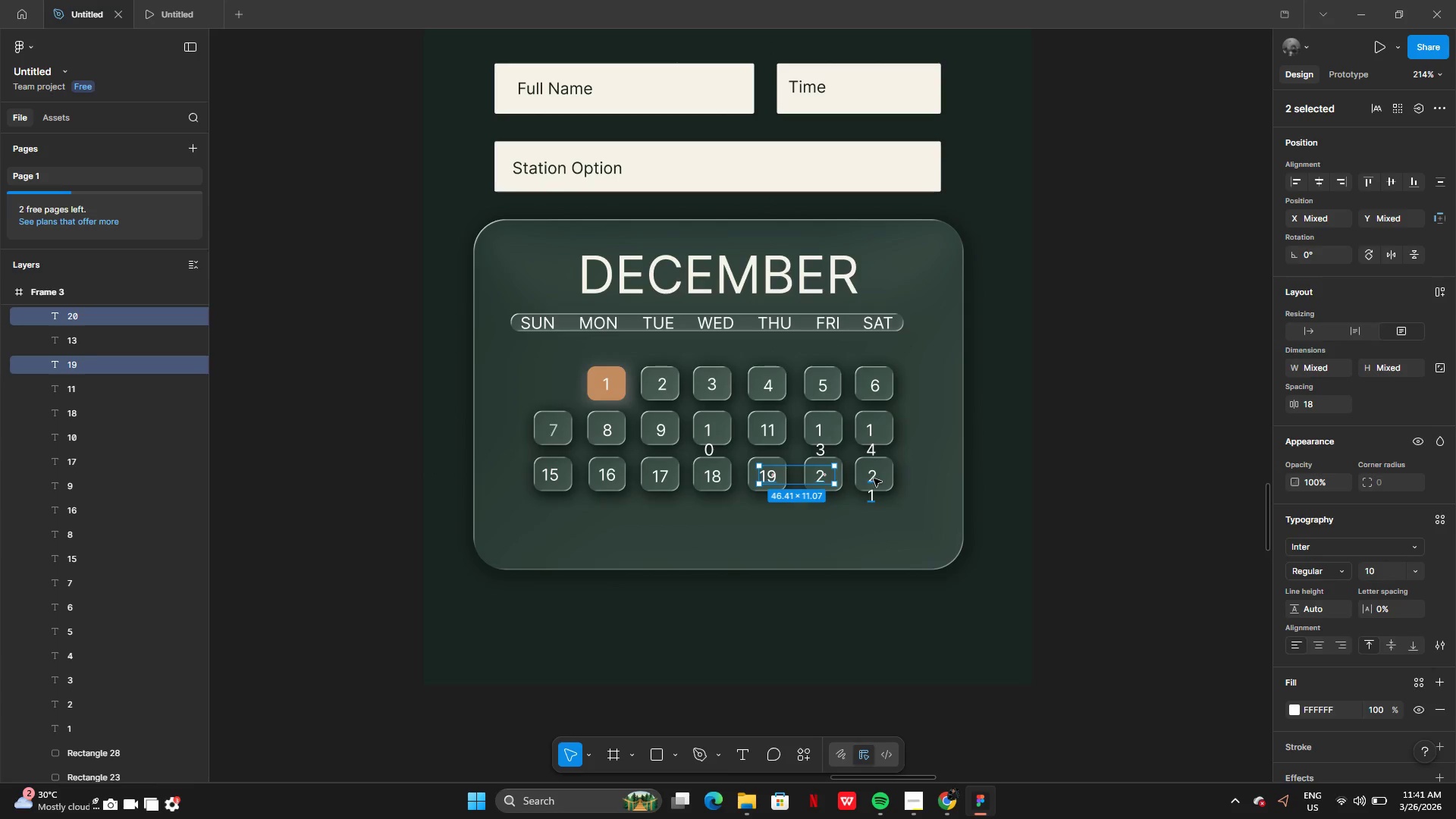 
hold_key(key=ShiftLeft, duration=1.22)
left_click([871, 479])
 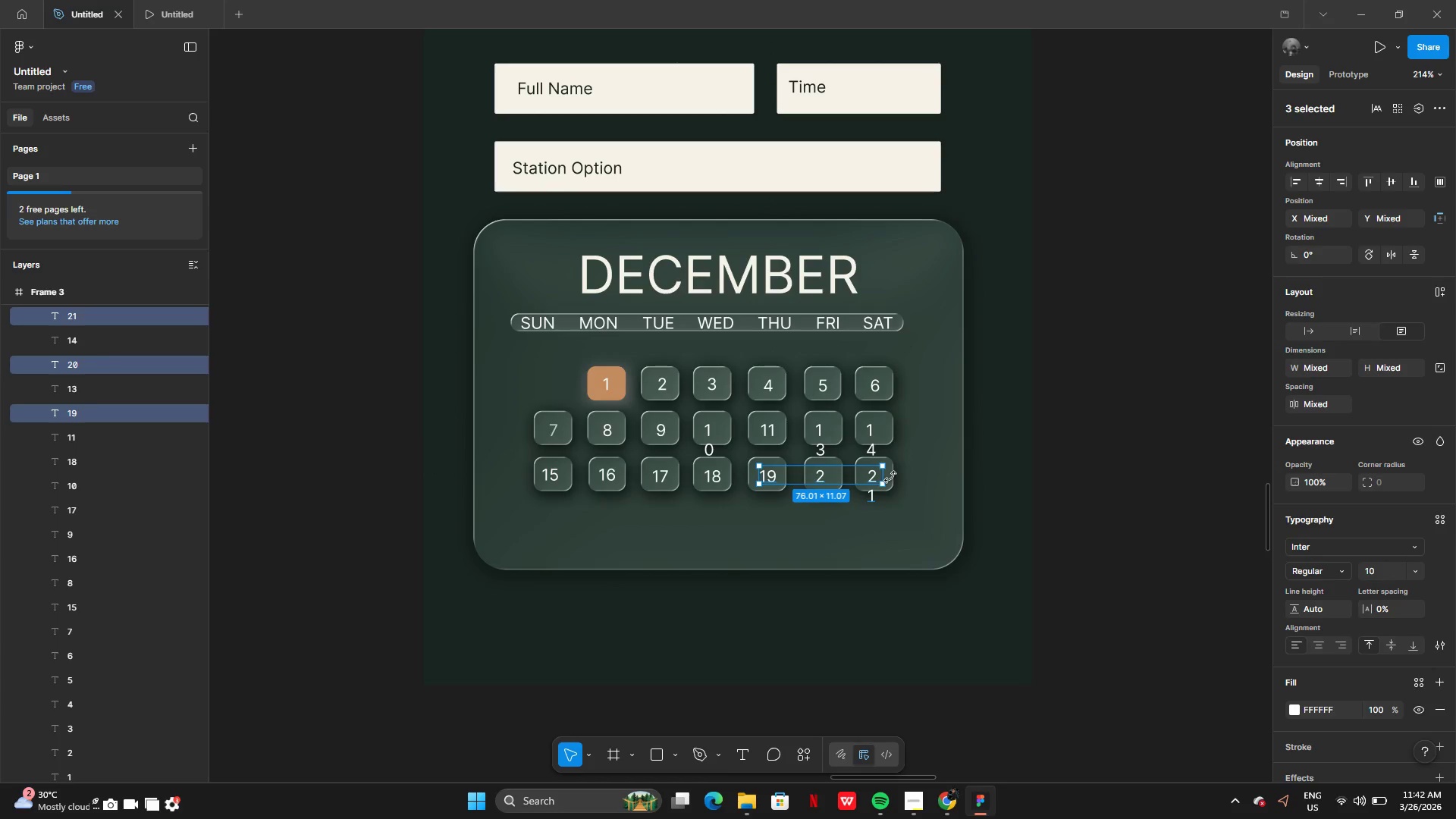 
left_click_drag(start_coordinate=[886, 476], to_coordinate=[890, 478])
 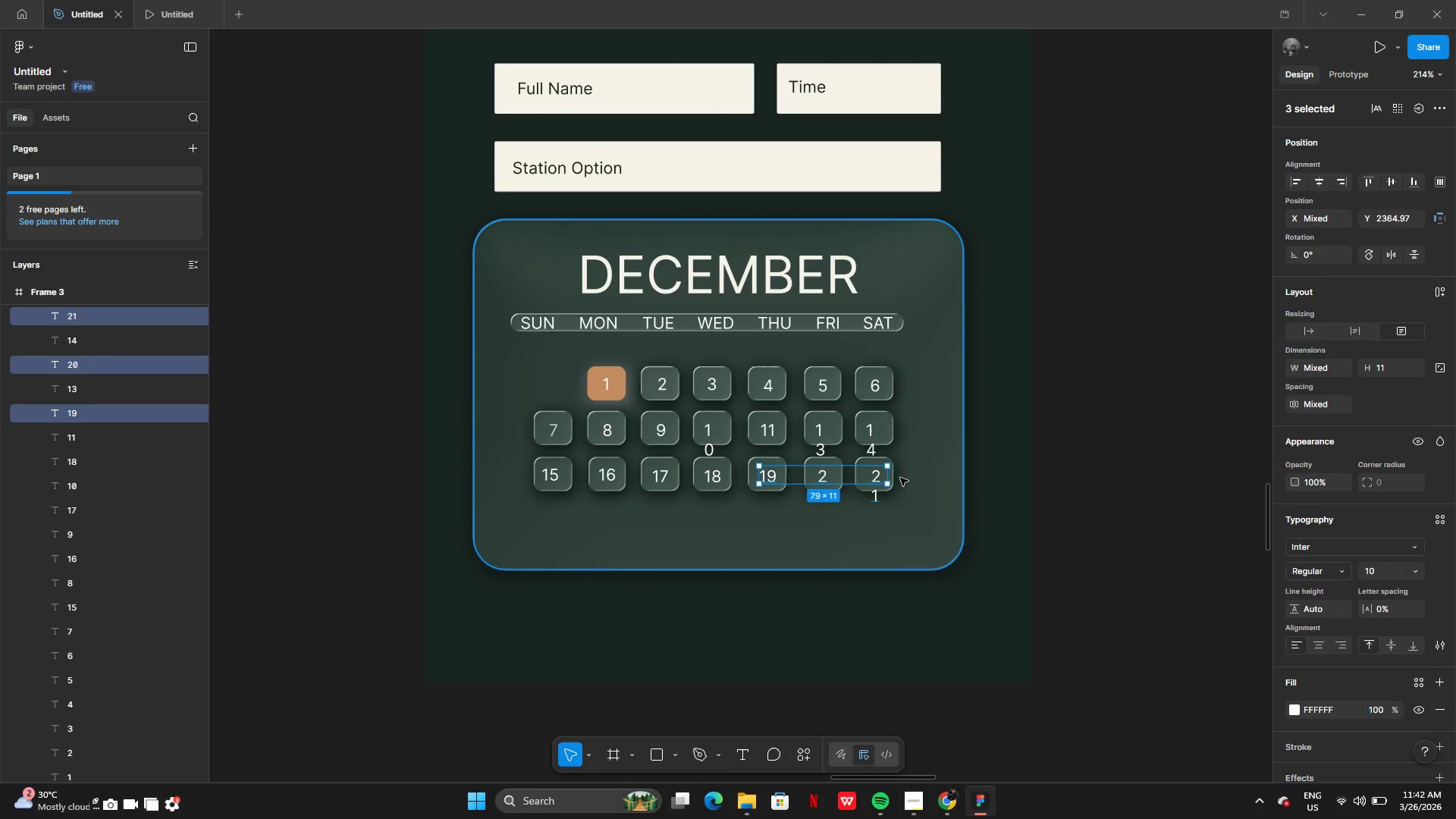 
left_click([902, 479])
 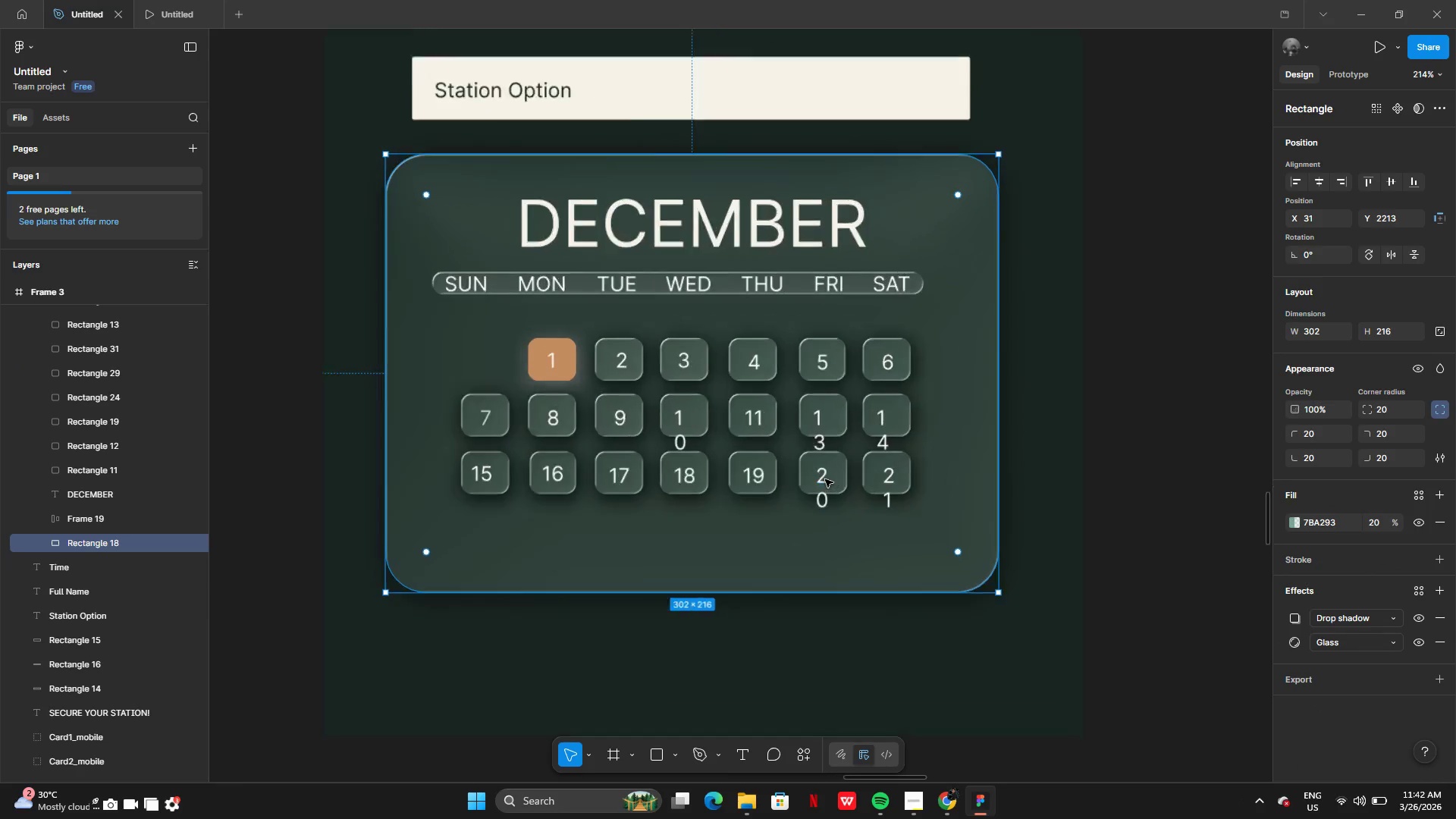 
left_click([824, 479])
 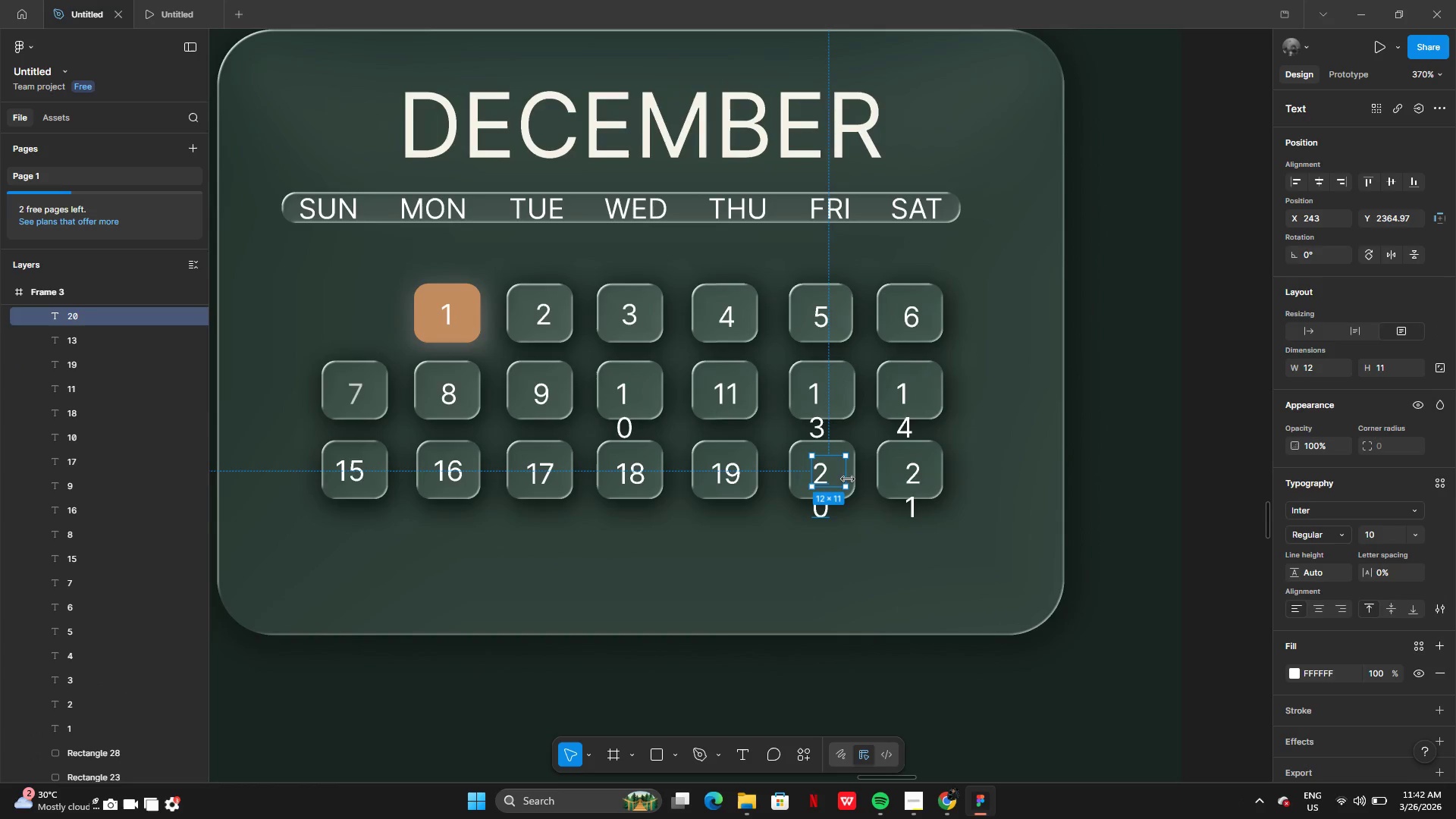 
left_click_drag(start_coordinate=[849, 479], to_coordinate=[861, 481])
 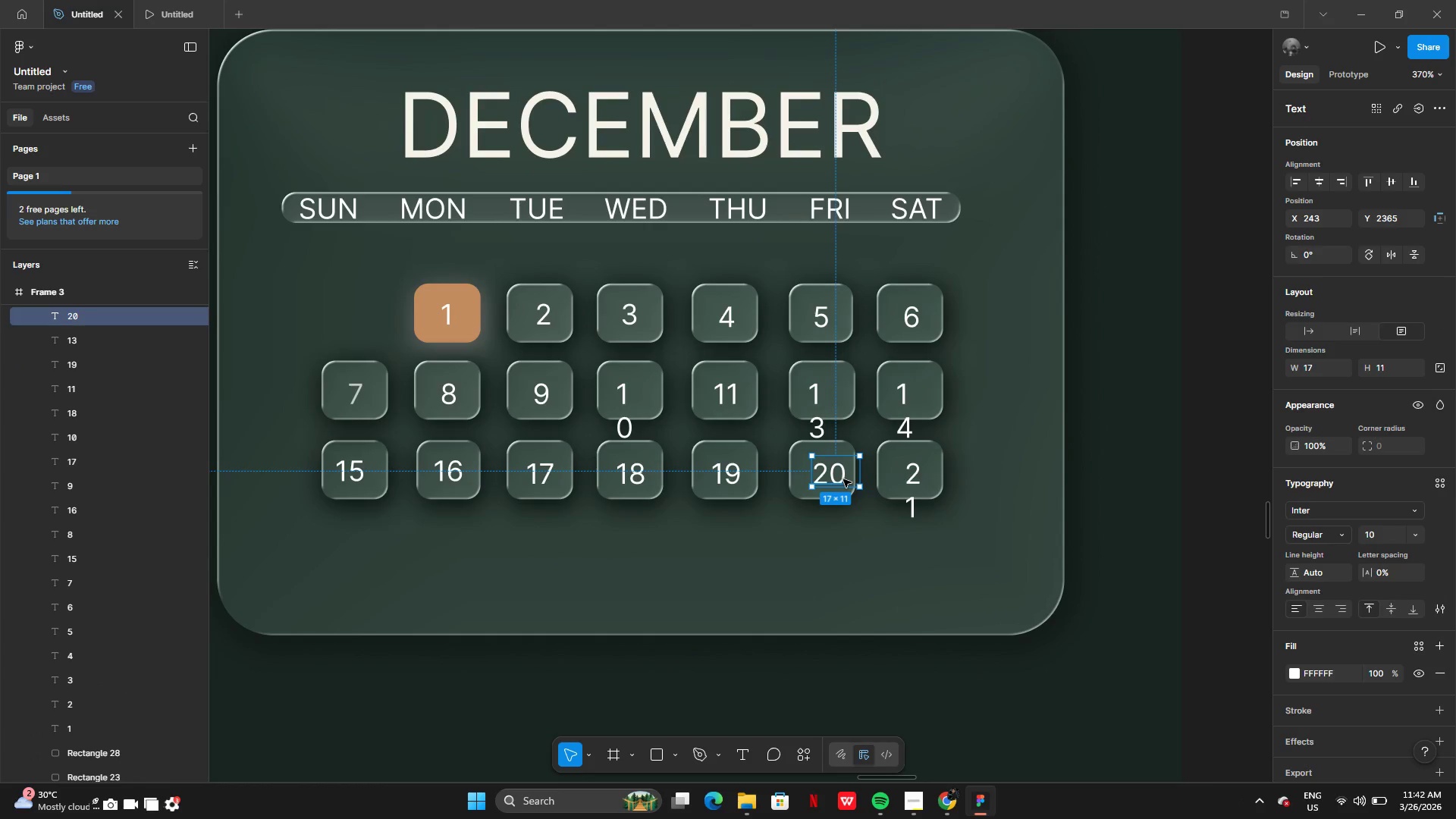 
left_click_drag(start_coordinate=[843, 479], to_coordinate=[836, 476])
 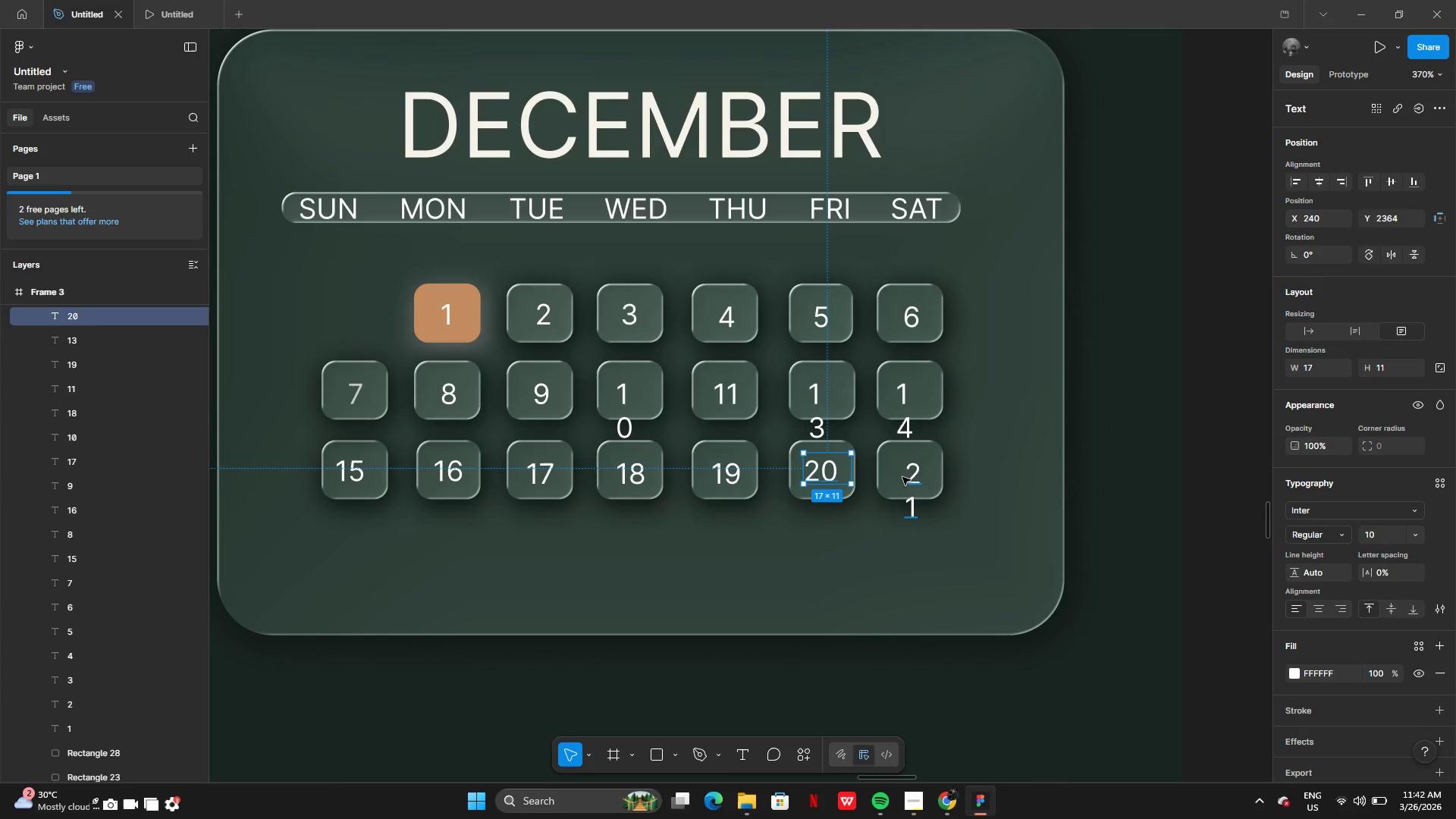 
left_click([902, 477])
 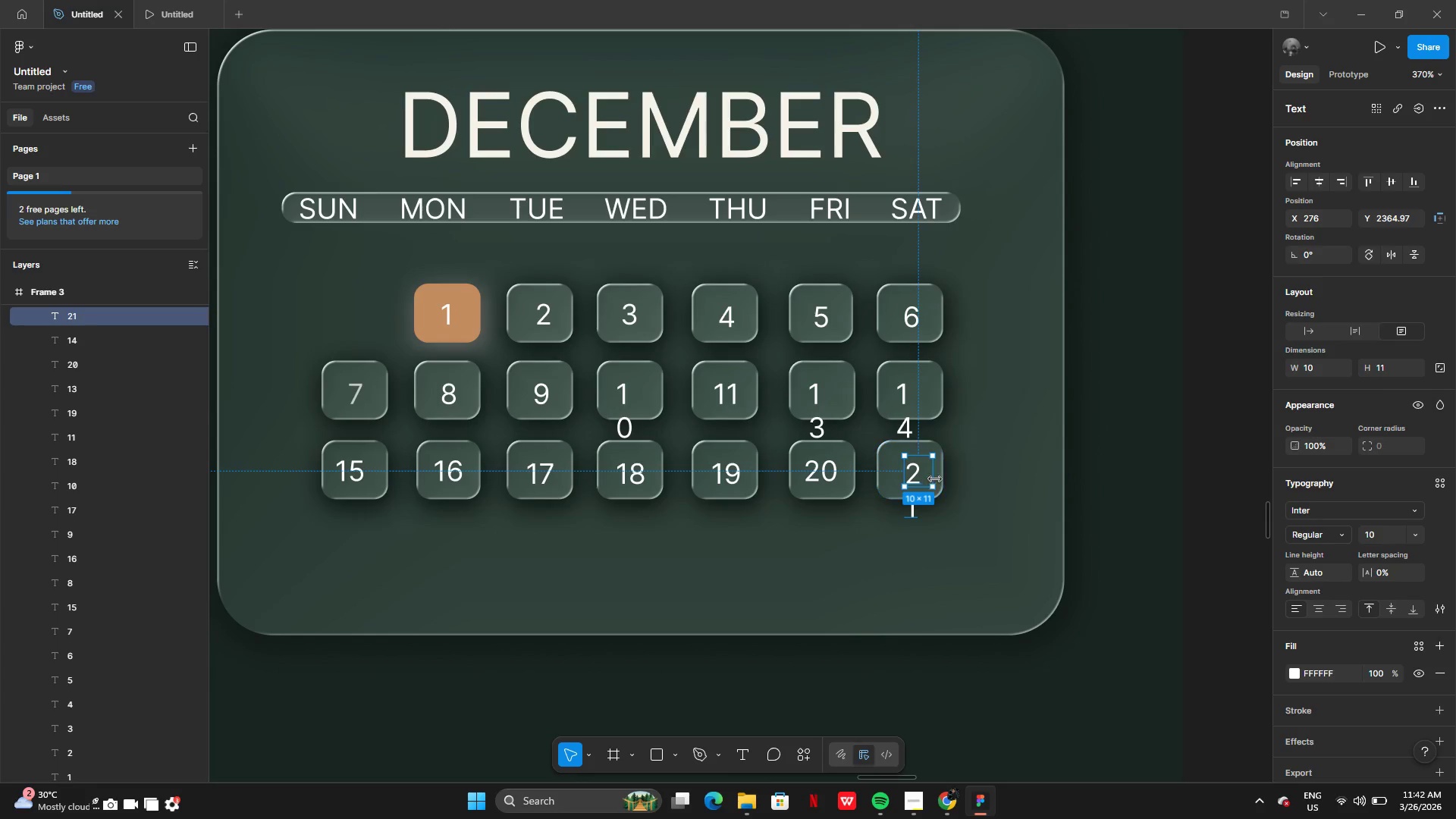 
left_click_drag(start_coordinate=[937, 479], to_coordinate=[951, 478])
 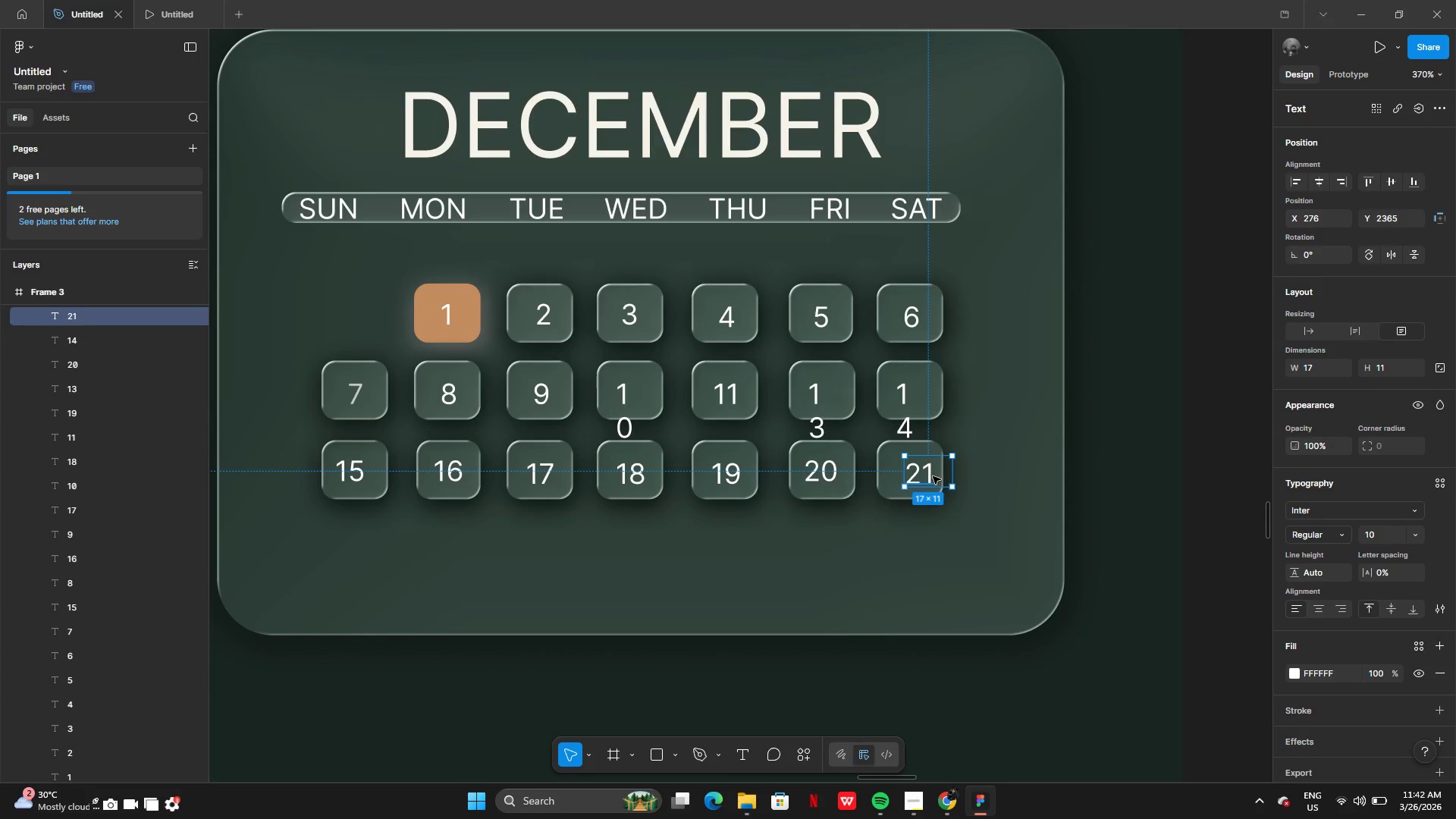 
left_click_drag(start_coordinate=[933, 476], to_coordinate=[921, 473])
 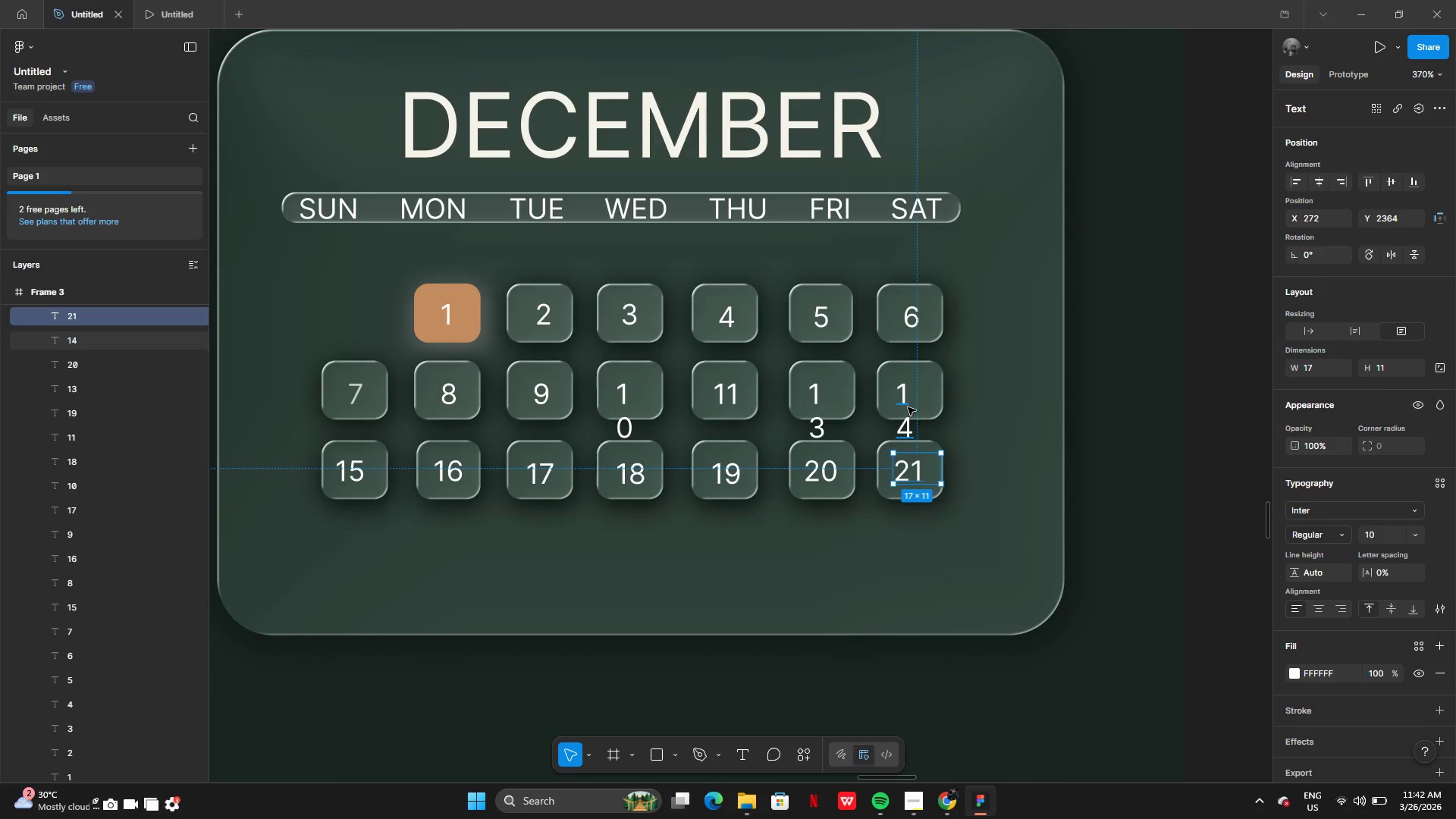 
left_click([908, 407])
 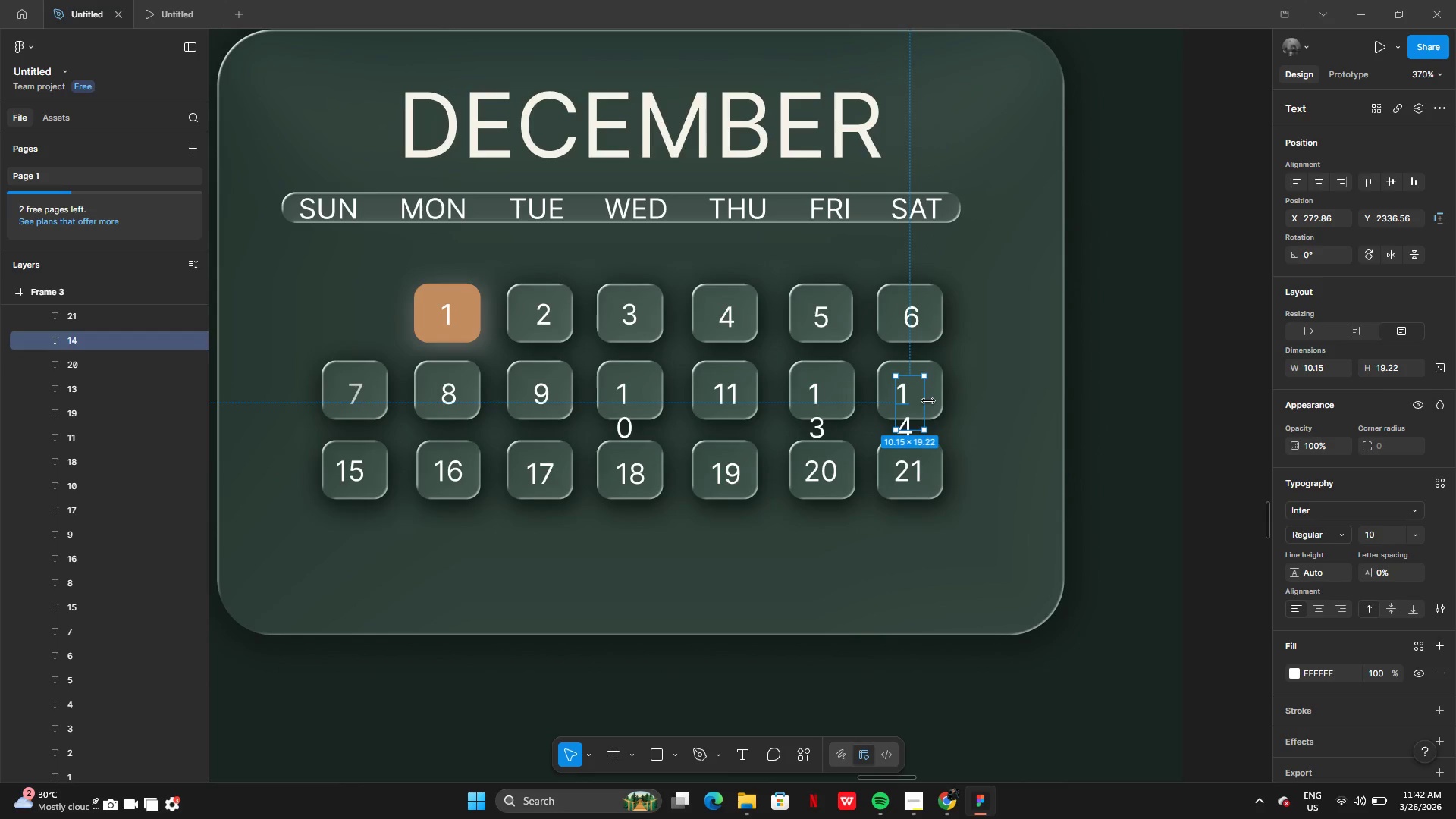 
left_click_drag(start_coordinate=[928, 401], to_coordinate=[935, 401])
 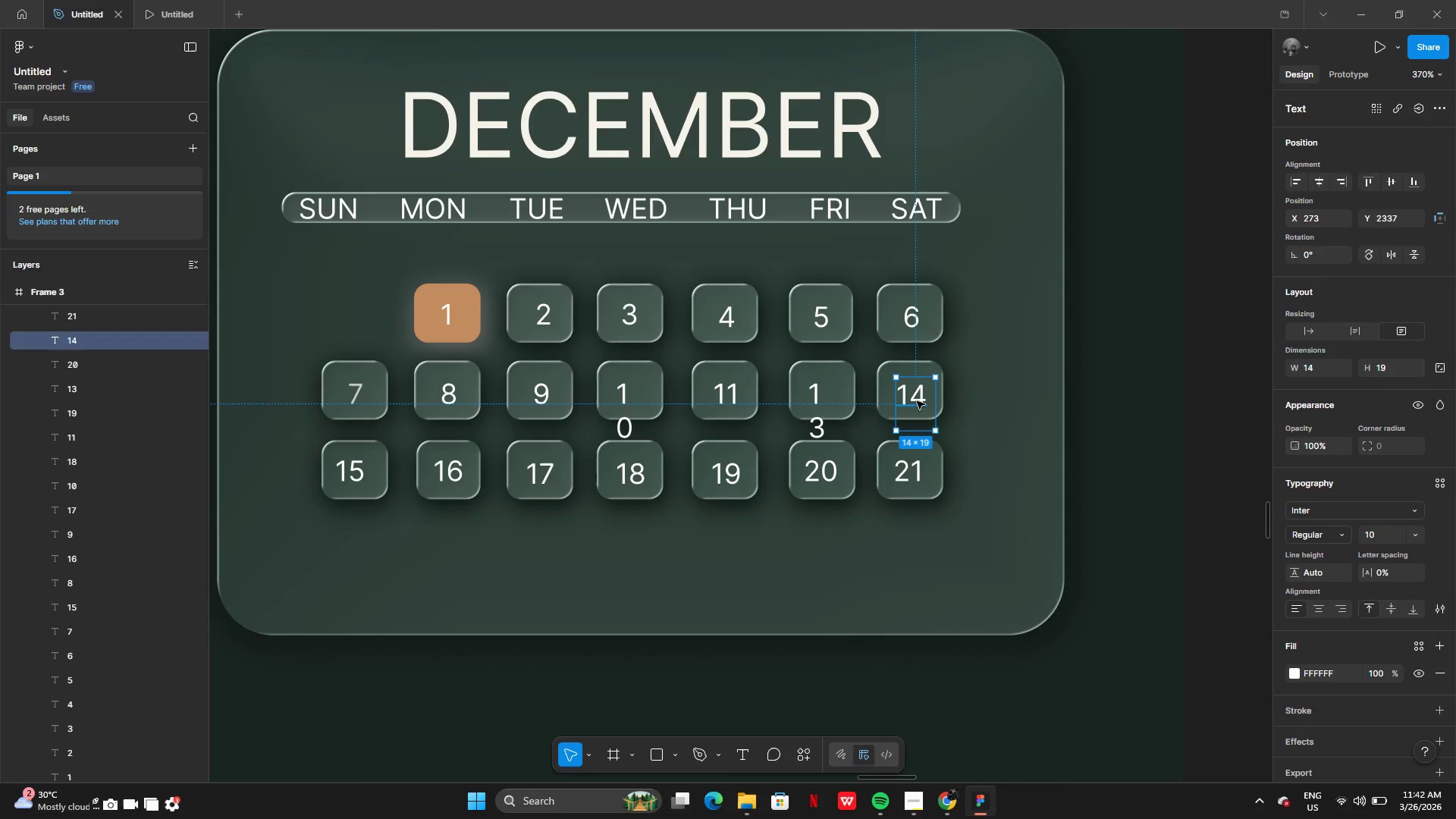 
left_click_drag(start_coordinate=[917, 401], to_coordinate=[914, 397])
 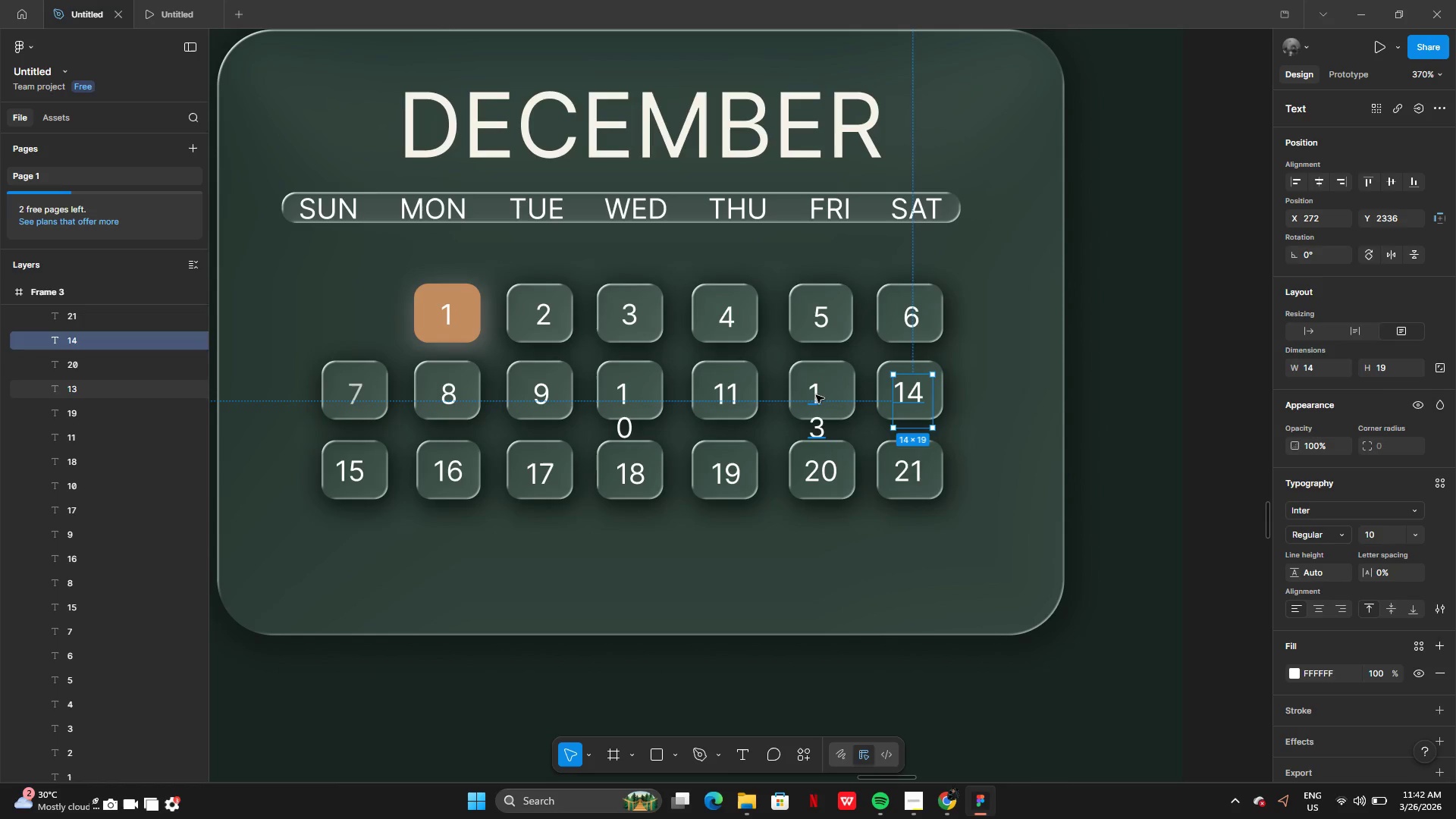 
left_click([816, 396])
 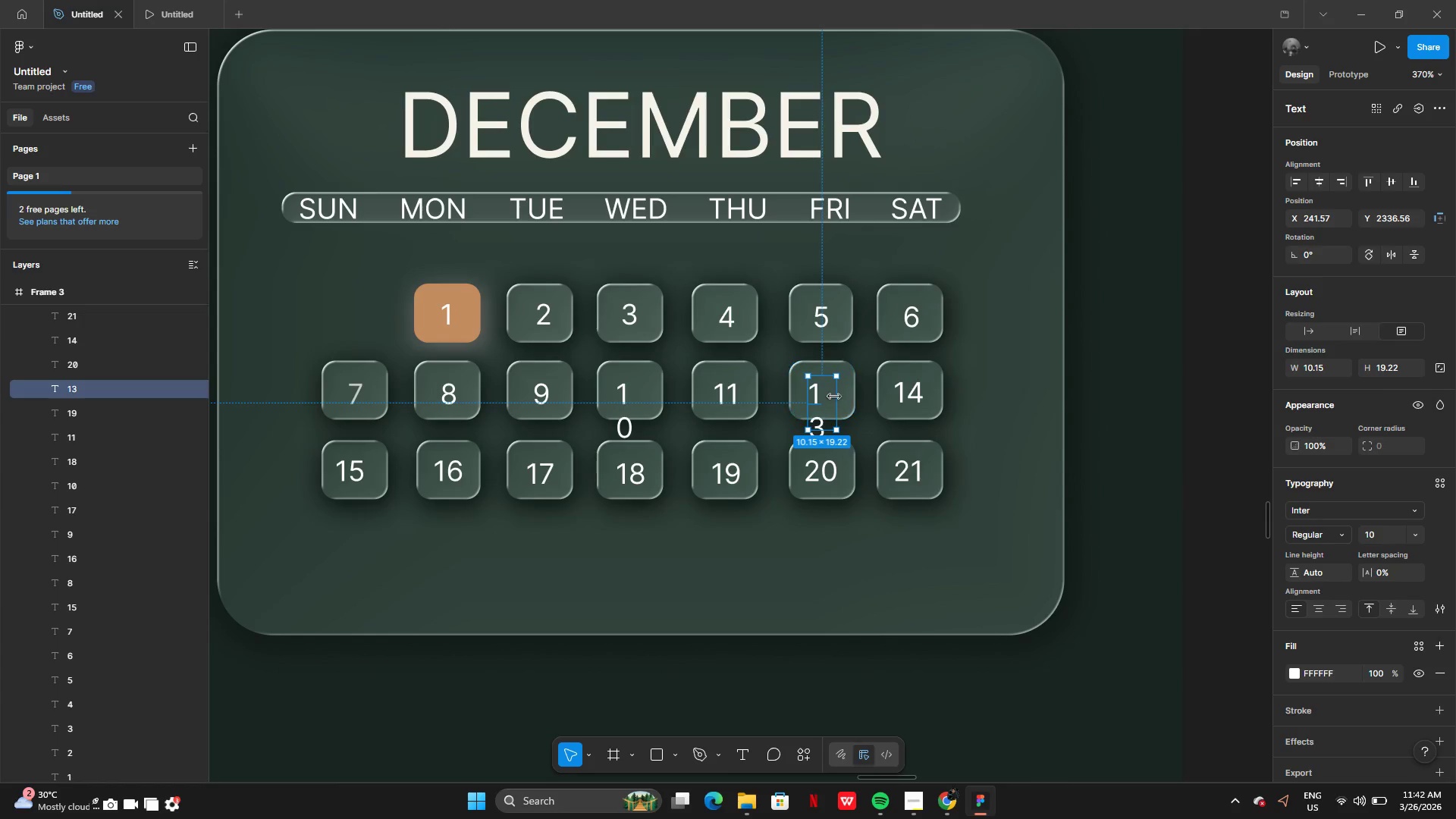 
left_click_drag(start_coordinate=[835, 397], to_coordinate=[841, 397])
 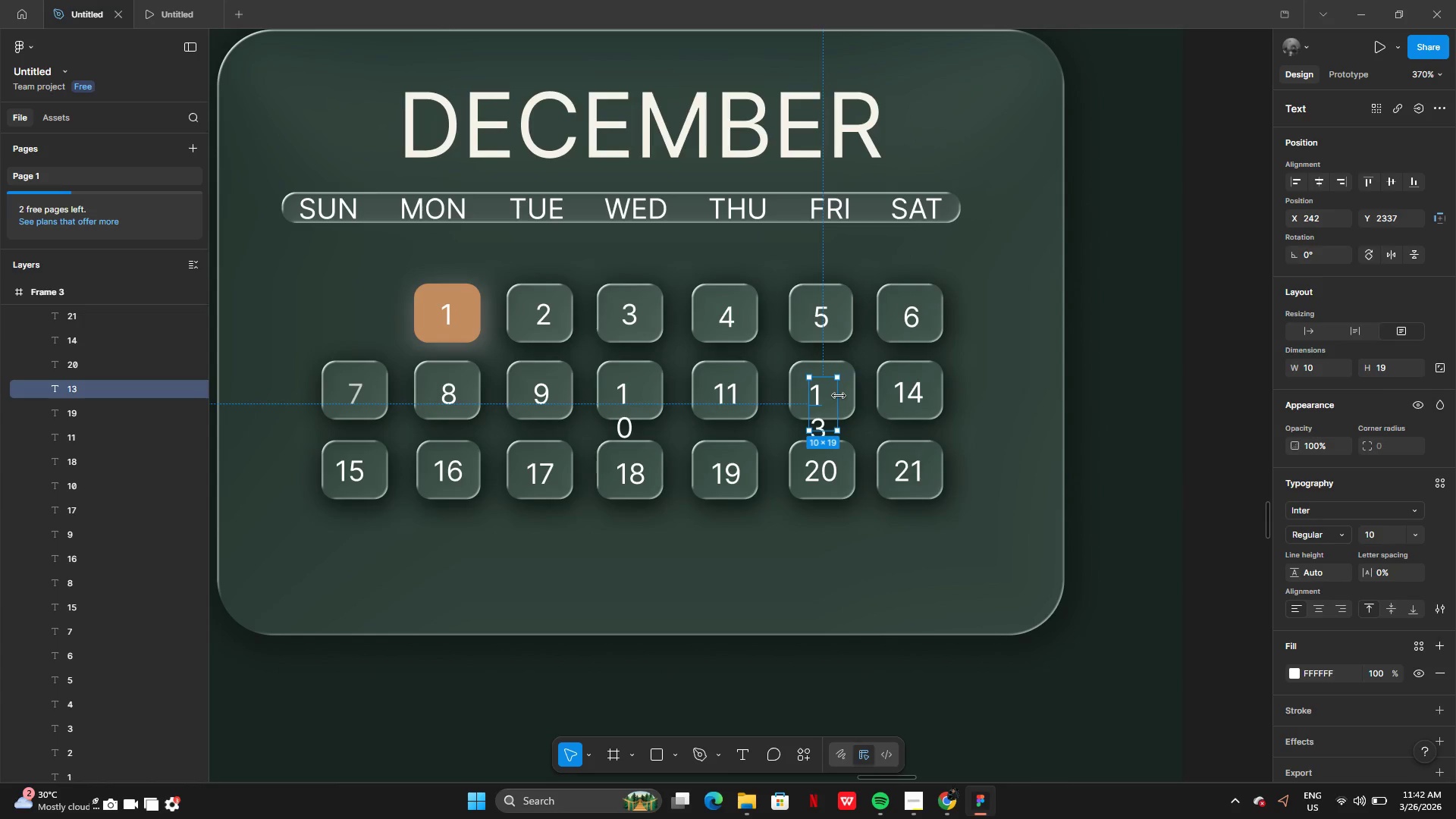 
left_click_drag(start_coordinate=[839, 396], to_coordinate=[843, 396])
 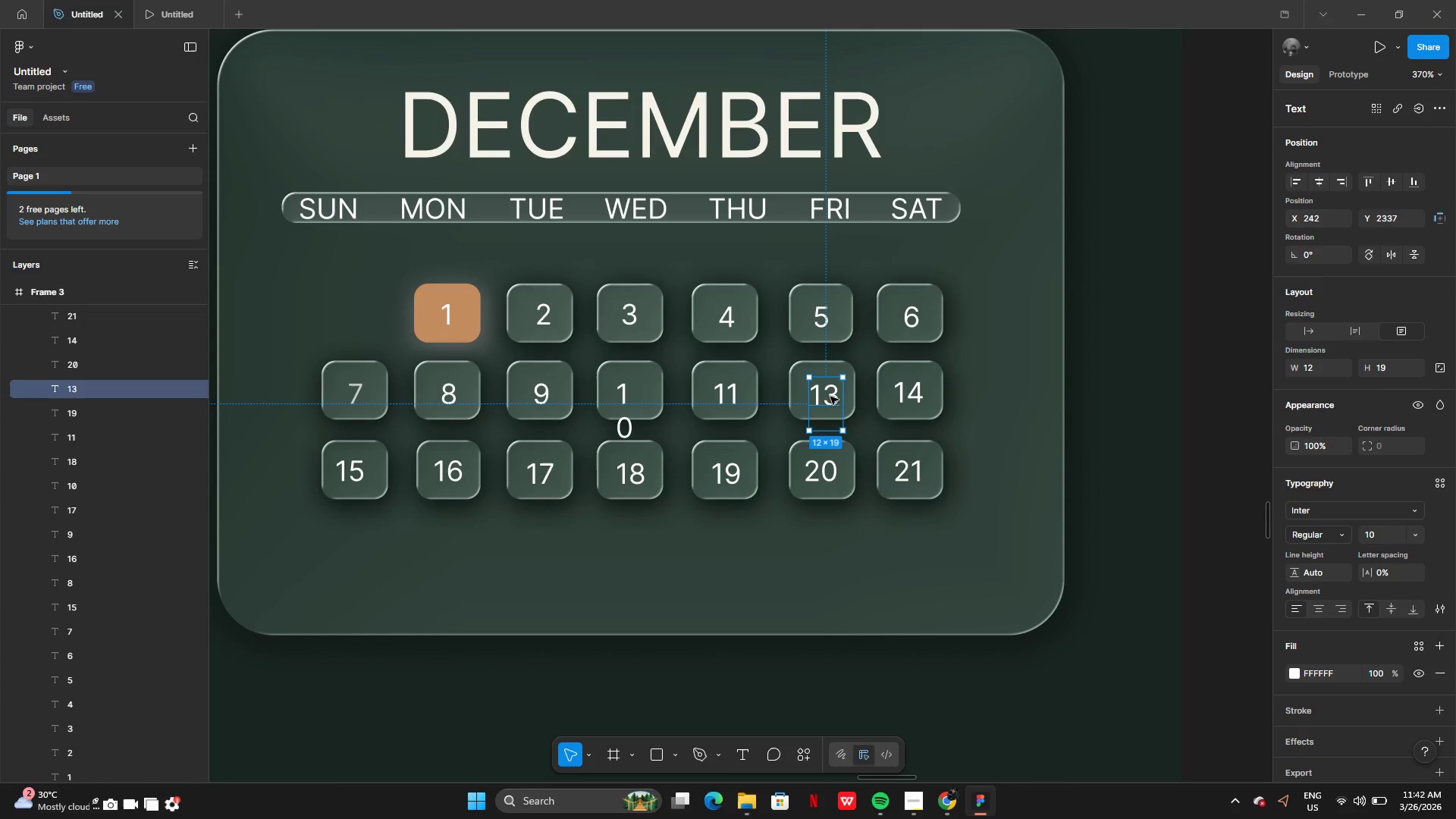 
mouse_move([814, 394])
 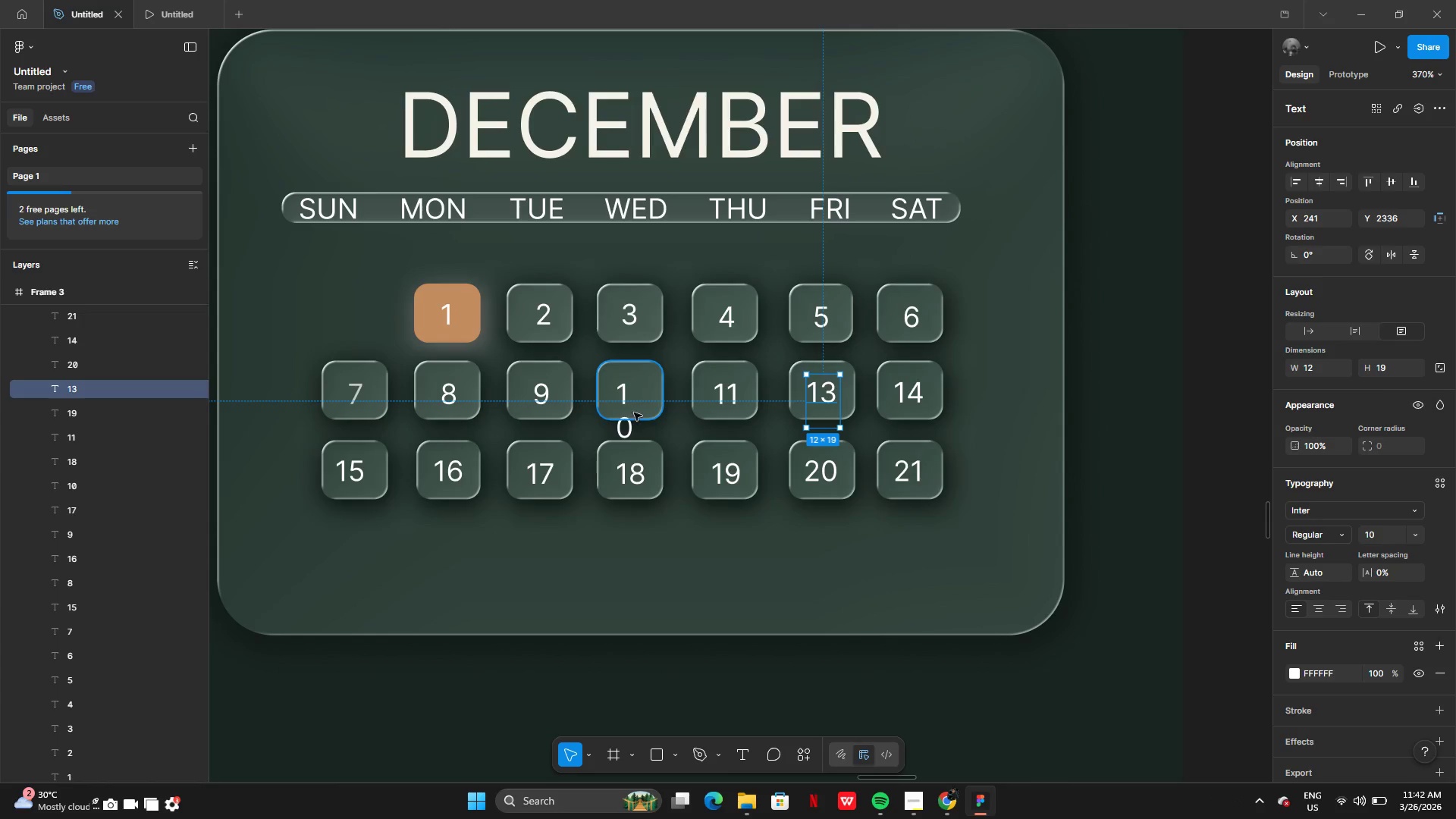 
left_click([627, 409])
 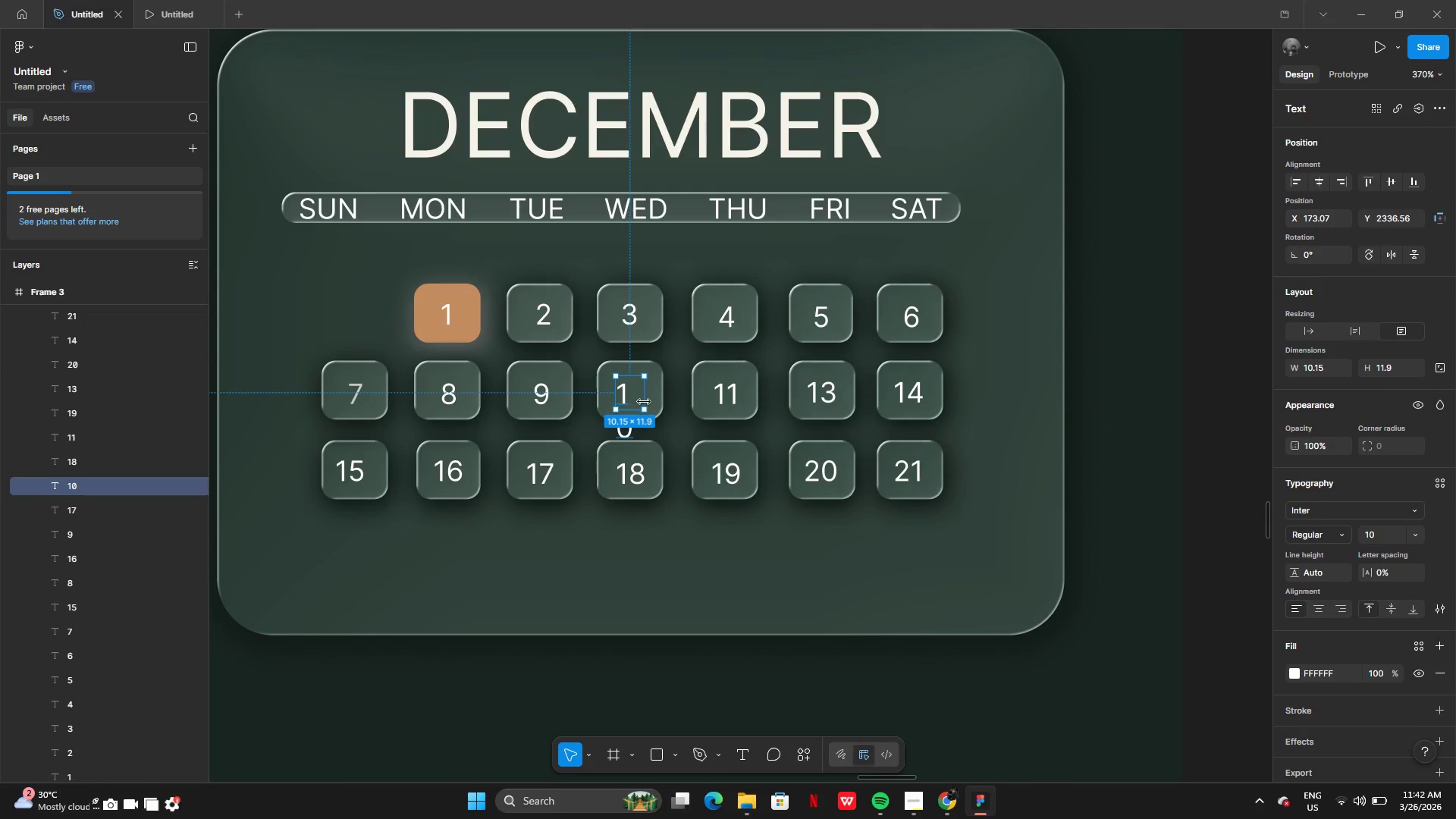 
left_click_drag(start_coordinate=[645, 400], to_coordinate=[652, 400])
 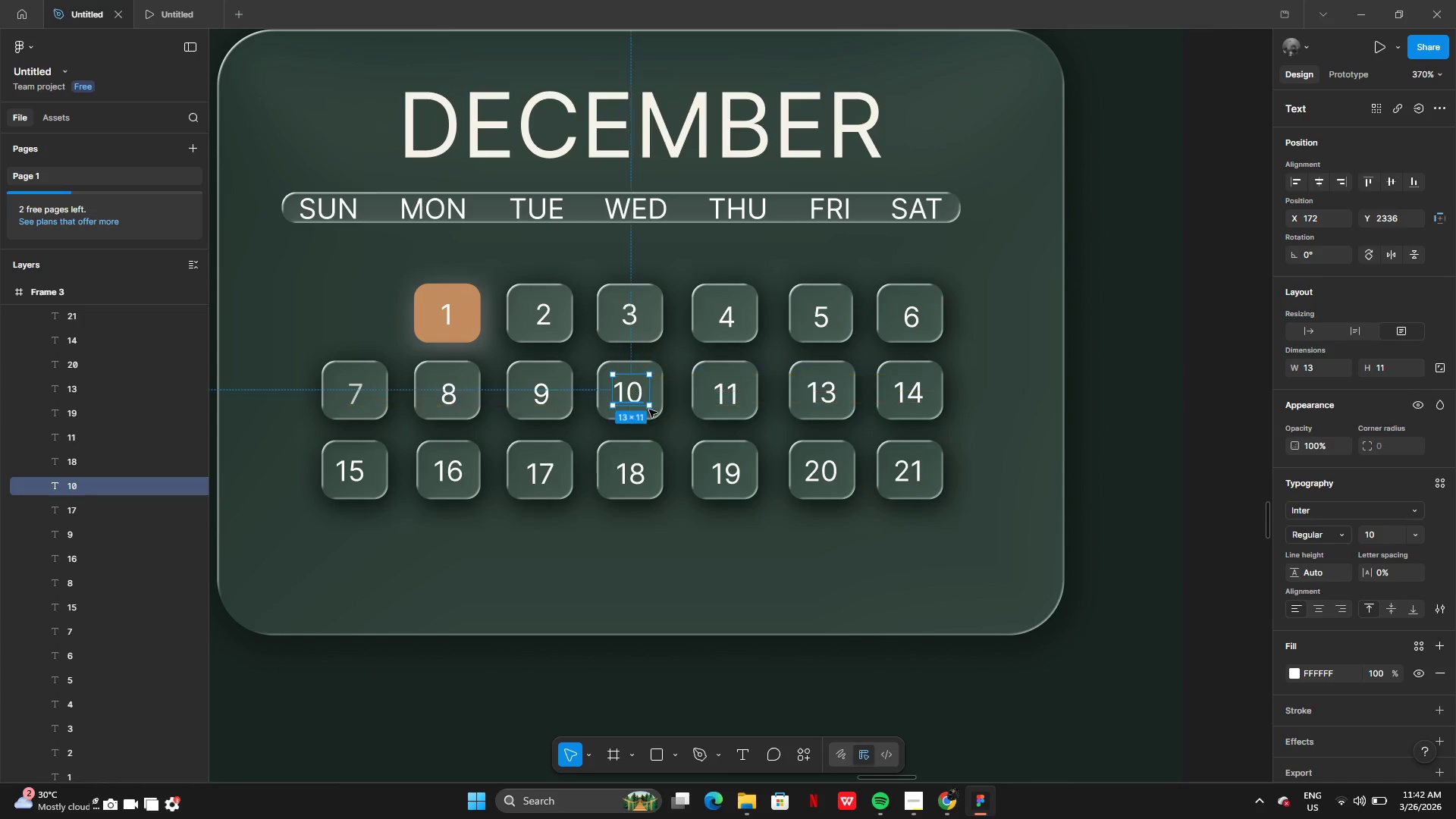 
left_click([971, 671])
 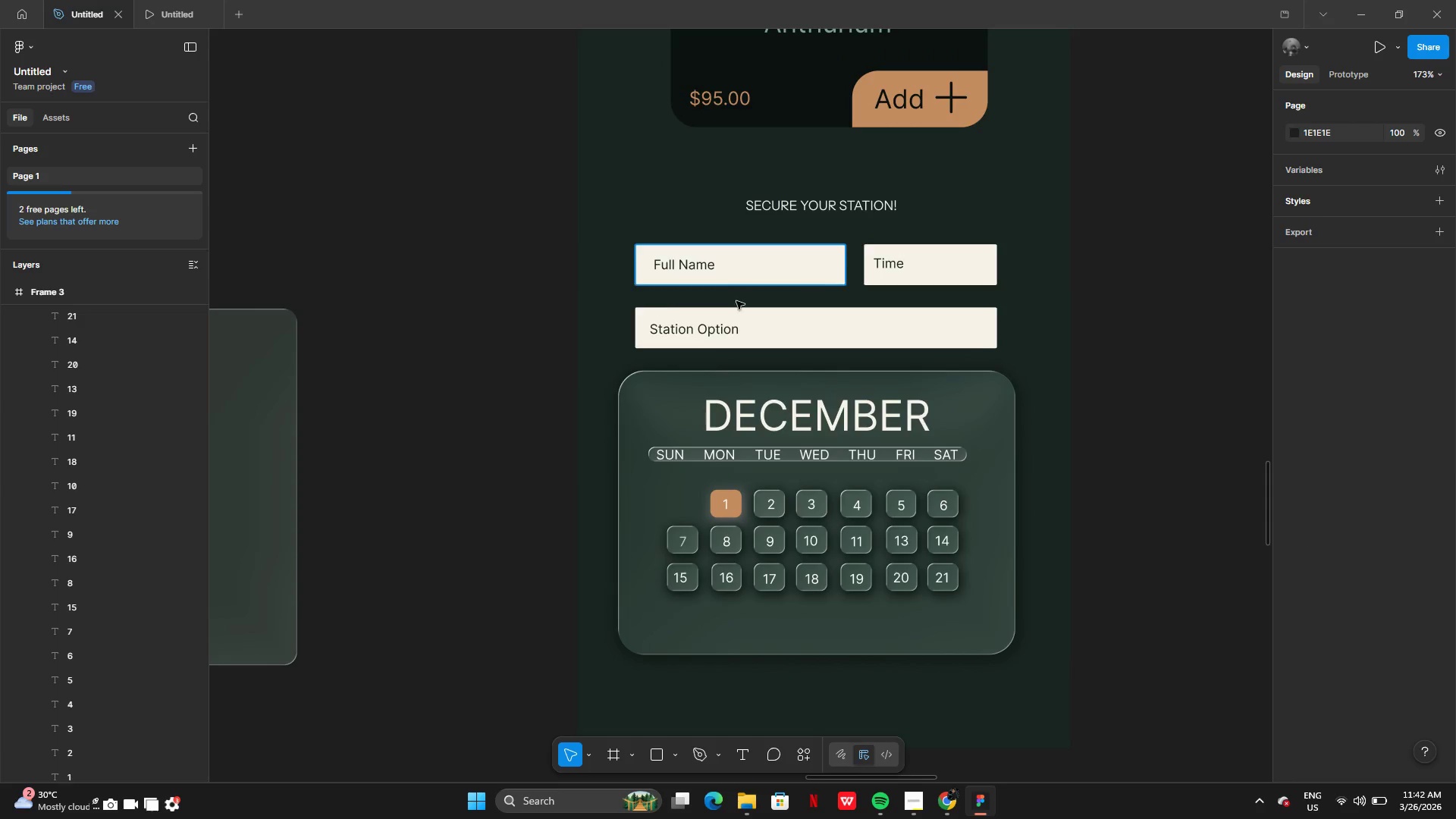 
left_click_drag(start_coordinate=[287, 408], to_coordinate=[848, 347])
 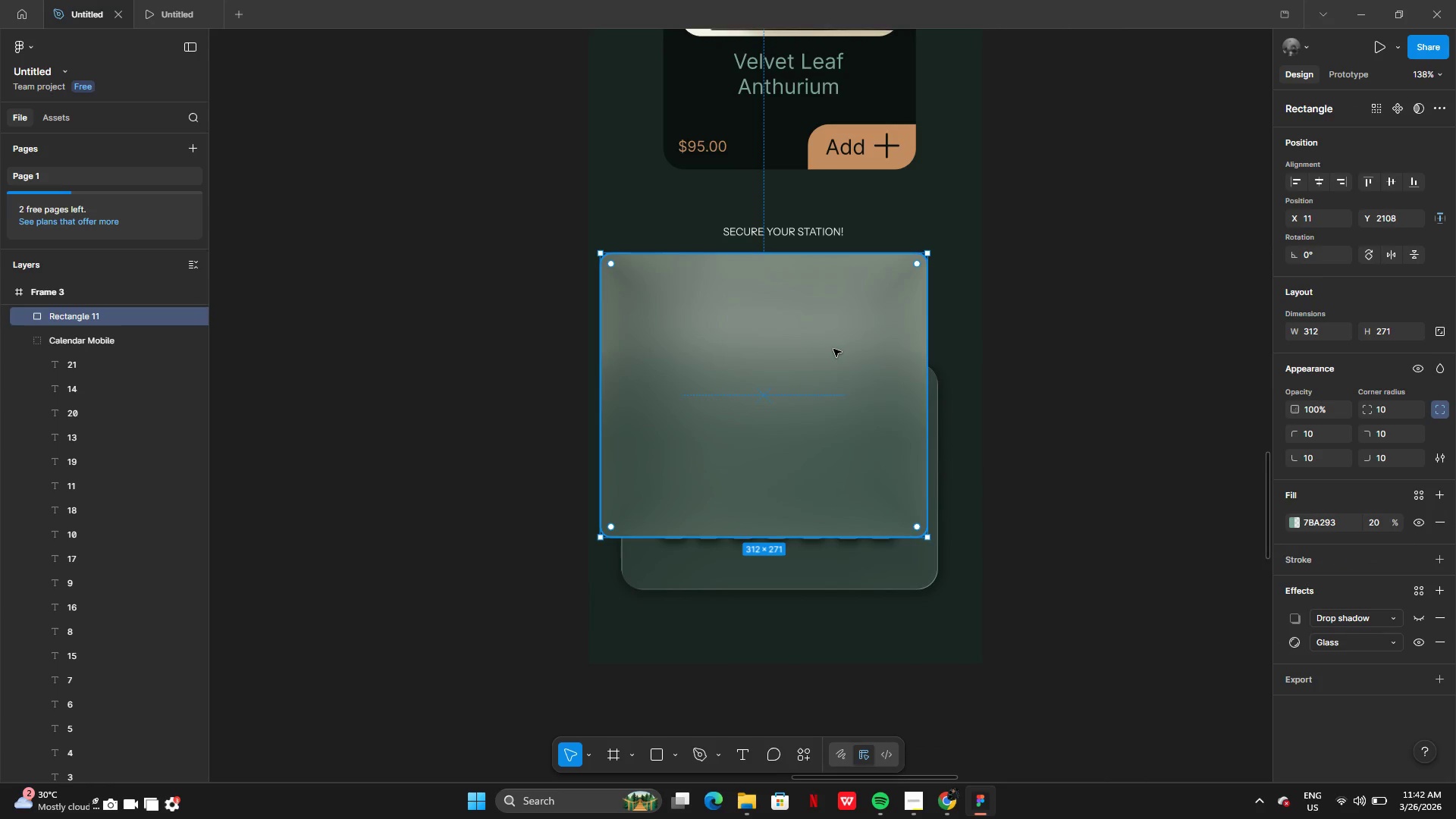 
right_click([833, 347])
 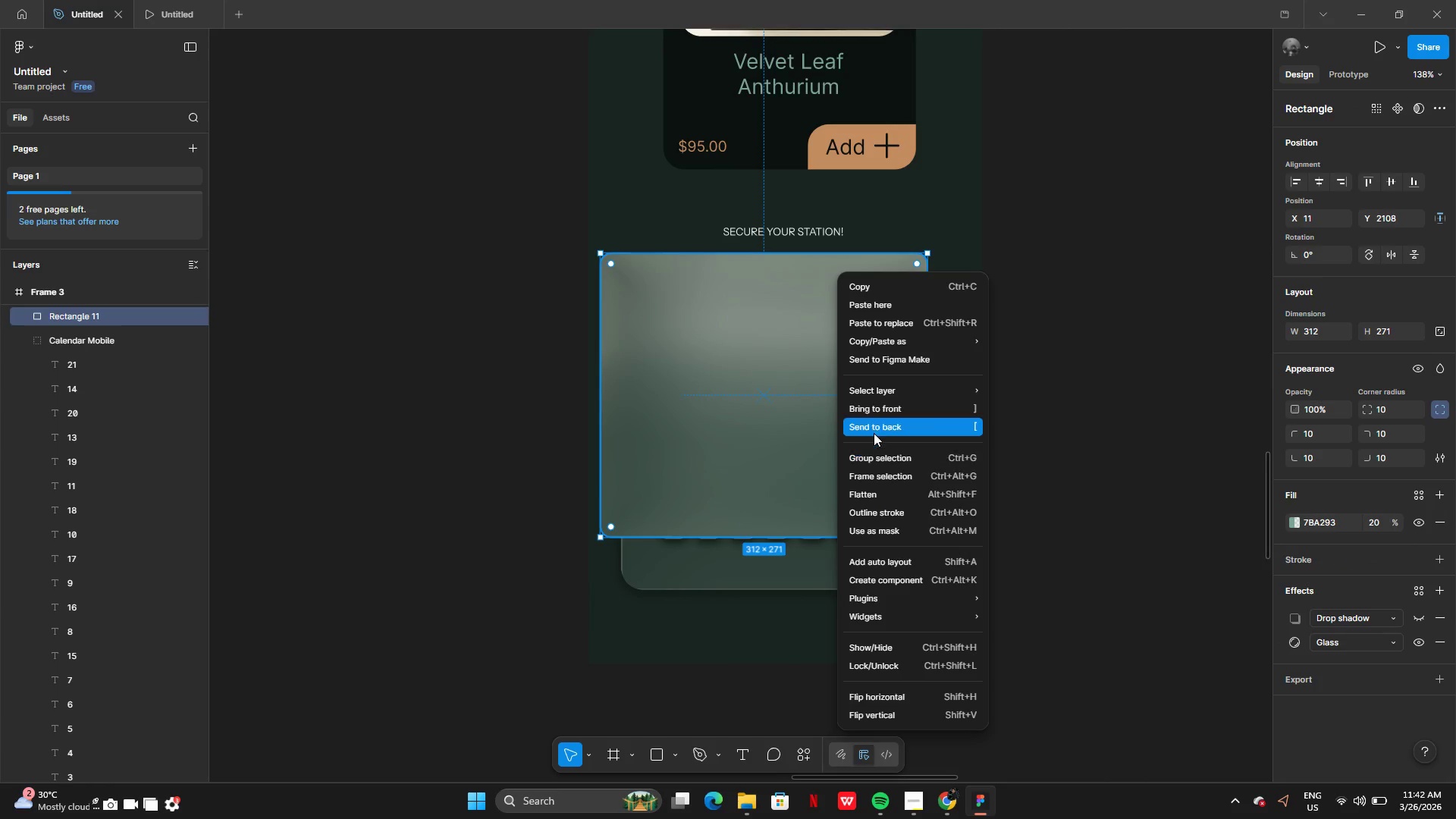 
left_click([873, 428])
 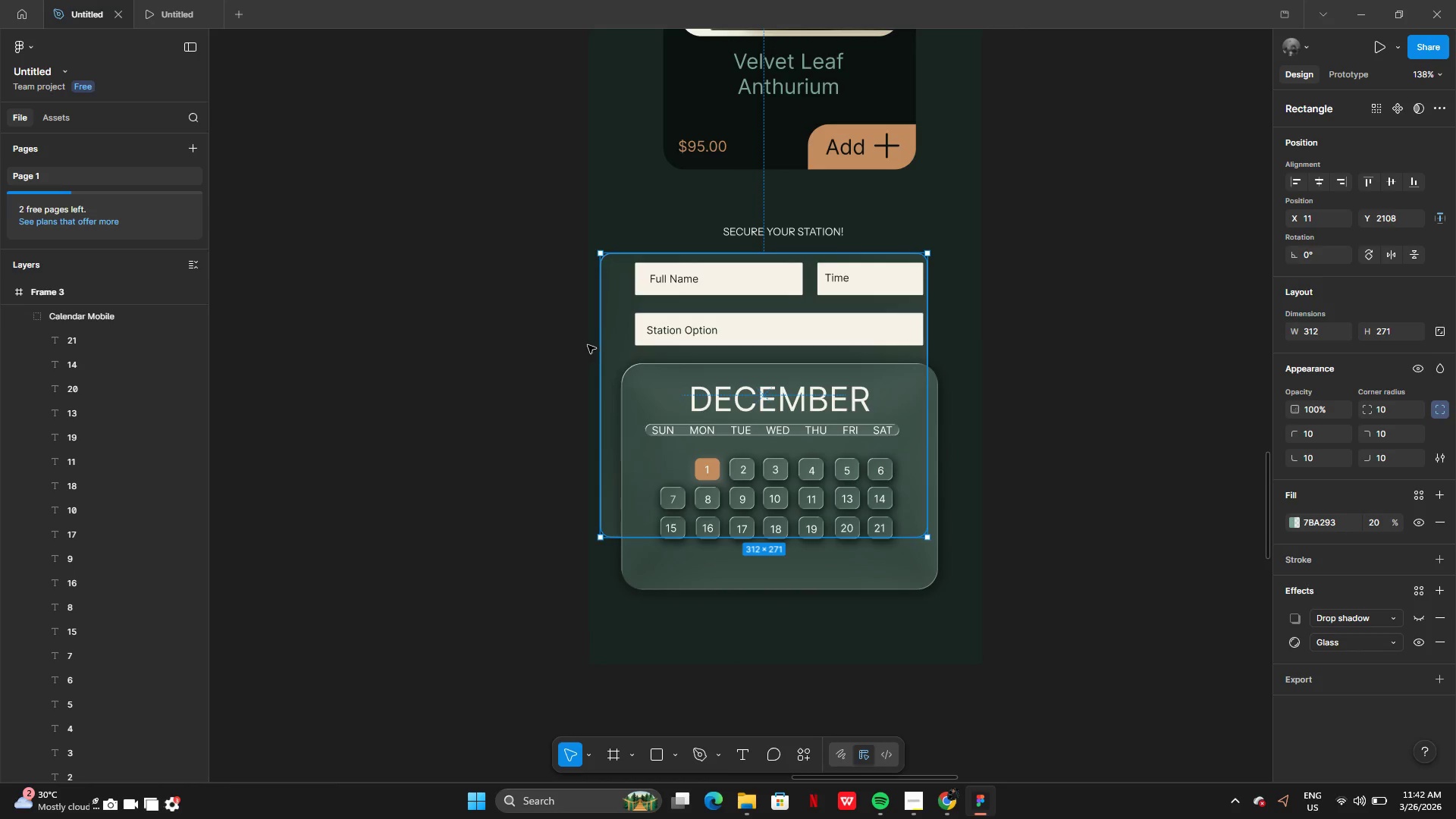 
left_click_drag(start_coordinate=[613, 340], to_coordinate=[629, 327])
 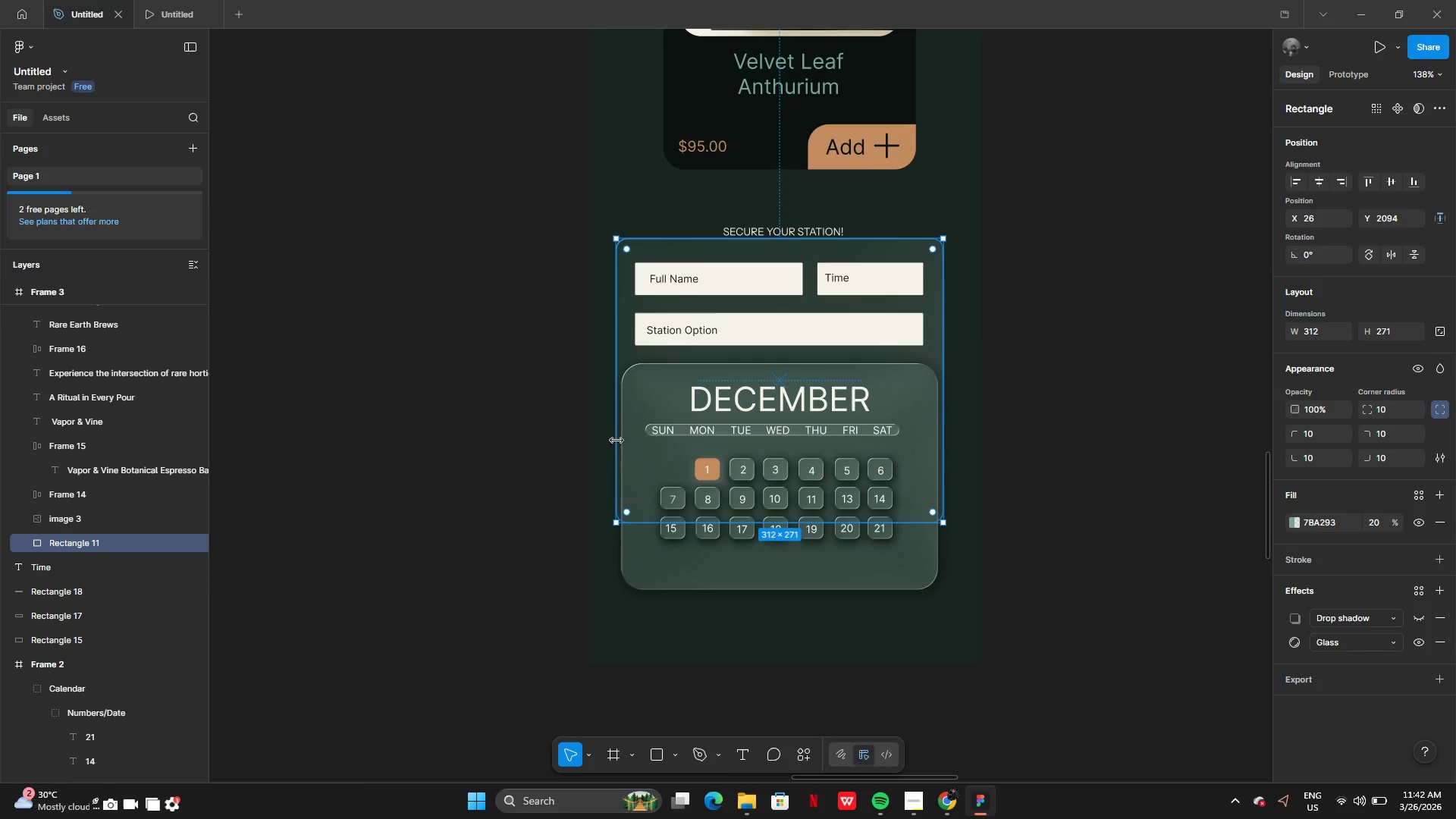 
left_click_drag(start_coordinate=[617, 439], to_coordinate=[623, 437])
 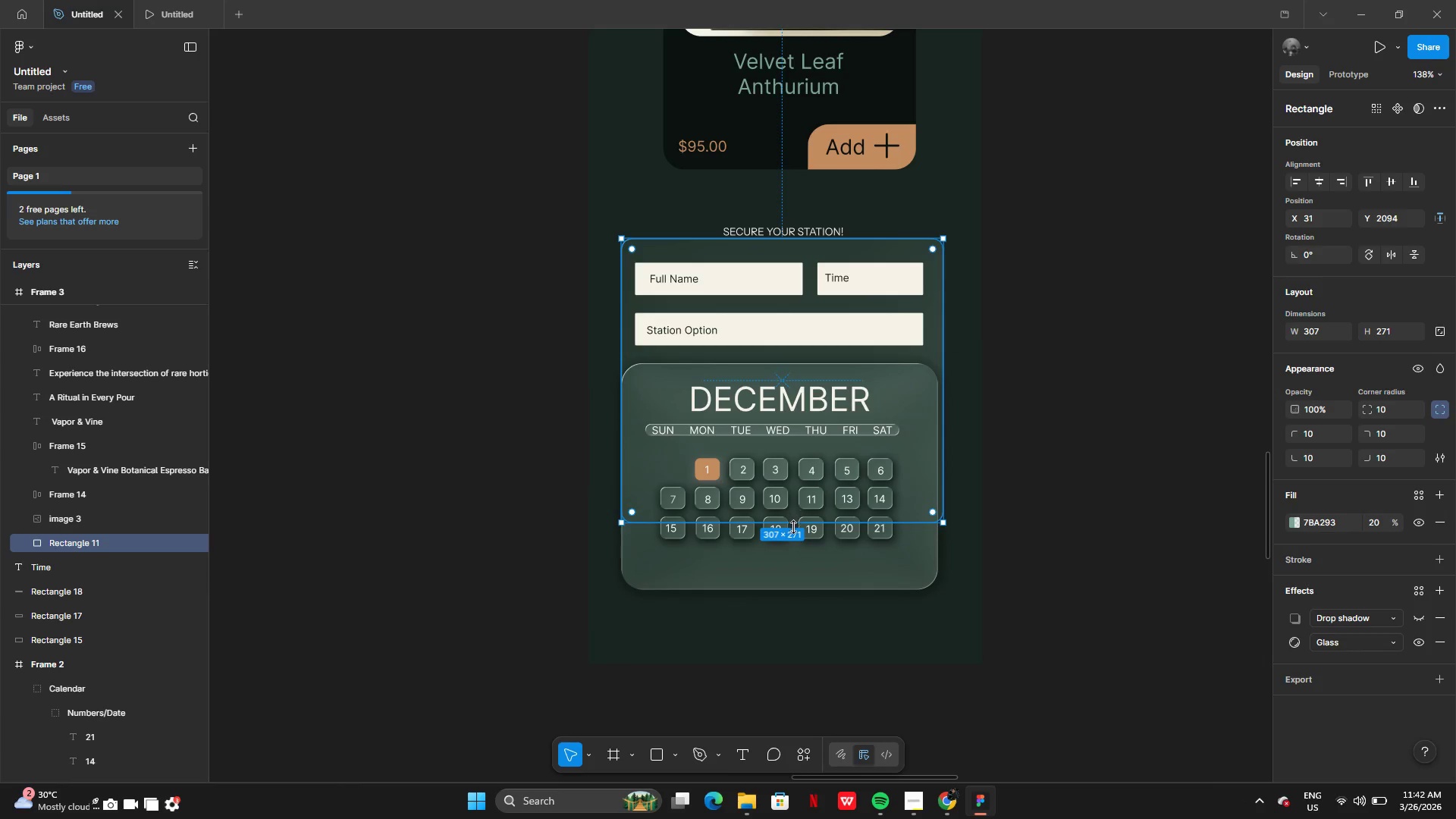 
left_click_drag(start_coordinate=[786, 522], to_coordinate=[782, 412])
 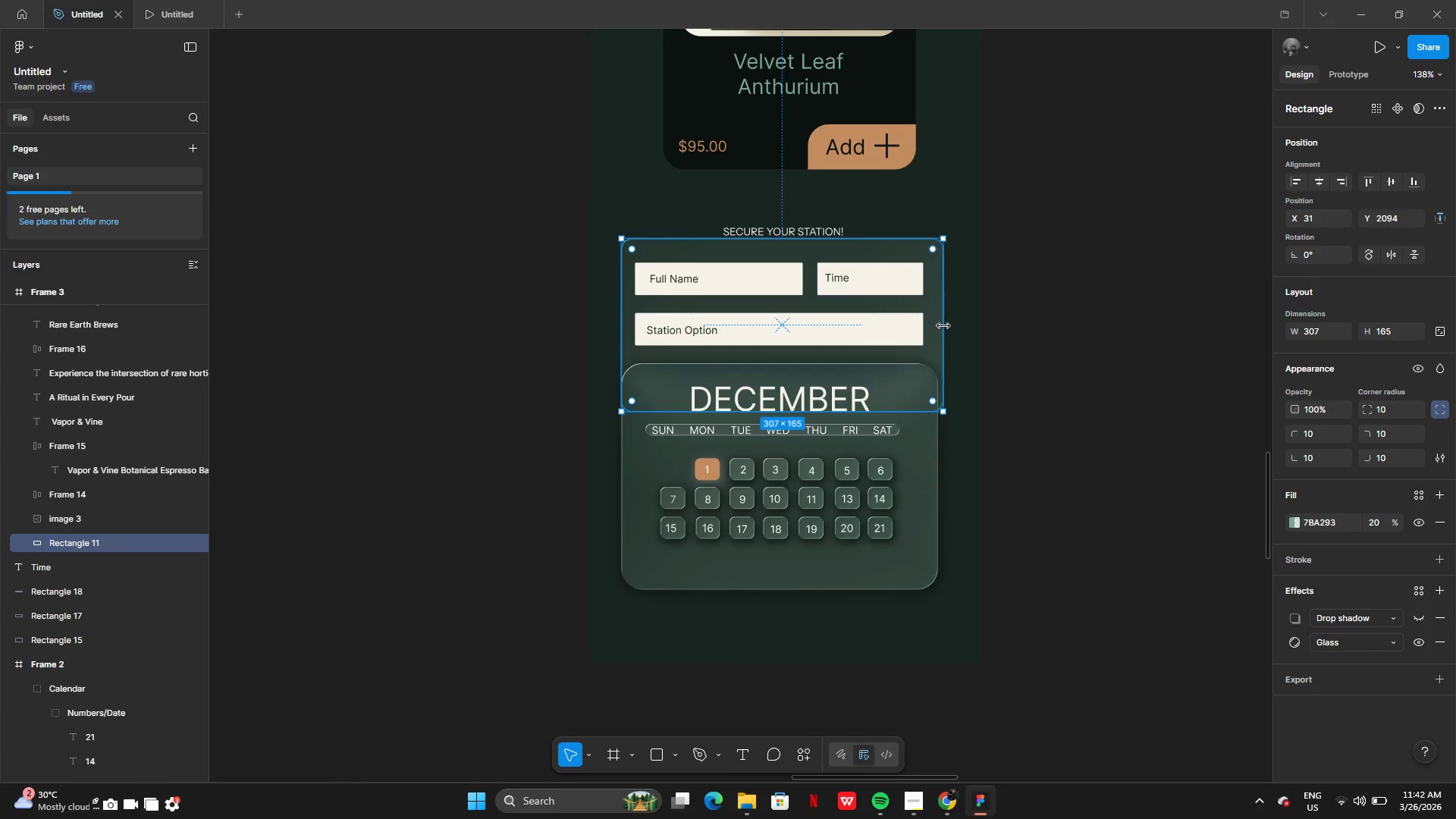 
left_click_drag(start_coordinate=[943, 326], to_coordinate=[935, 327])
 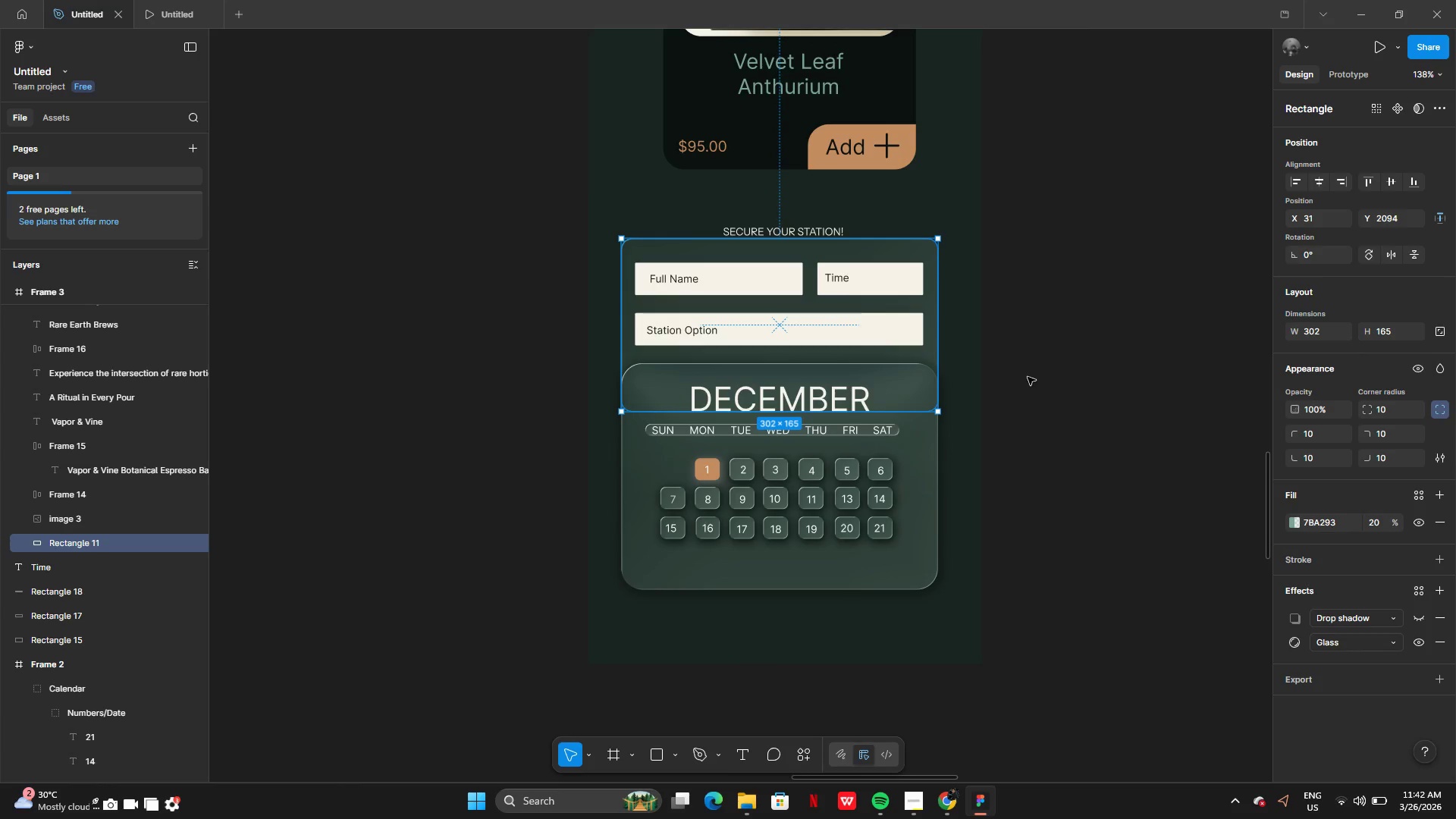 
left_click([1028, 377])
 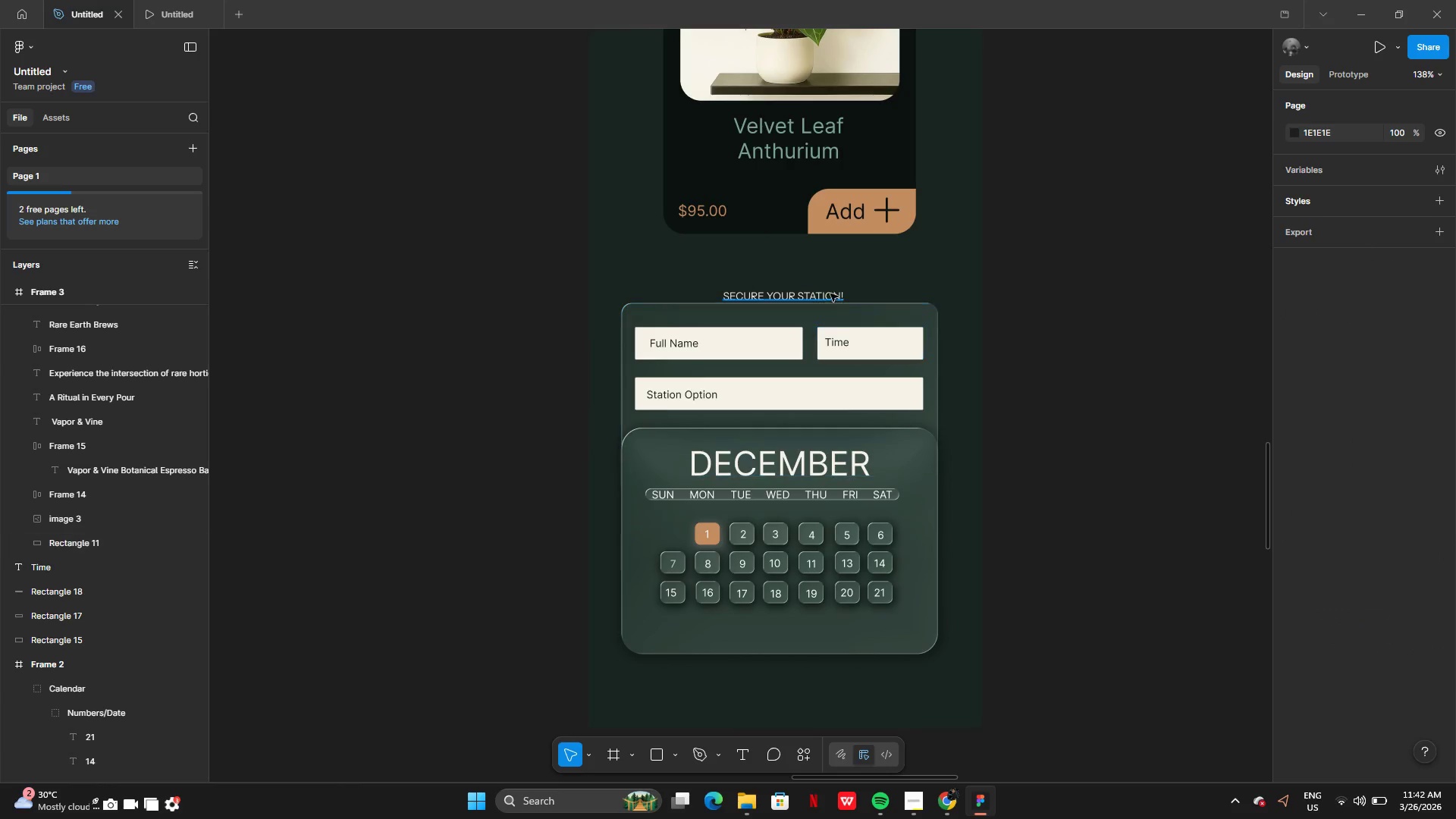 
left_click([824, 289])
 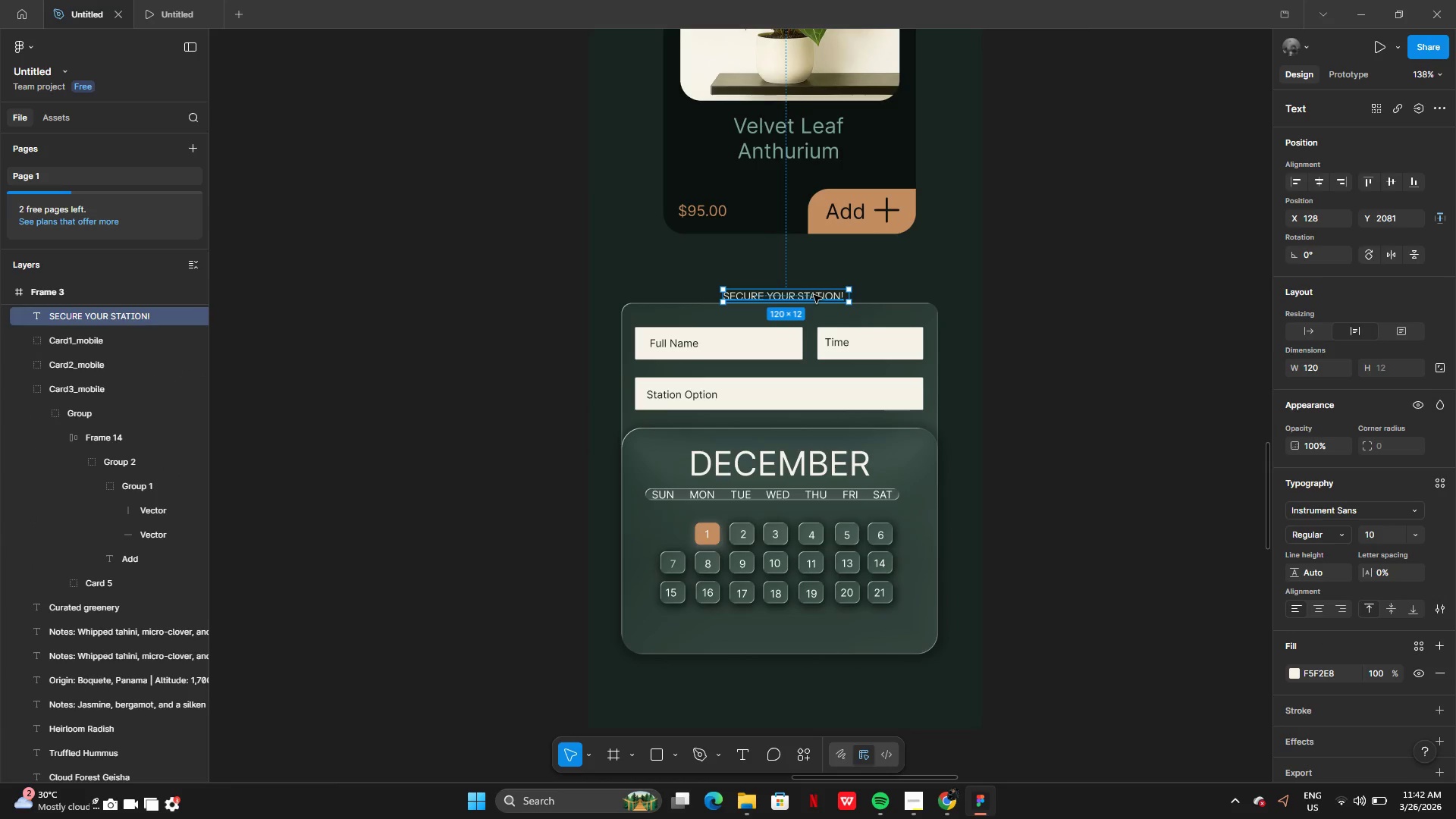 
left_click_drag(start_coordinate=[811, 288], to_coordinate=[807, 277])
 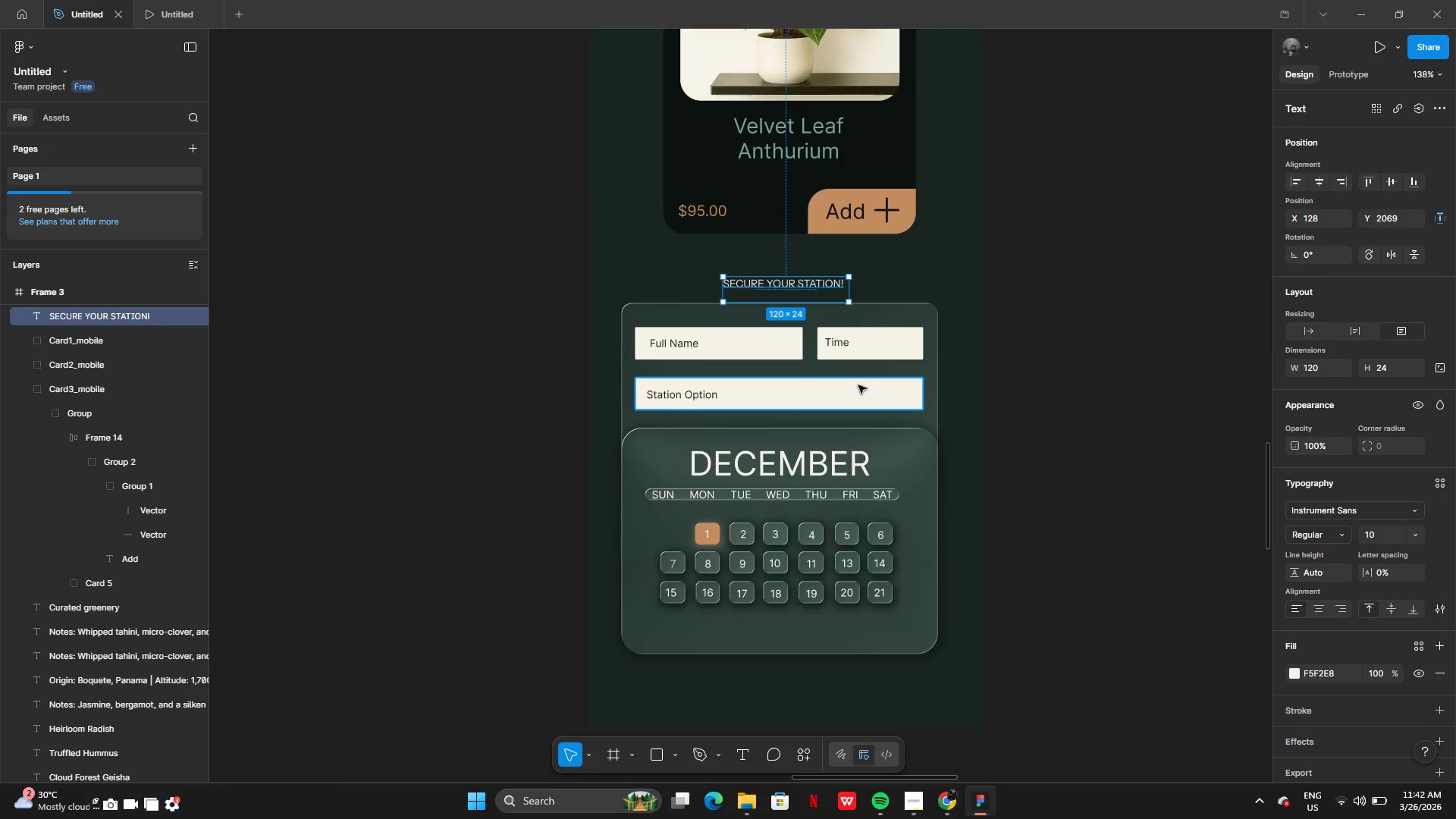 
left_click([858, 385])
 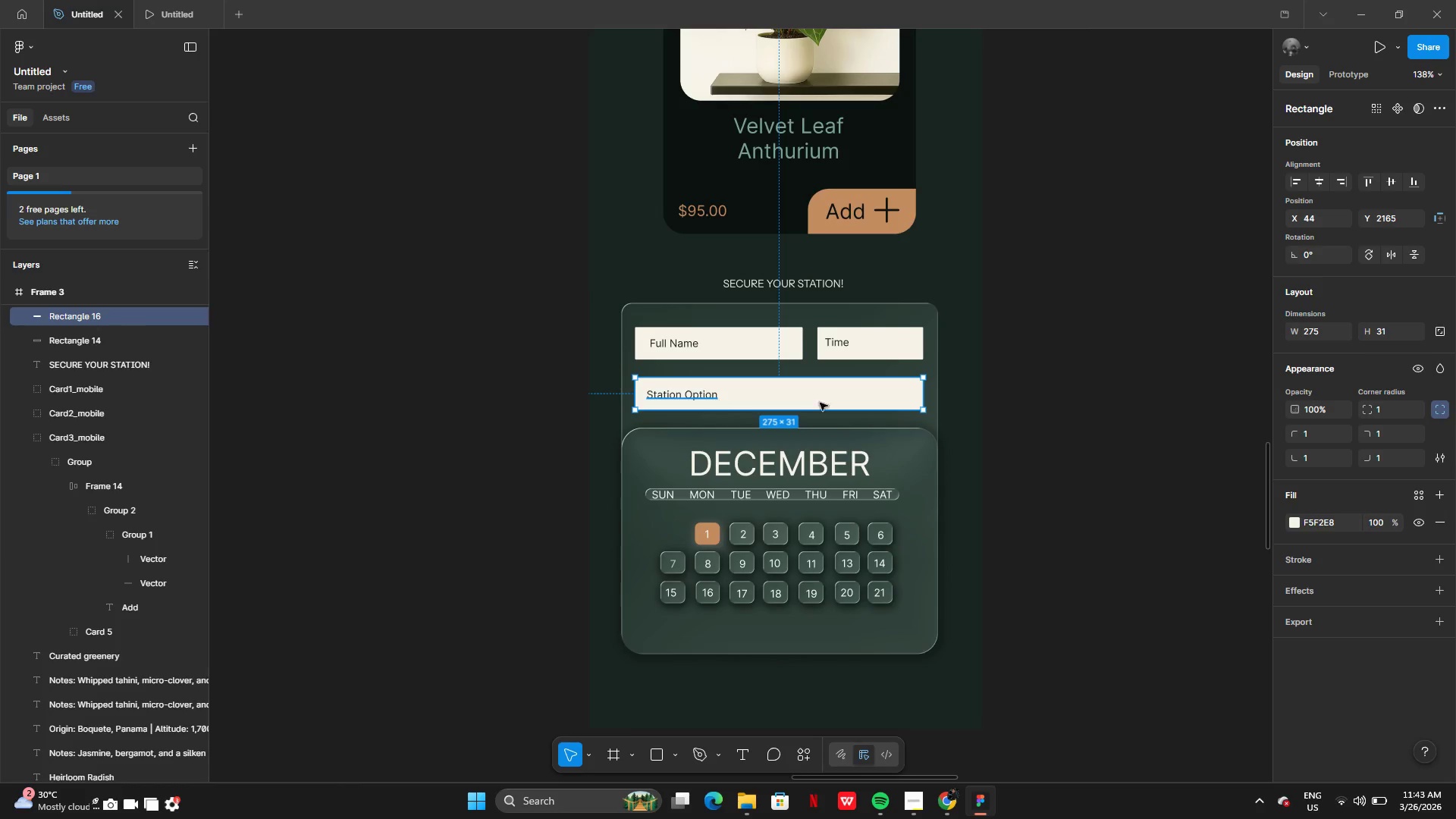 
left_click([959, 403])
 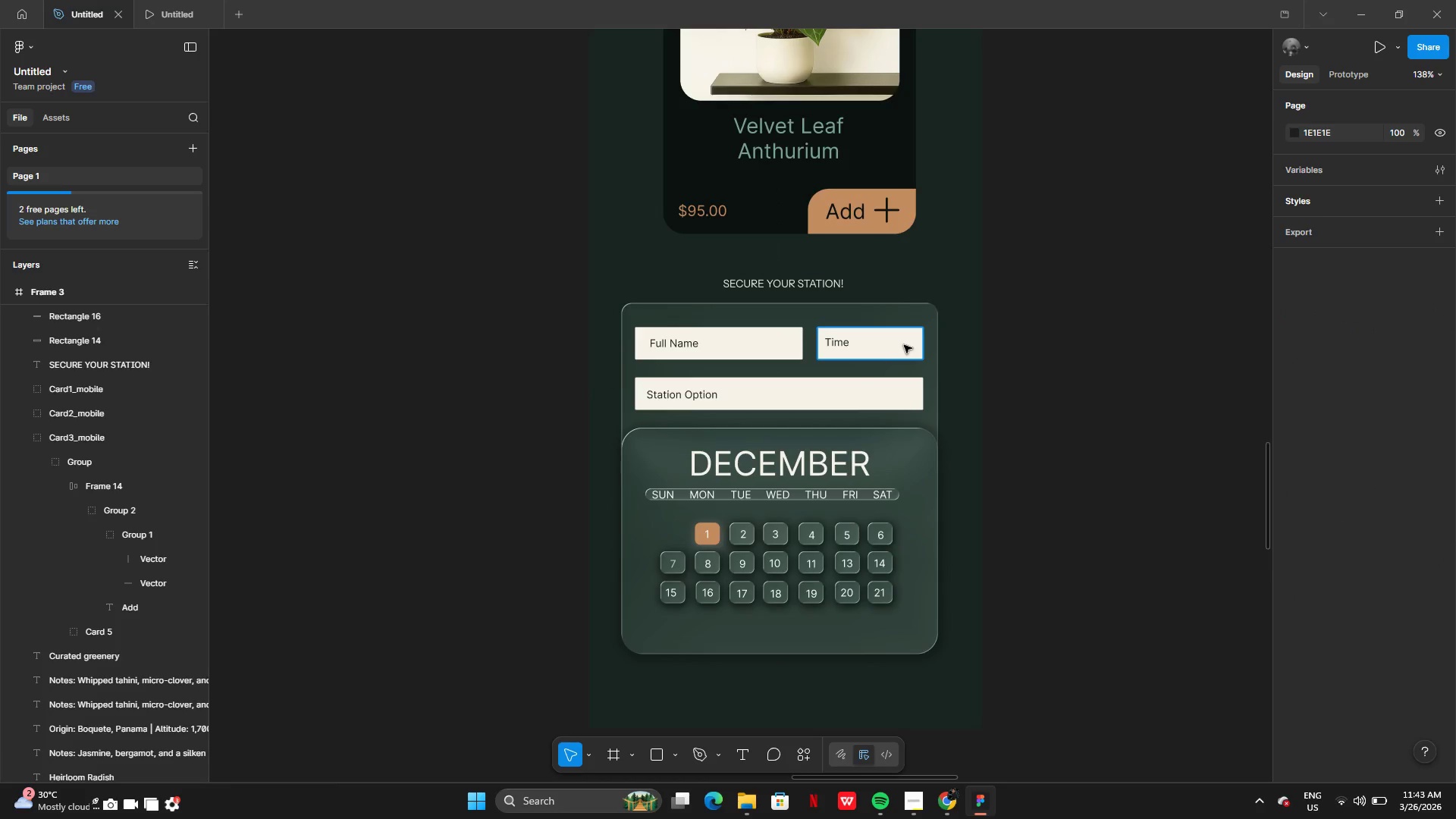 
left_click([995, 384])
 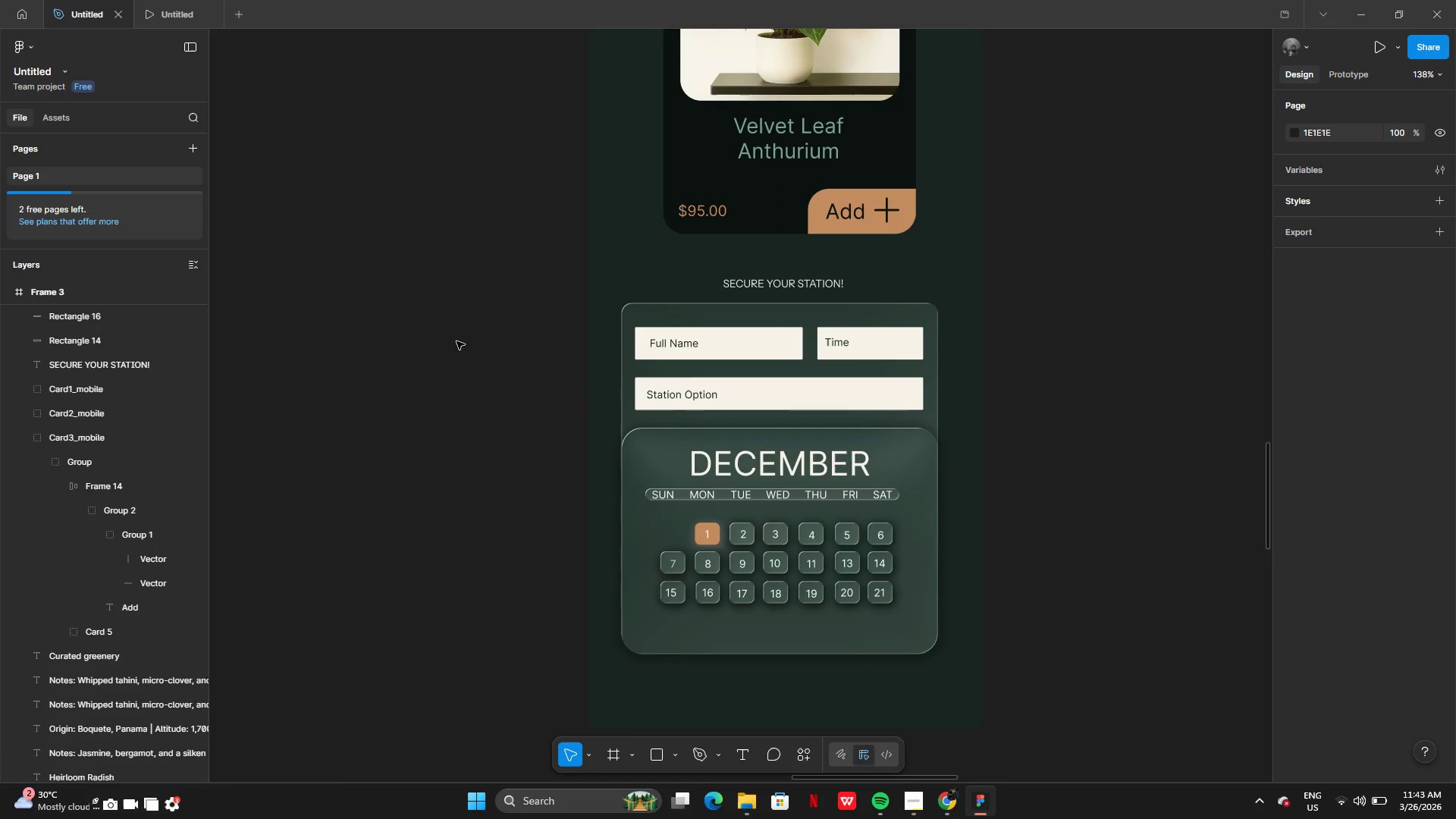 
left_click_drag(start_coordinate=[494, 318], to_coordinate=[823, 635])
 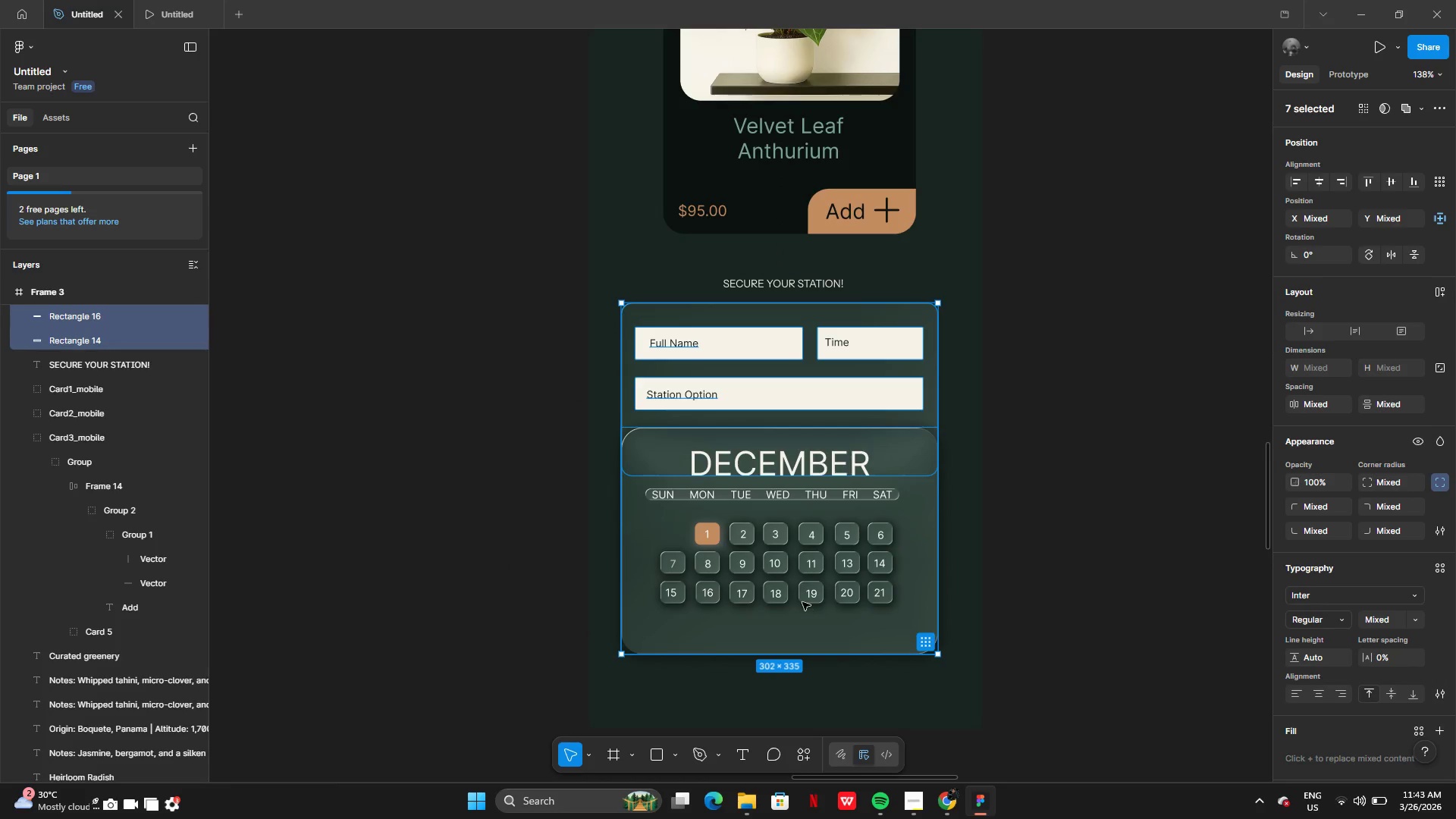 
key(Control+G)
 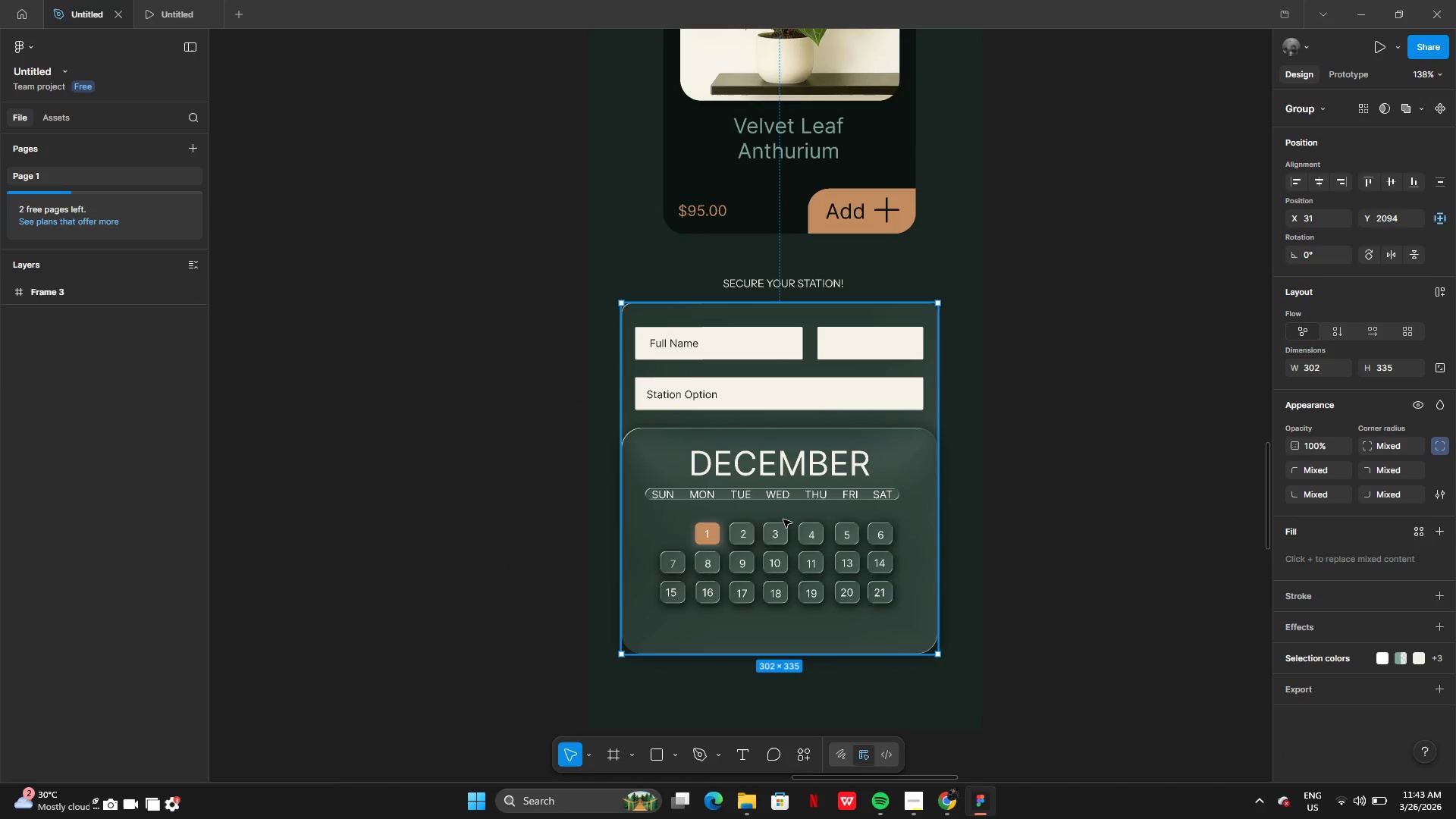 
left_click_drag(start_coordinate=[784, 518], to_coordinate=[789, 541])
 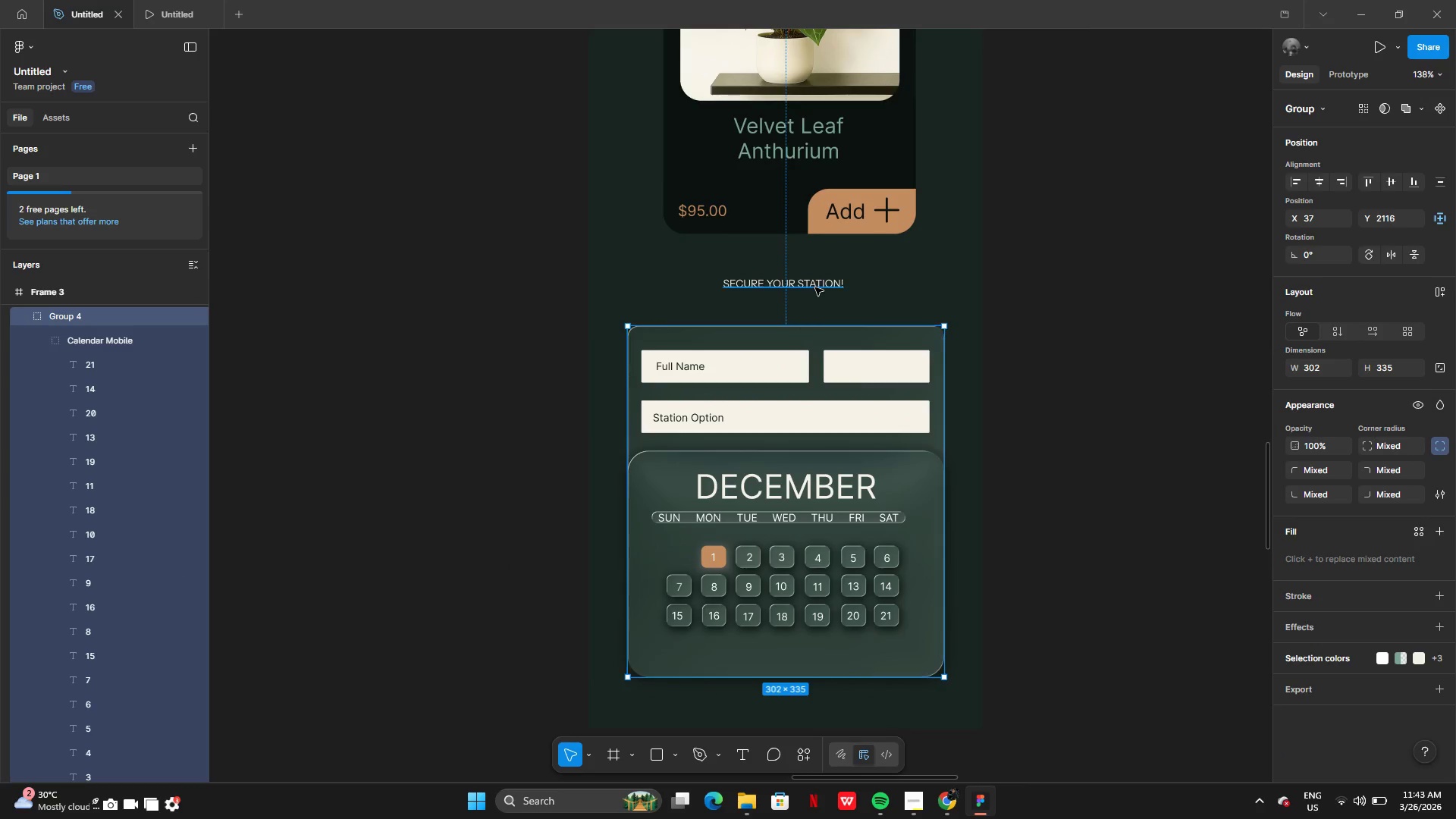 
left_click([816, 285])
 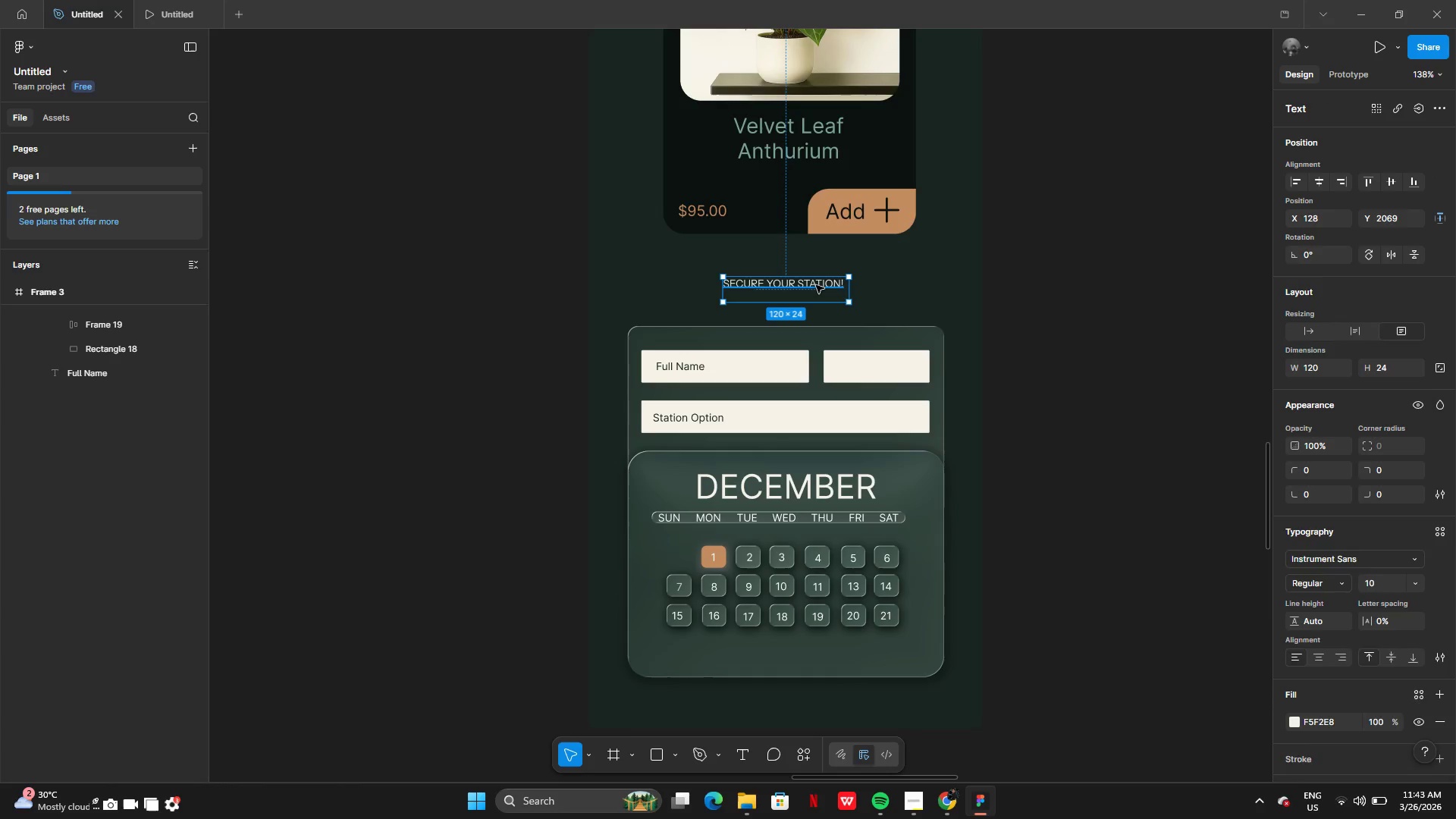 
left_click_drag(start_coordinate=[816, 285], to_coordinate=[821, 305])
 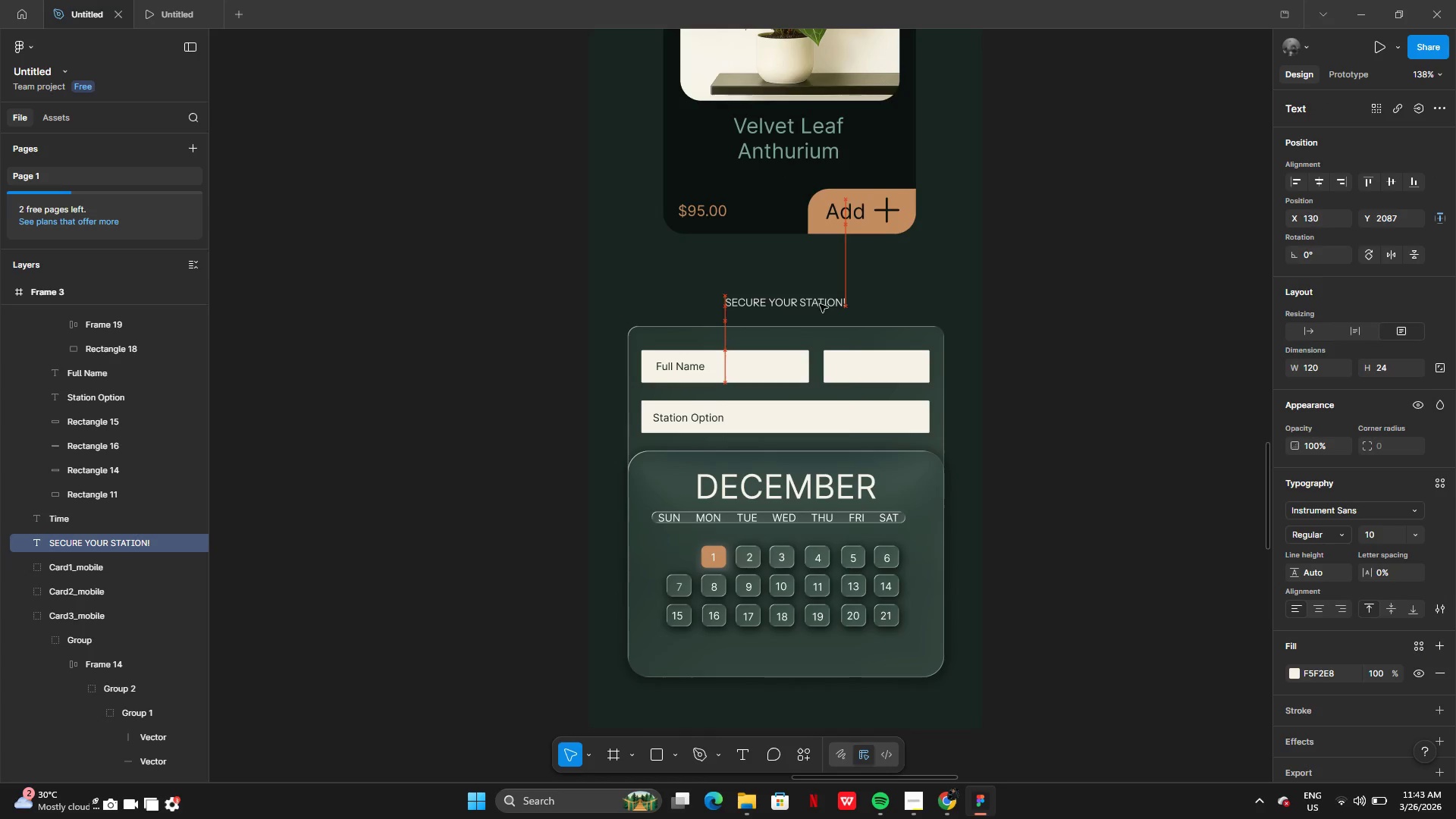 
left_click([1056, 406])
 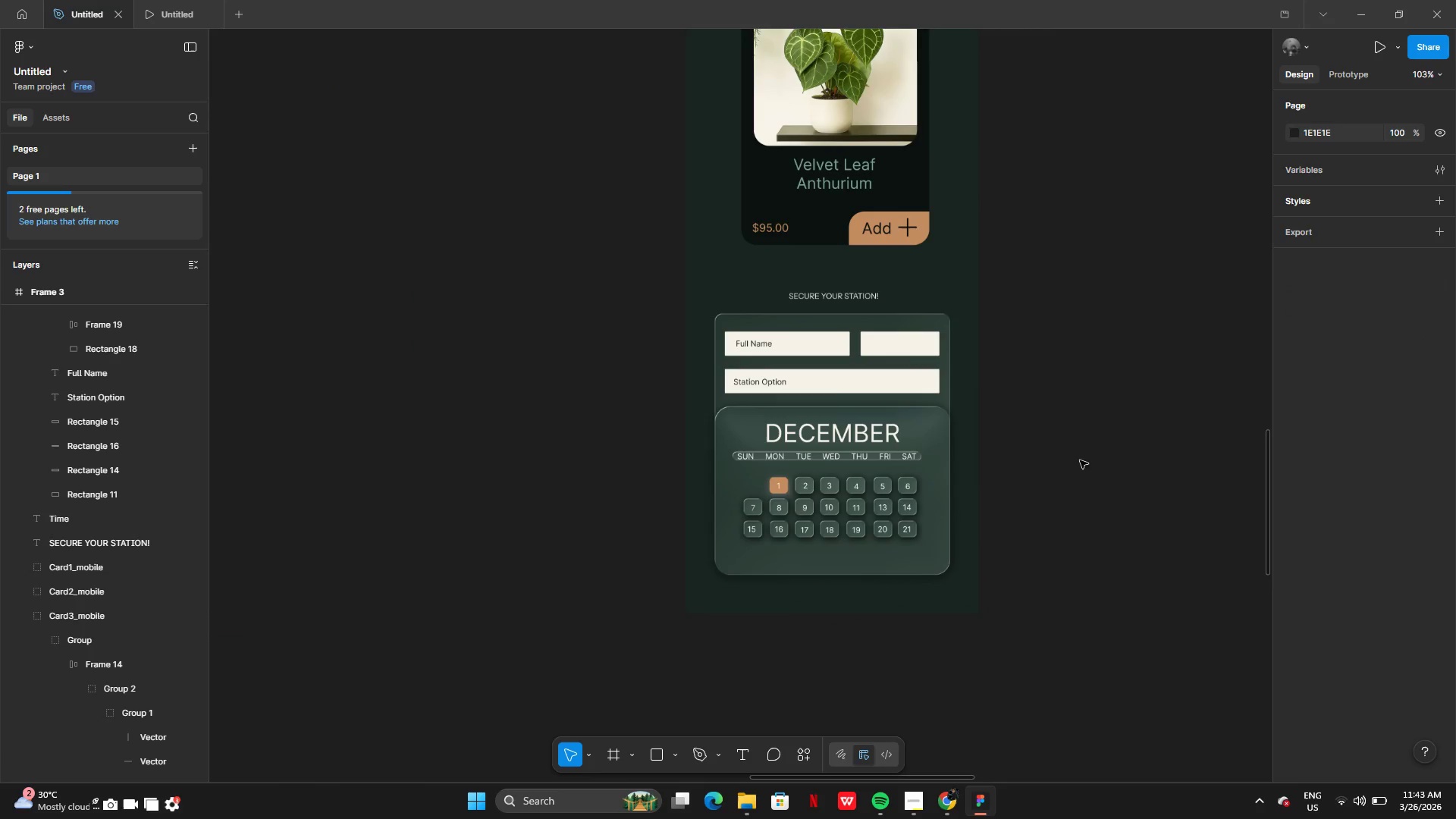 
left_click_drag(start_coordinate=[670, 274], to_coordinate=[983, 578])
 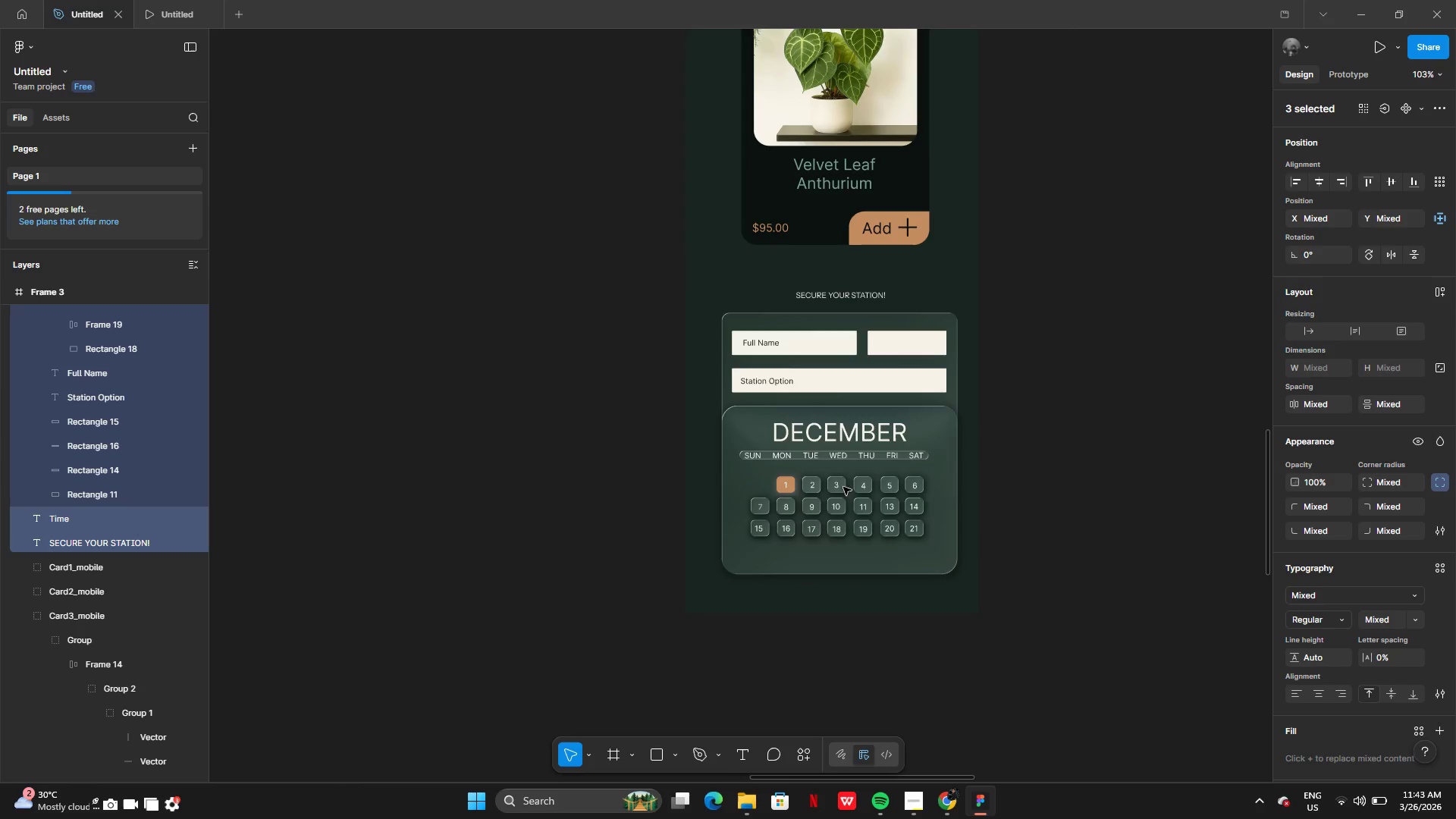 
wait(7.67)
 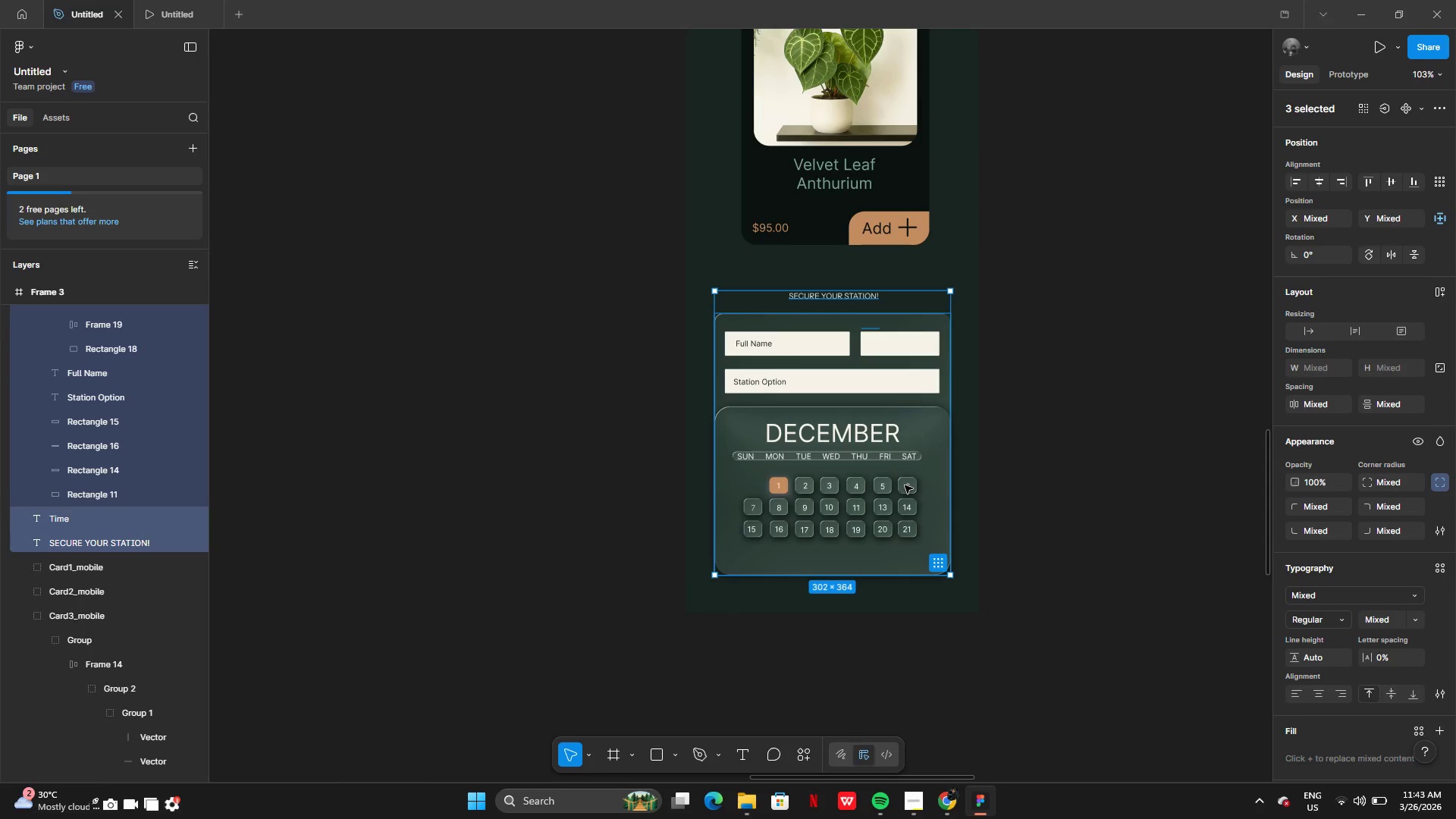 
left_click([1056, 488])
 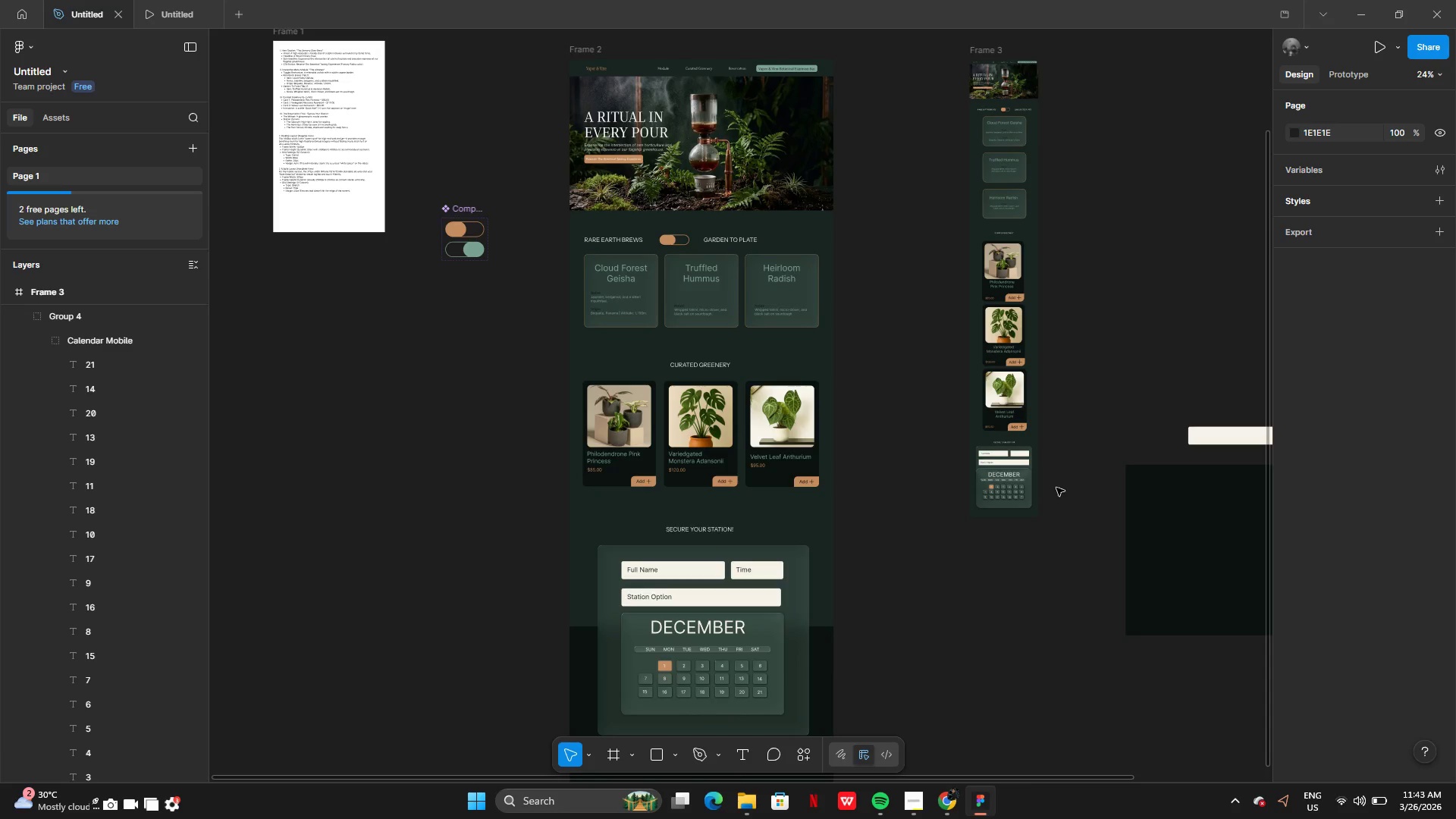 
wait(12.81)
 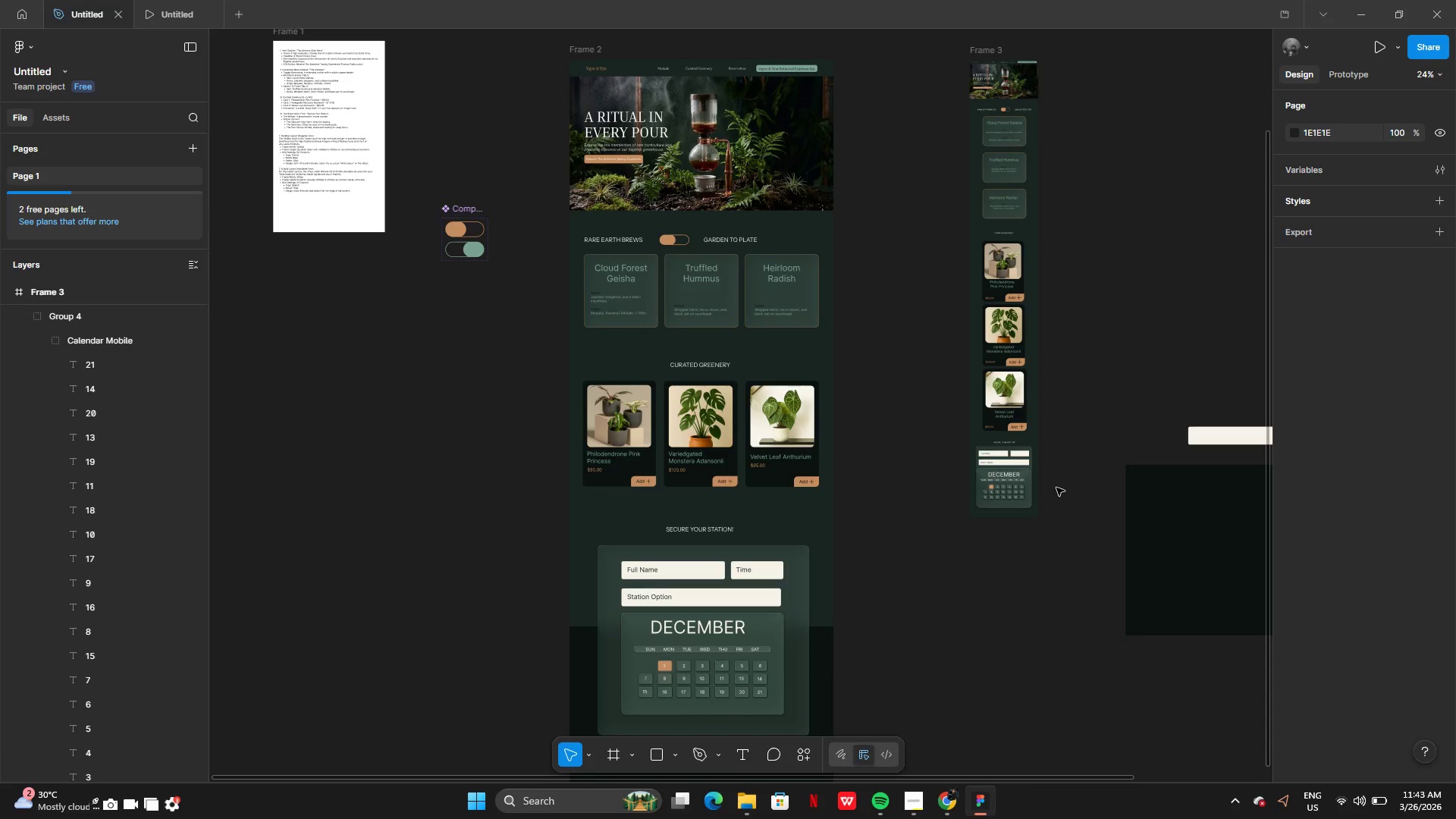 
left_click([868, 310])
 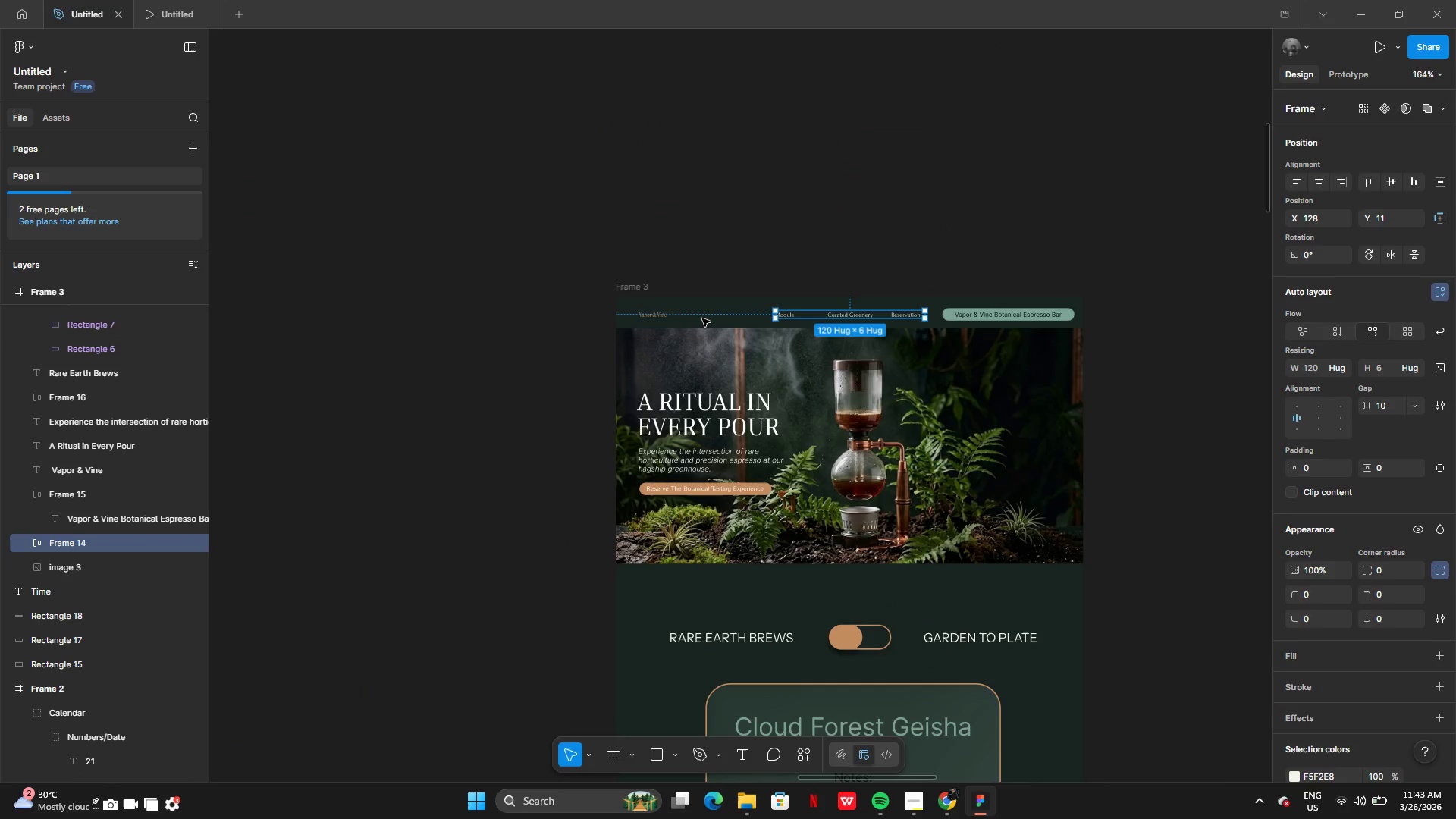 
hold_key(key=ShiftLeft, duration=1.51)
left_click([650, 319])
 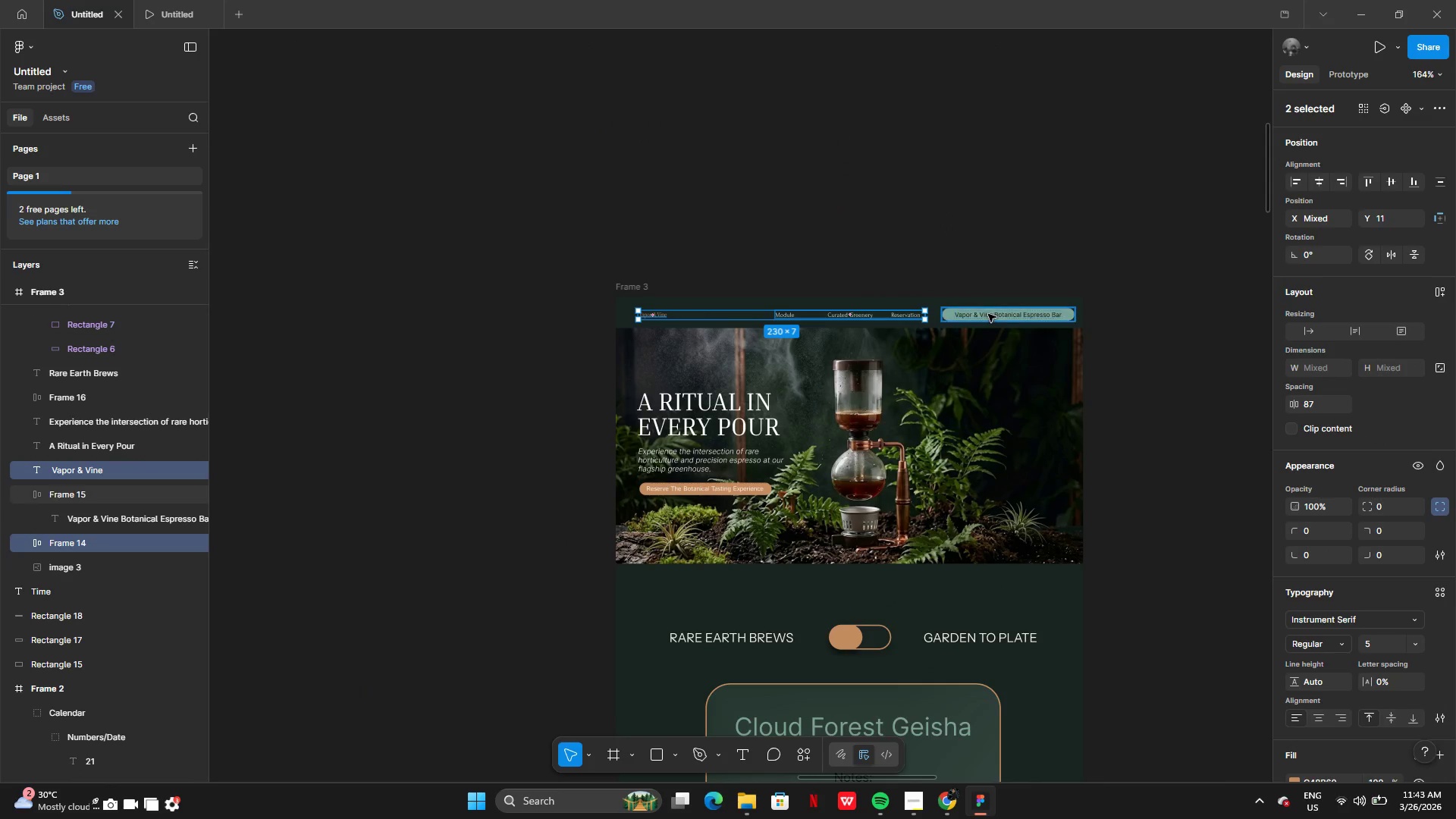 
left_click([988, 314])
 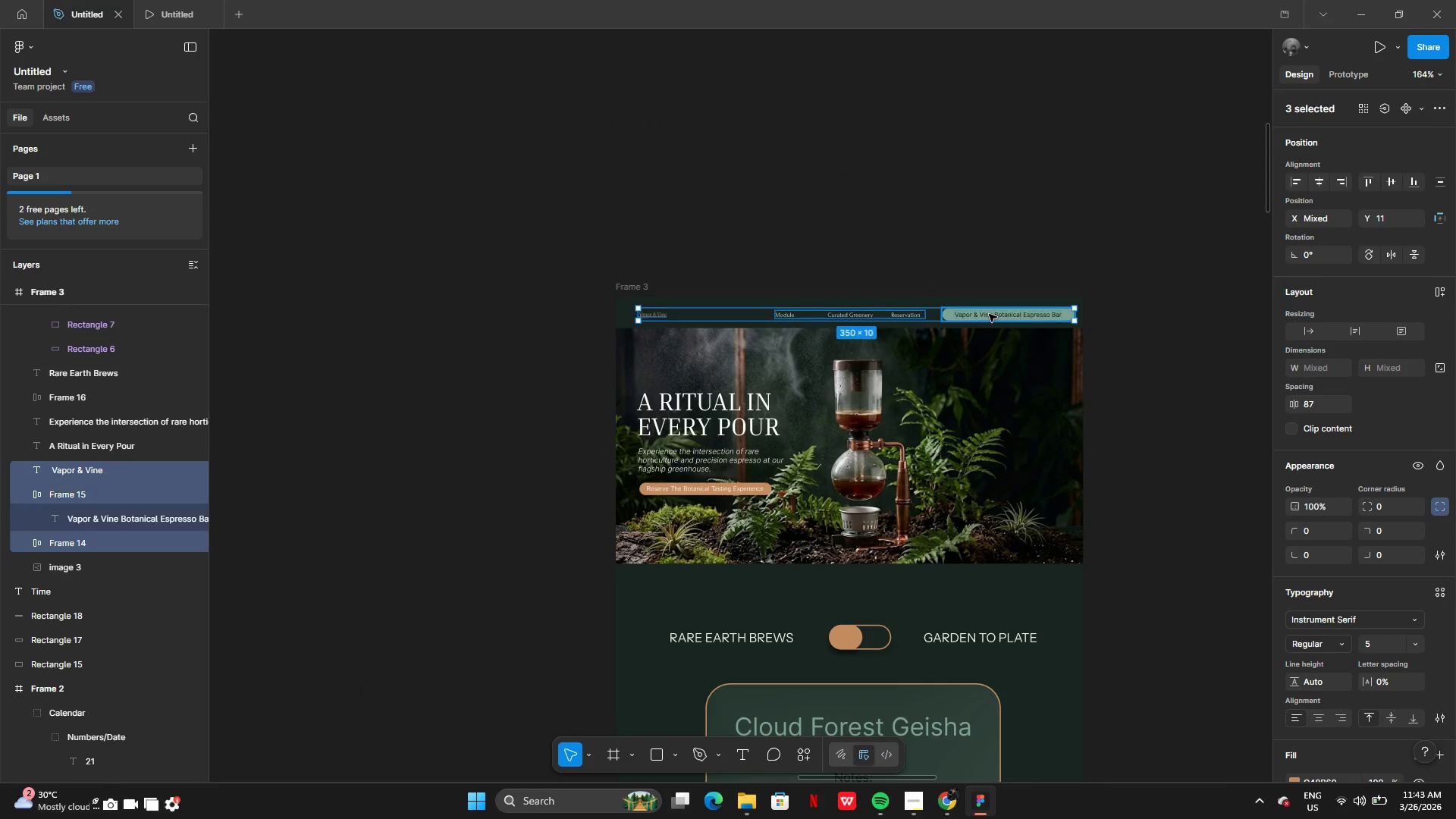 
hold_key(key=ShiftLeft, duration=0.33)
 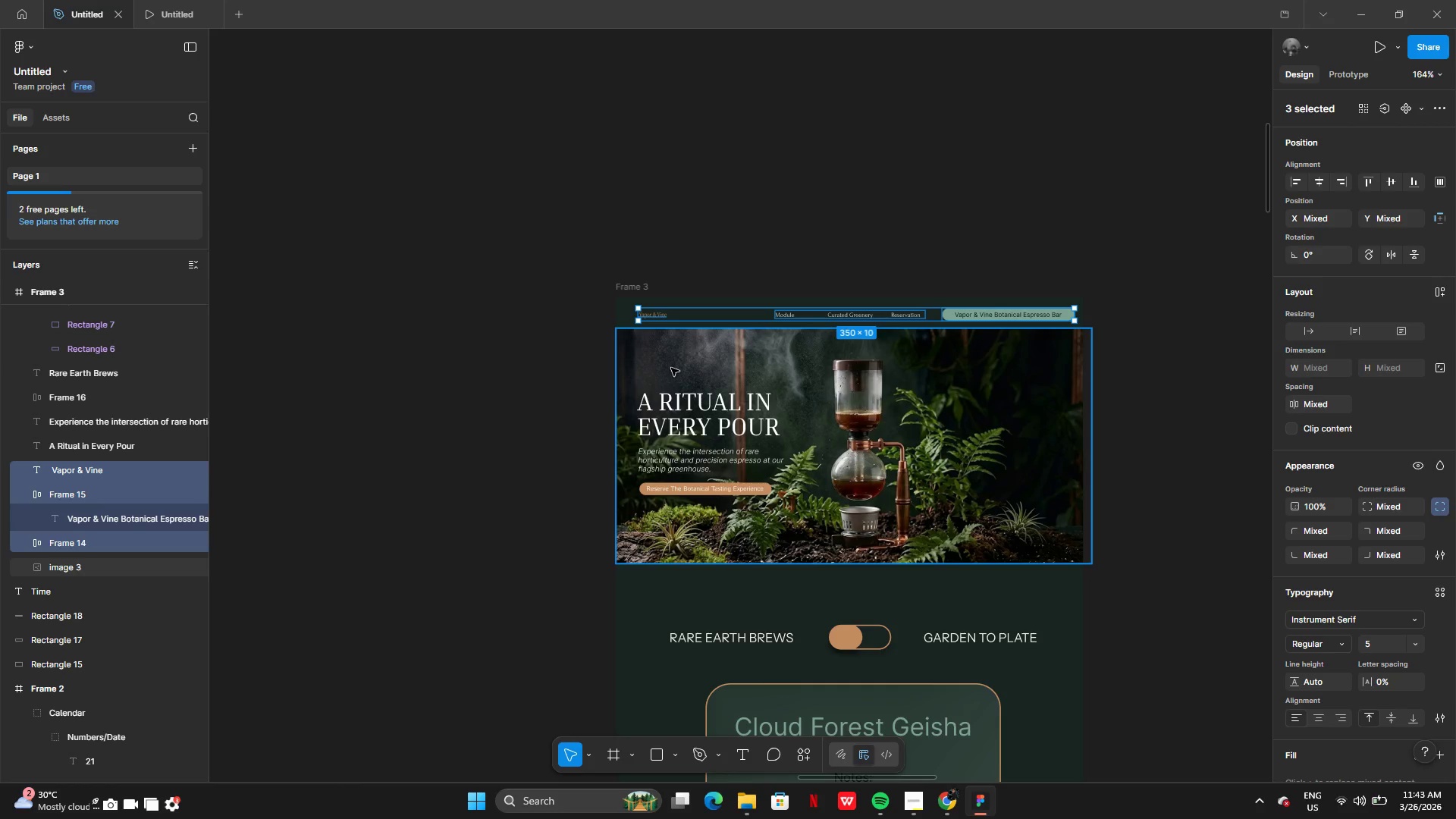 
key(Control+G)
 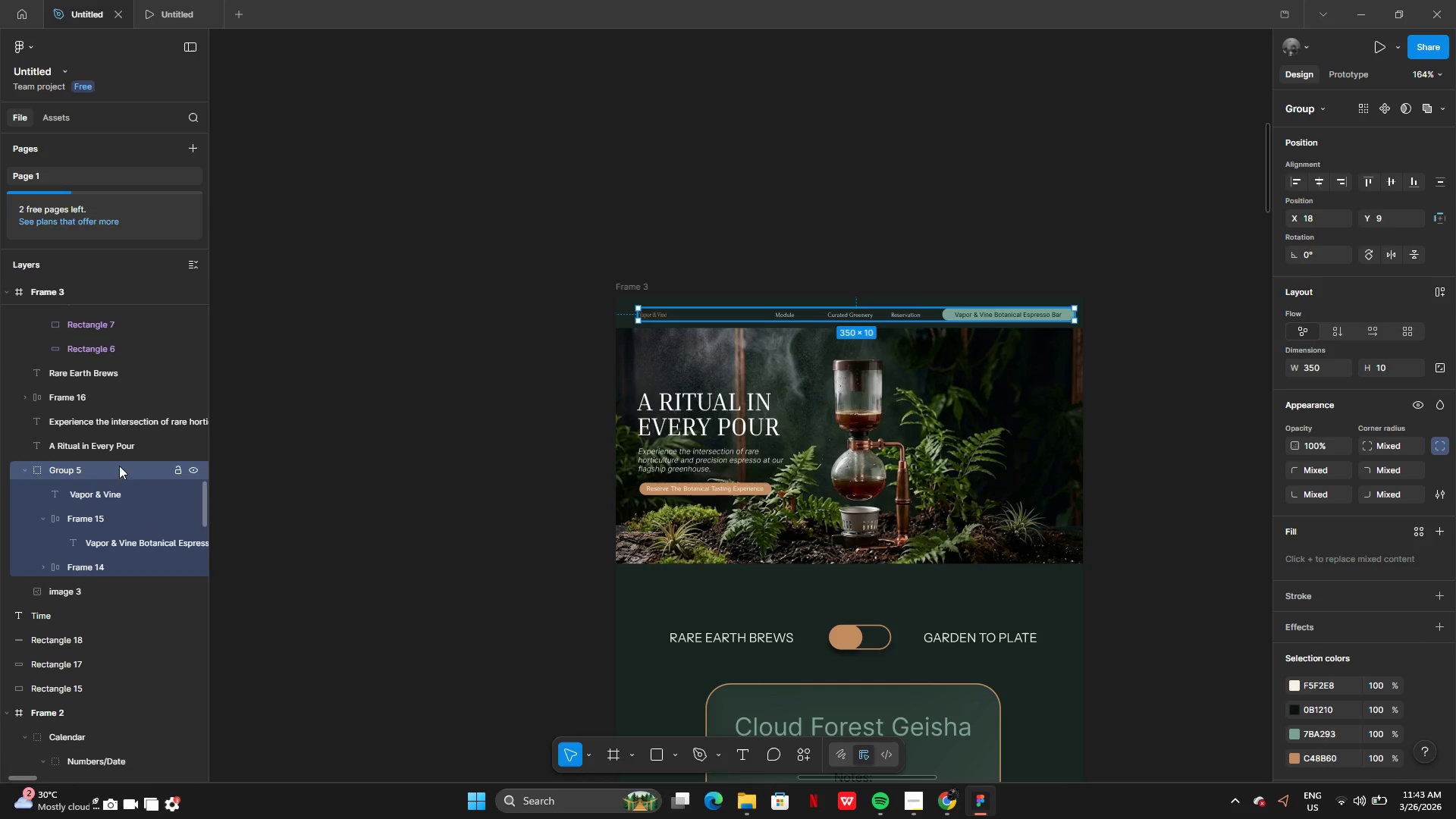 
left_click([106, 471])
 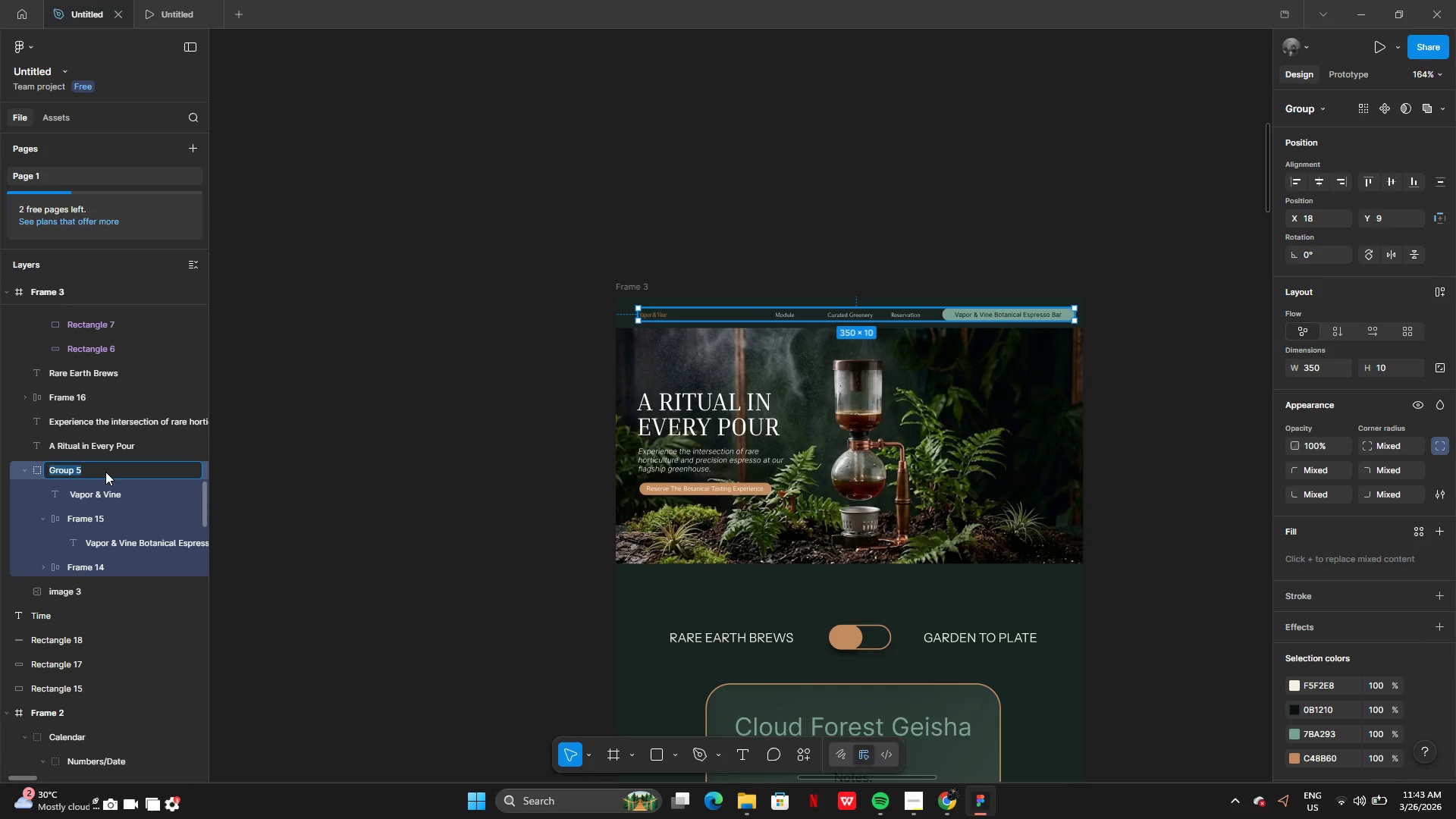 
type(Navigation)
 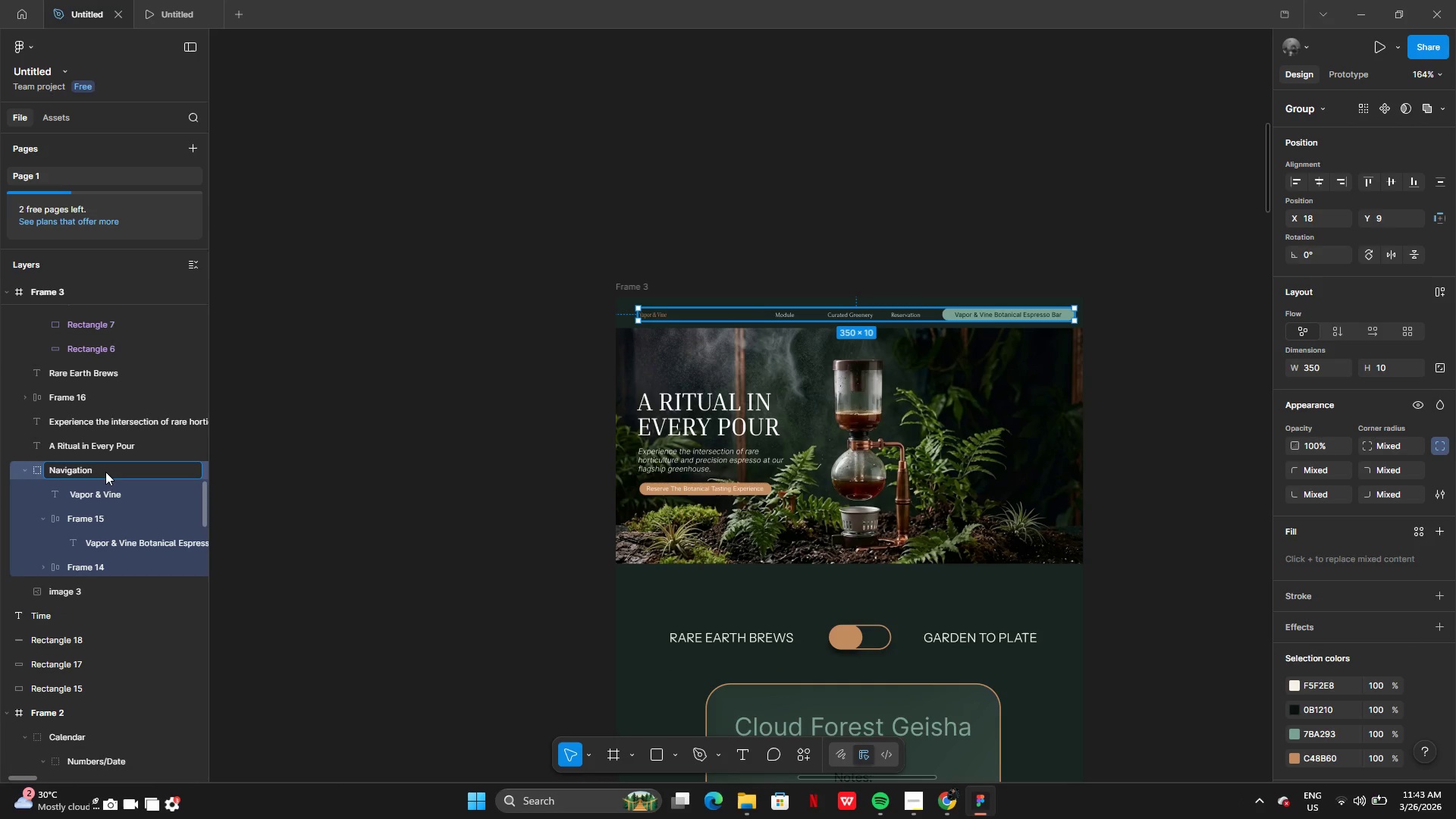 
key(Enter)
 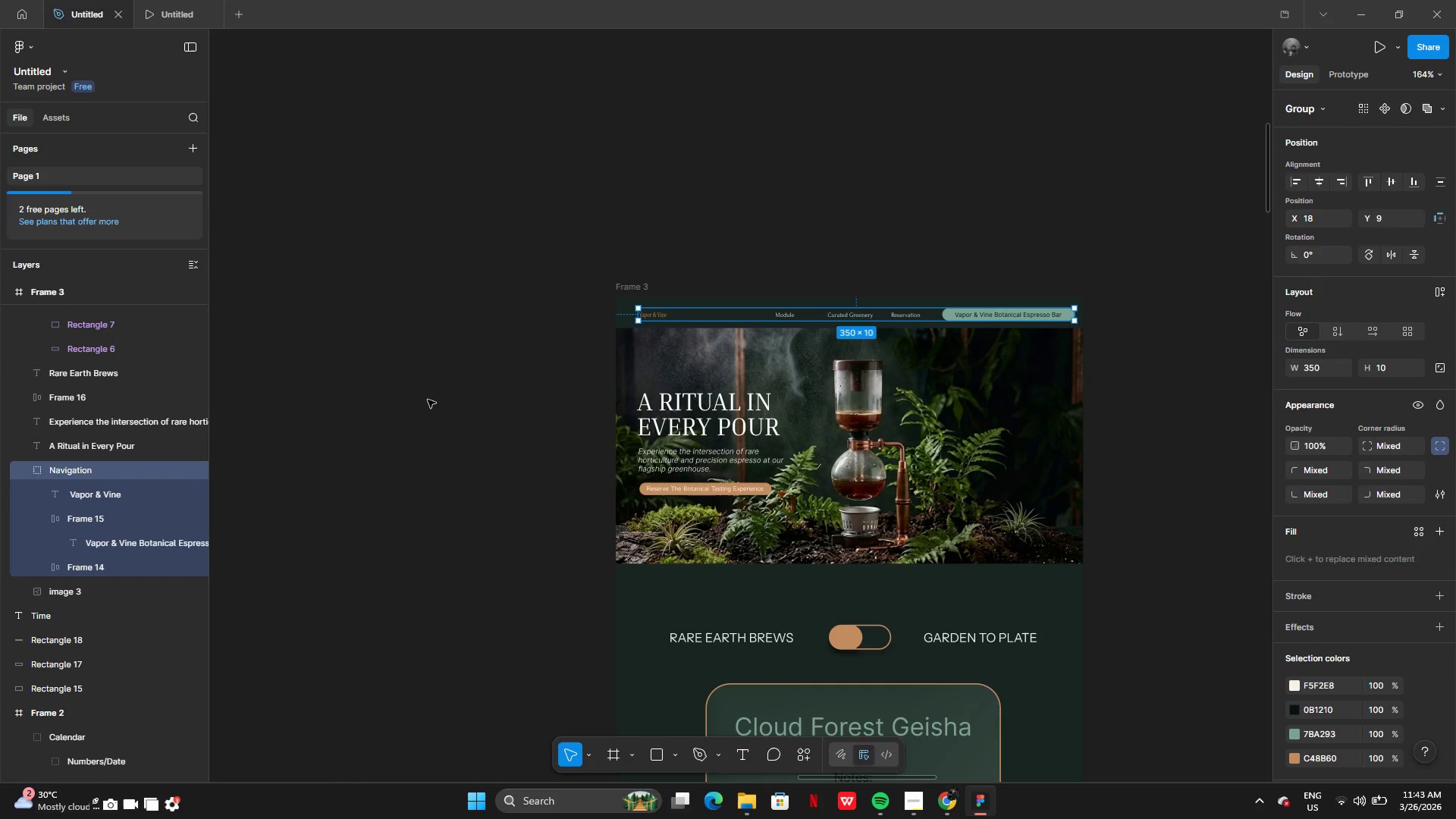 
left_click([428, 400])
 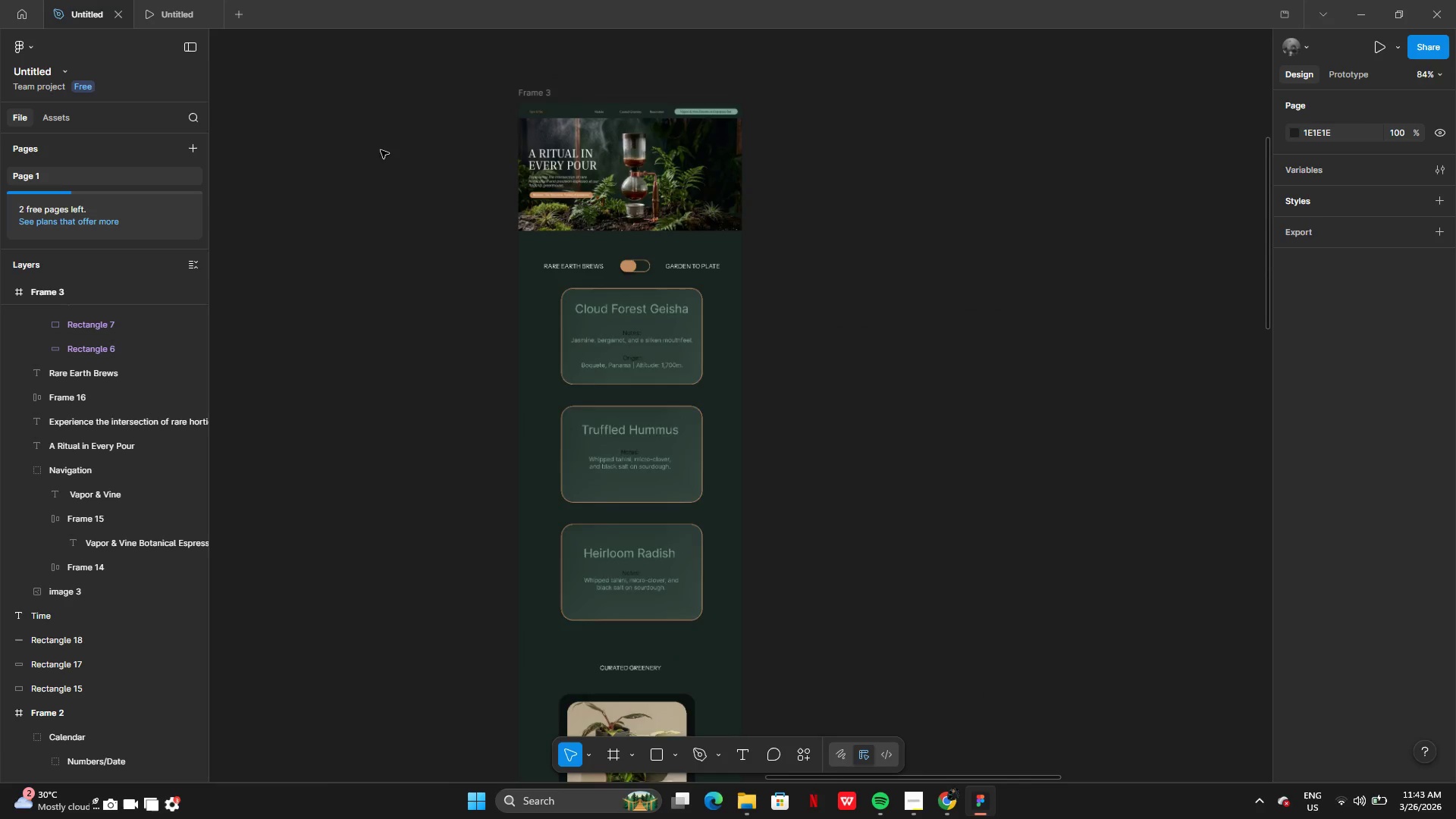 
left_click([158, 15])
 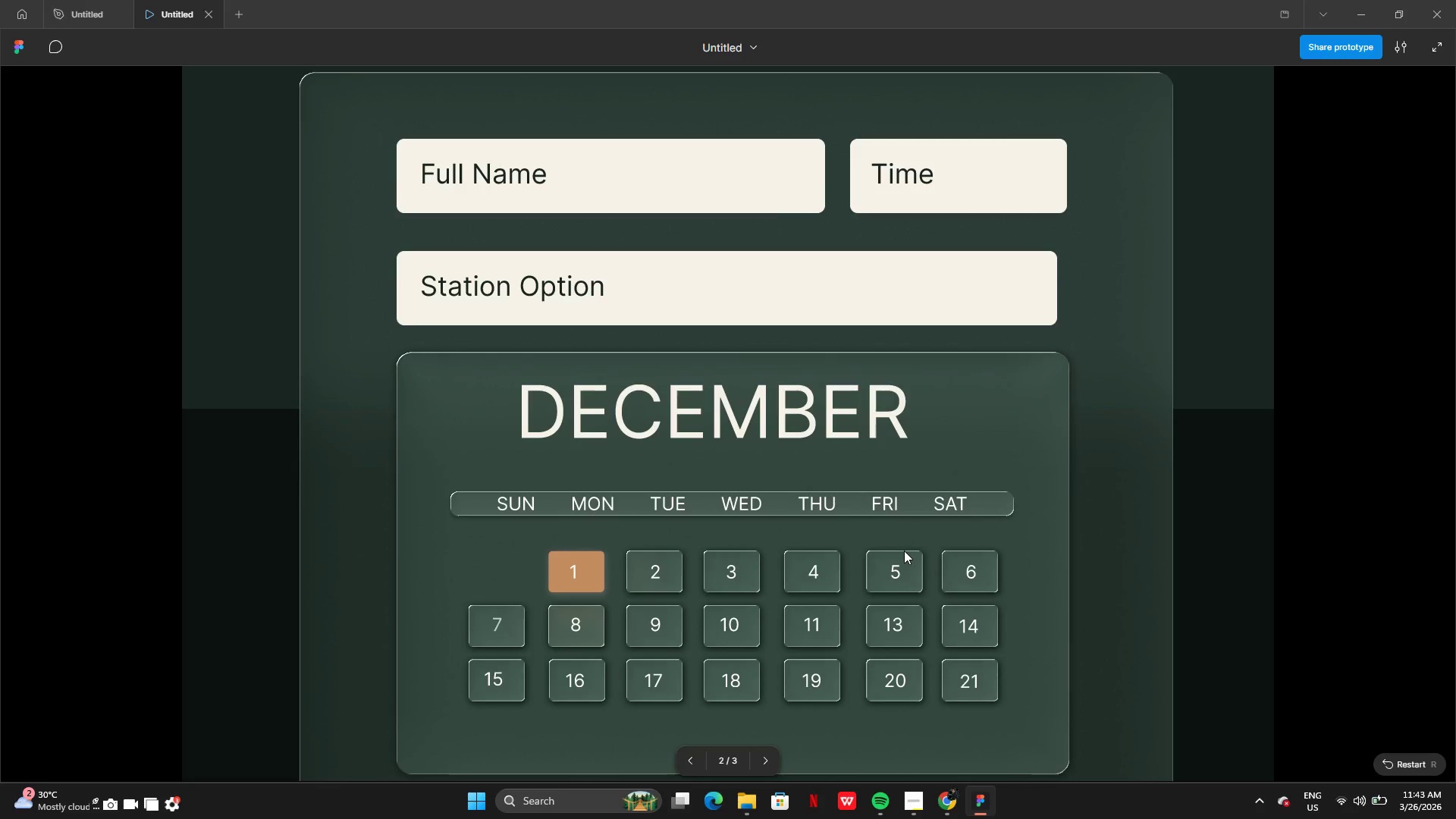 
key(ArrowRight)
 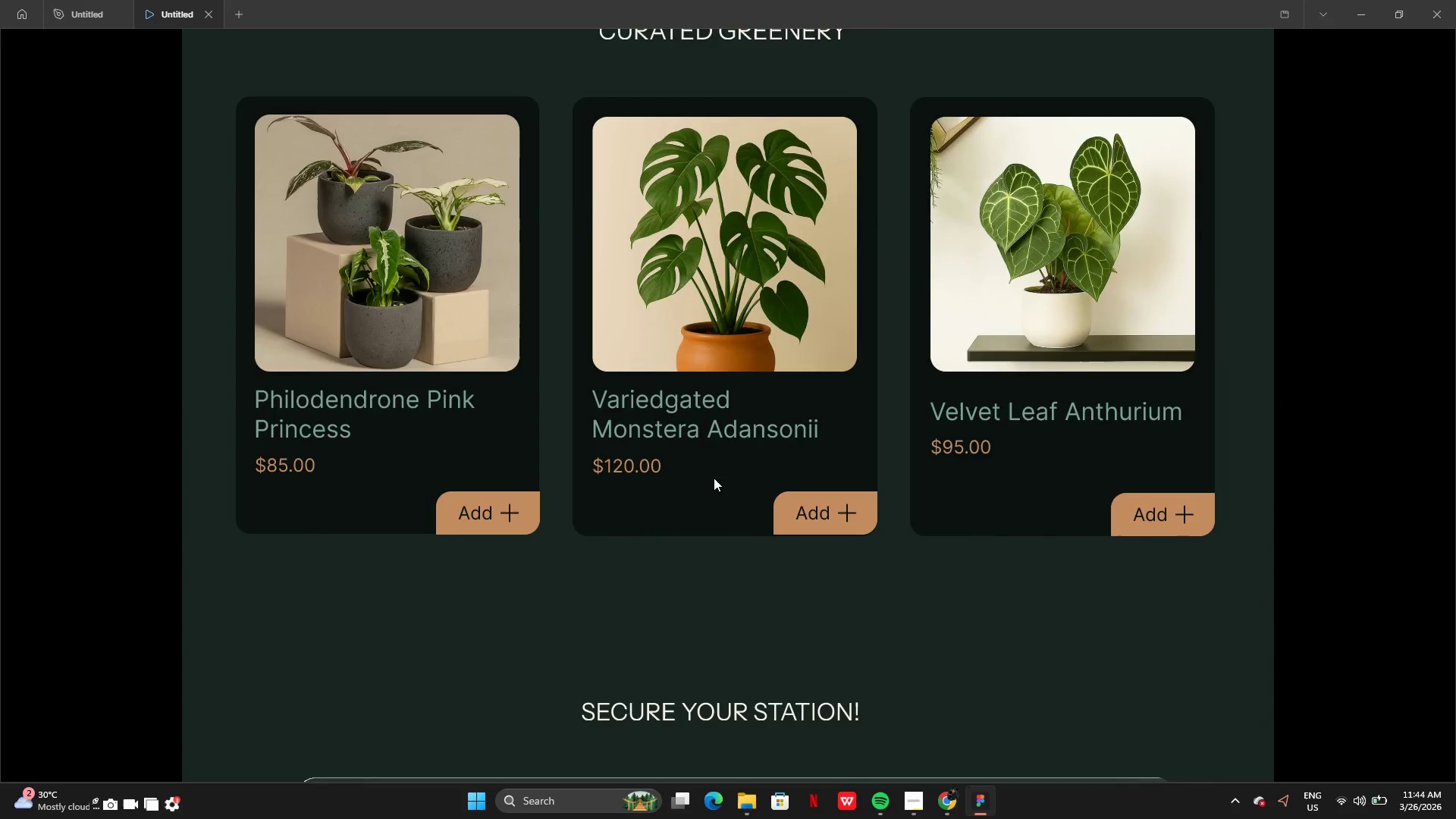 
wait(5.05)
 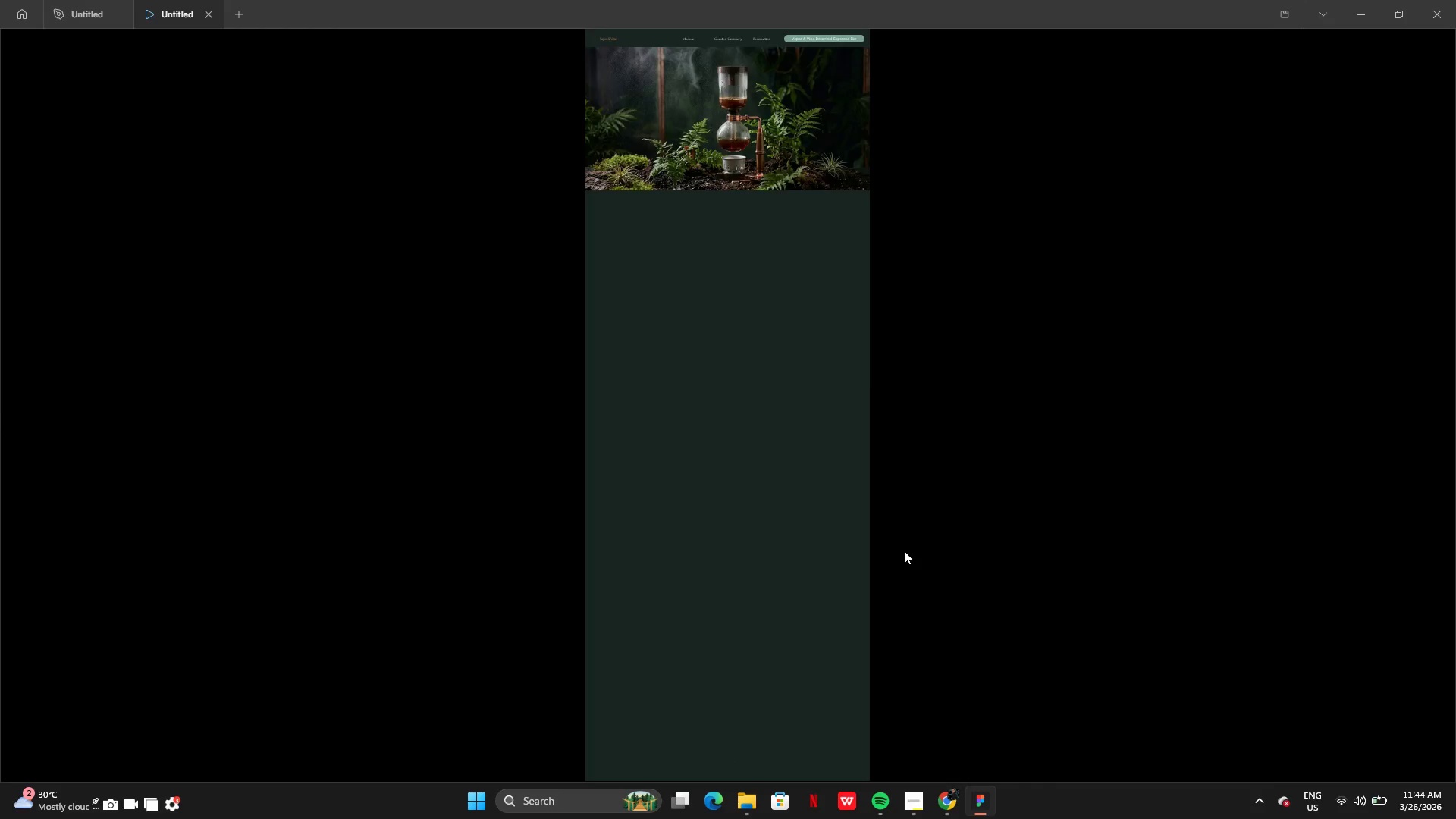 
key(ArrowRight)
 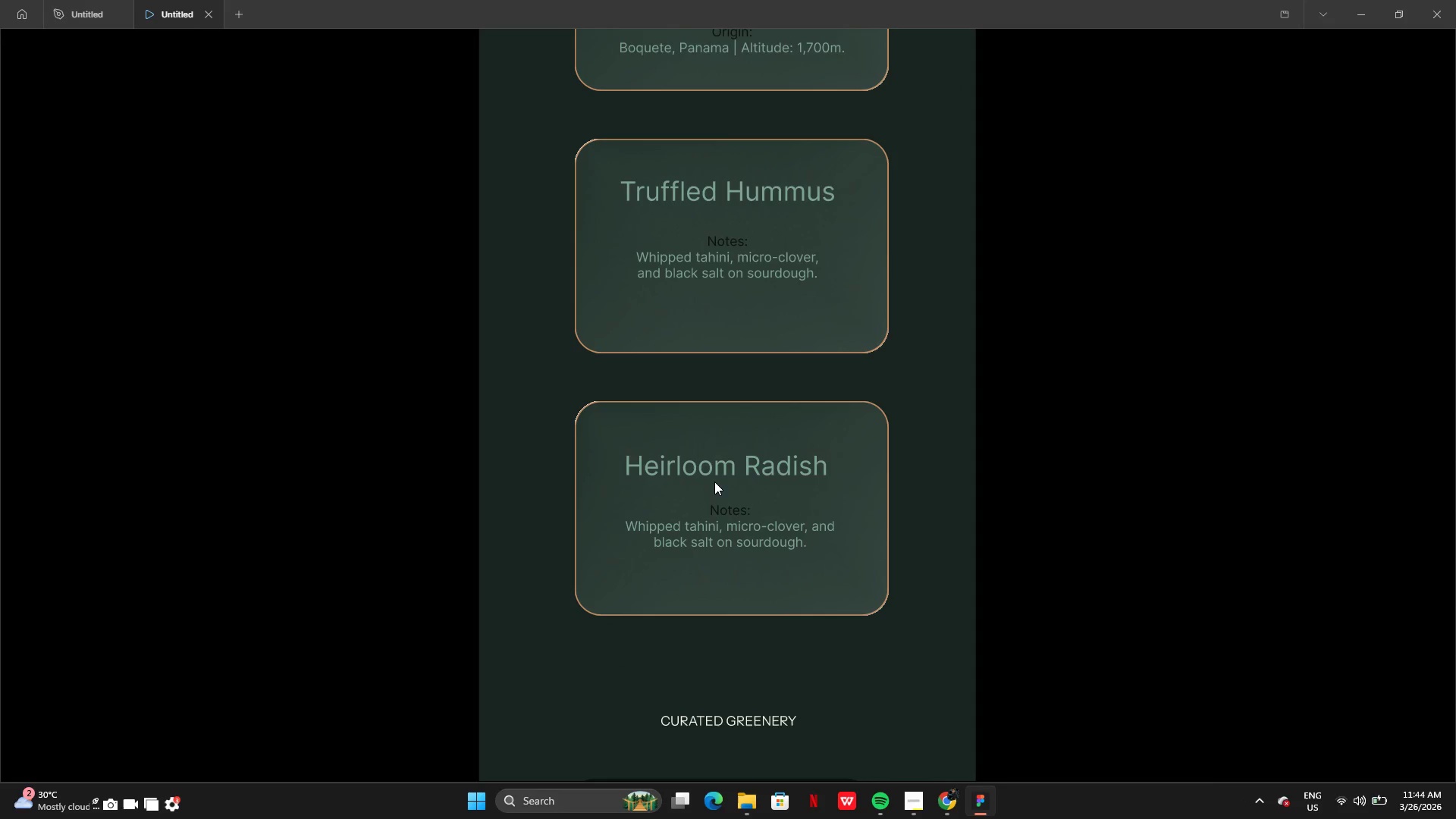 
wait(8.34)
 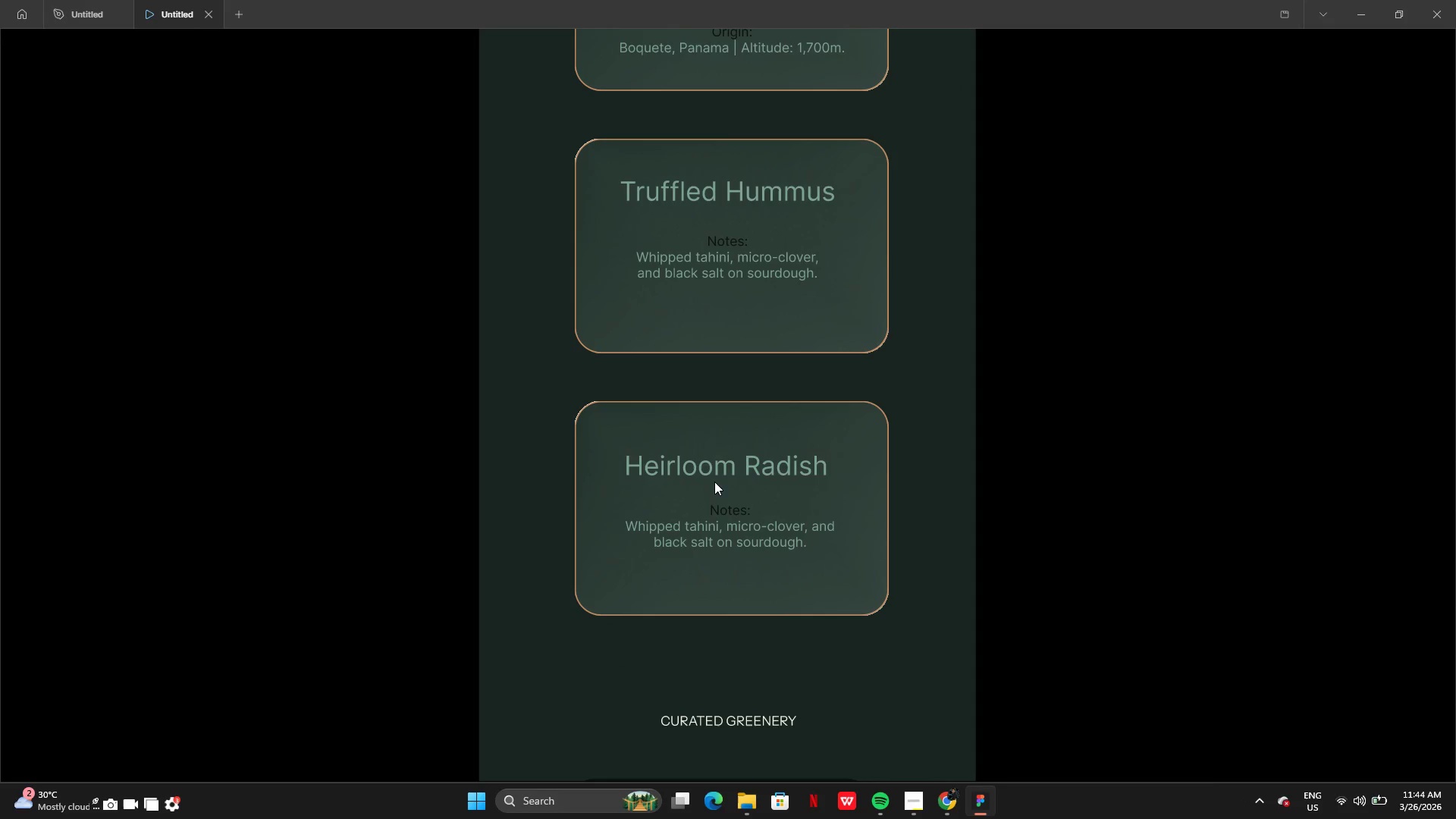 
left_click([86, 14])
 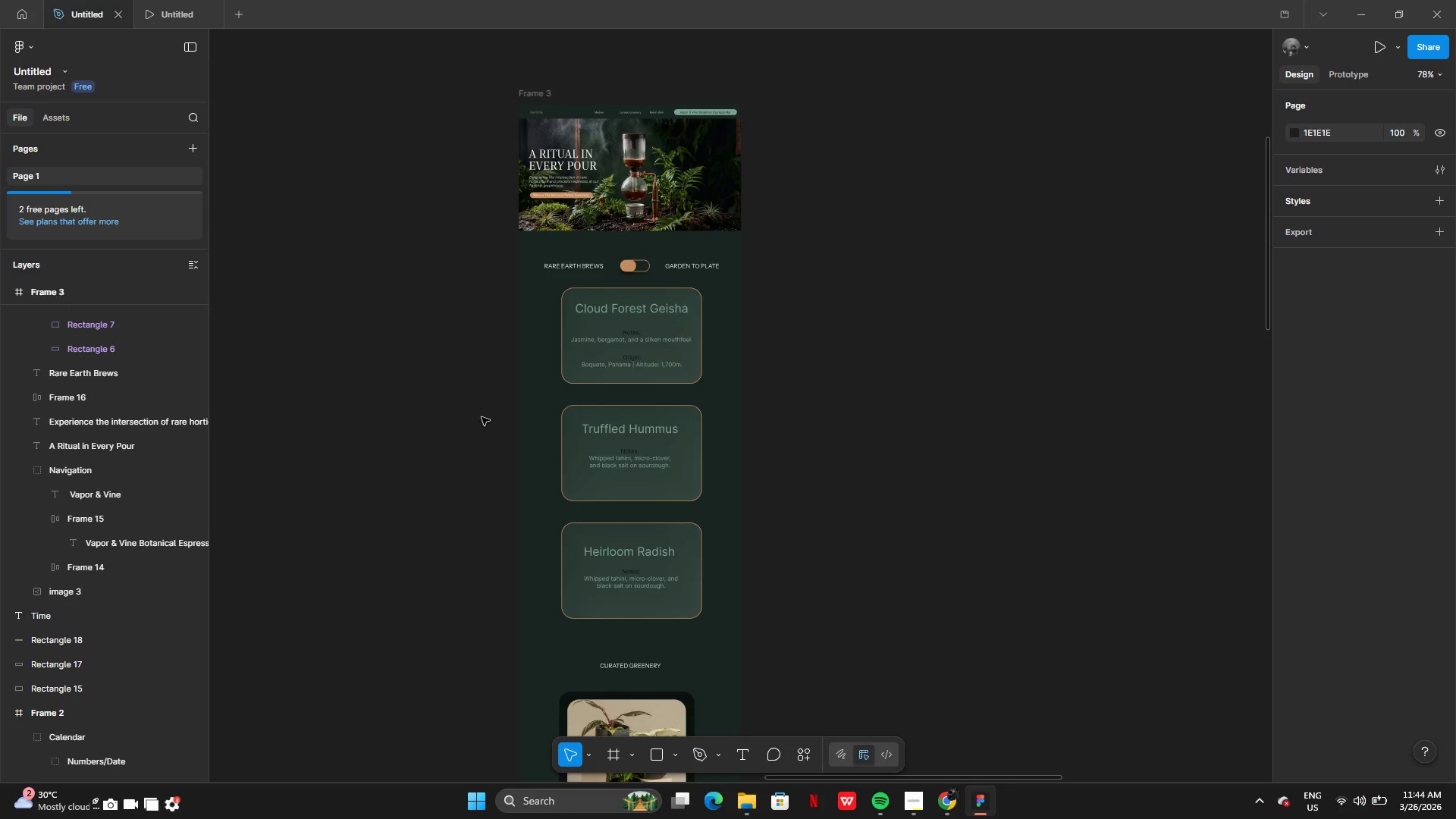 
mouse_move([803, 433])
 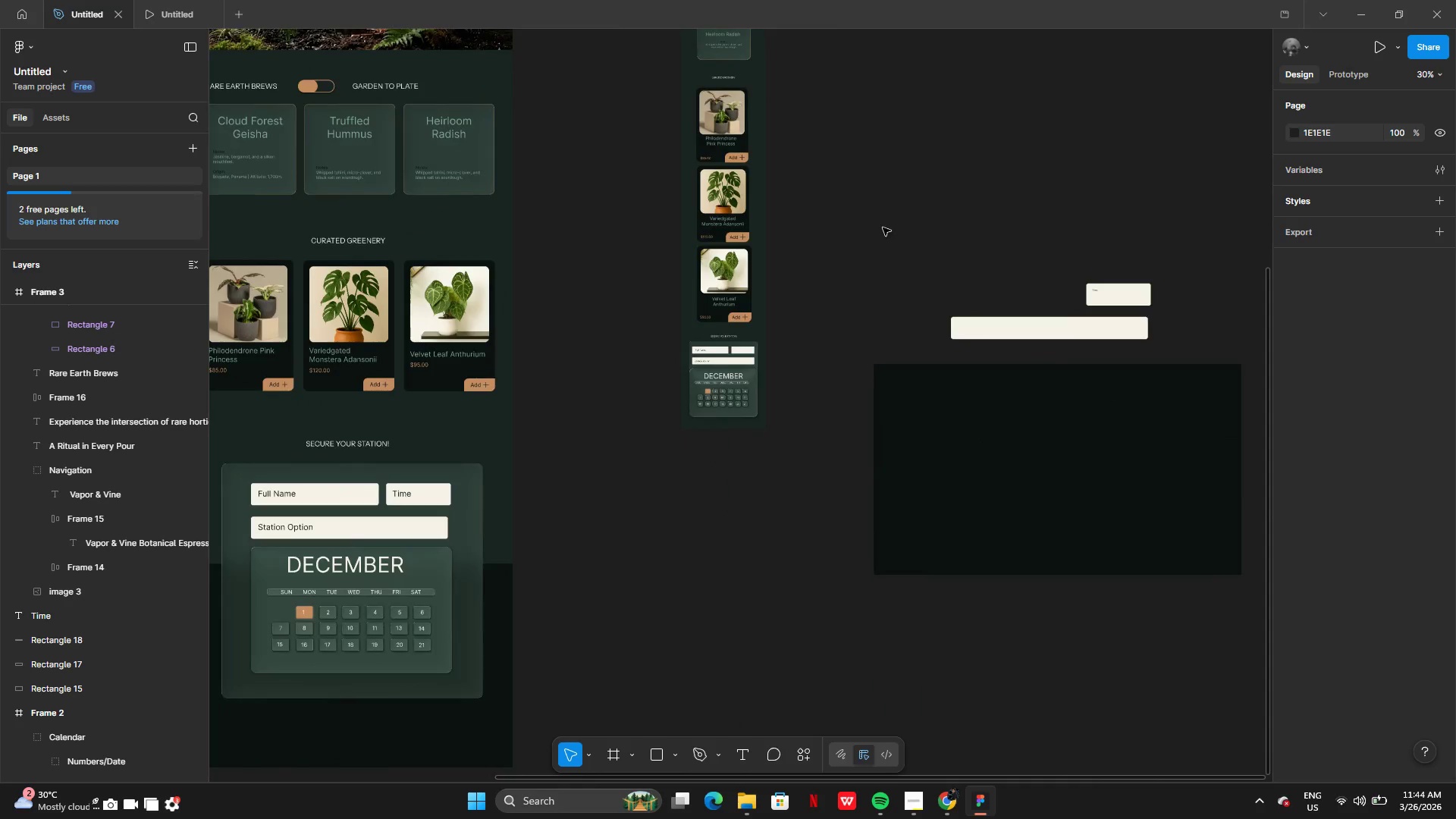 
left_click_drag(start_coordinate=[881, 225], to_coordinate=[1235, 636])
 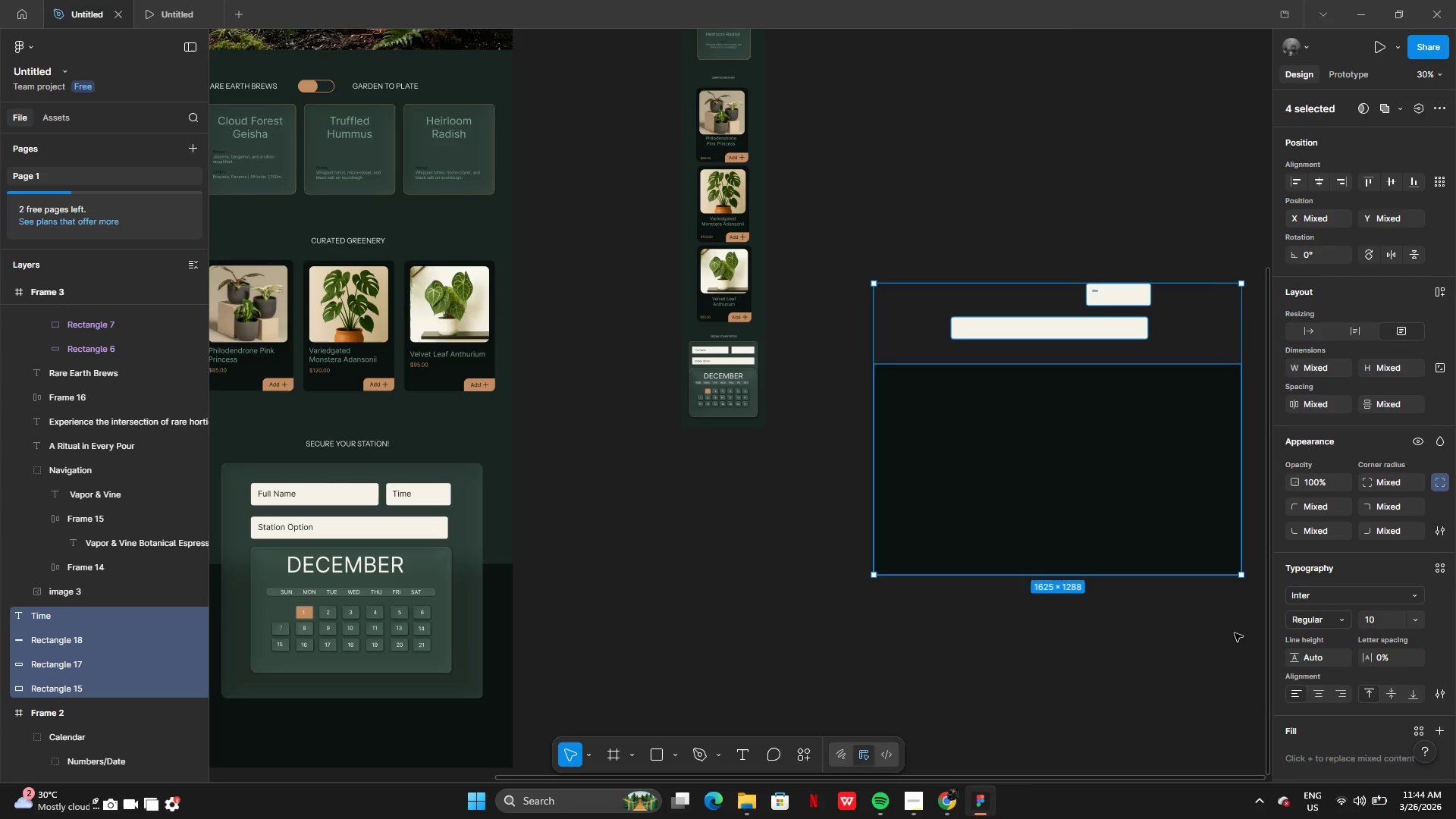 
key(Backspace)
 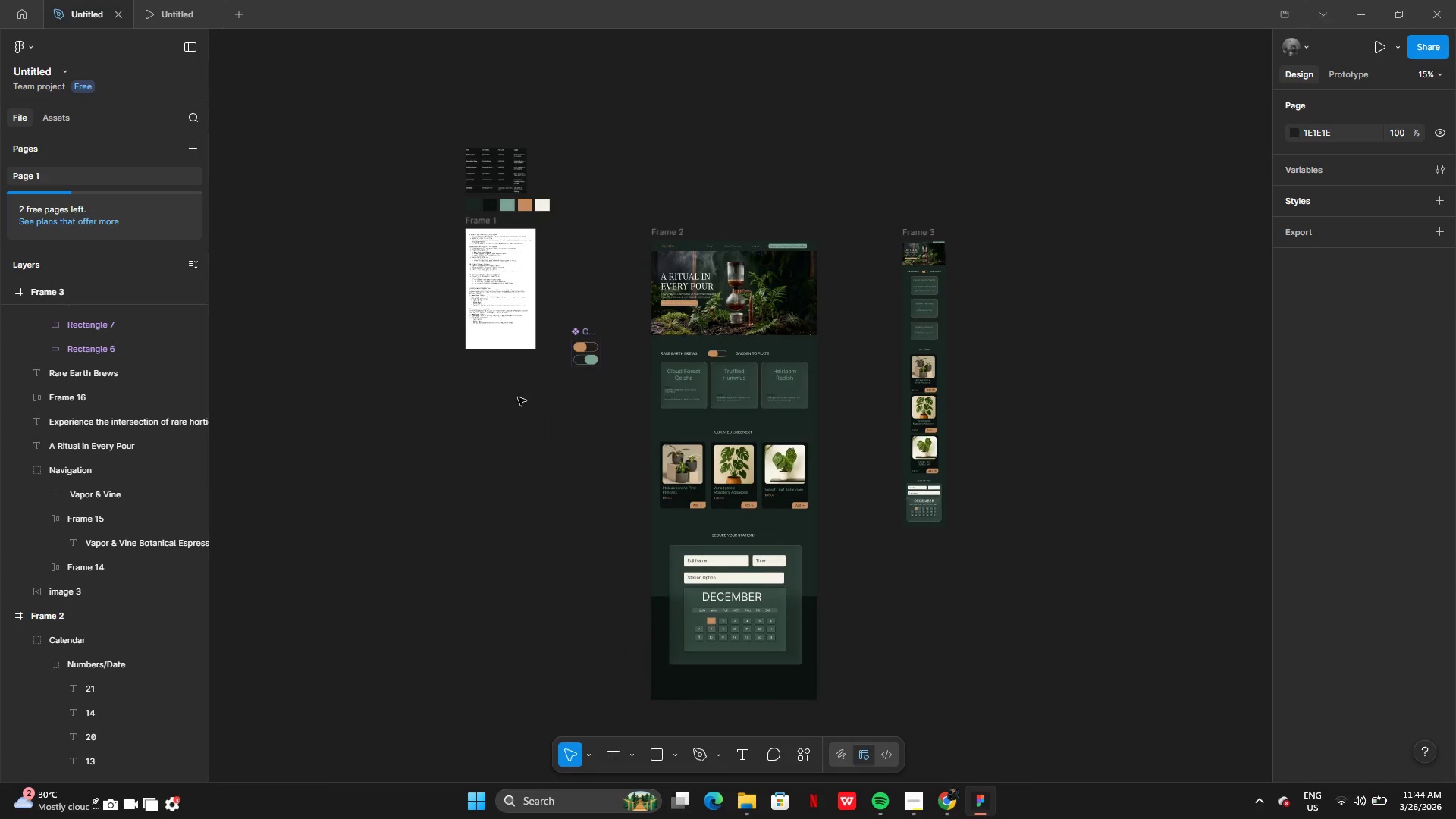 
left_click([555, 312])
 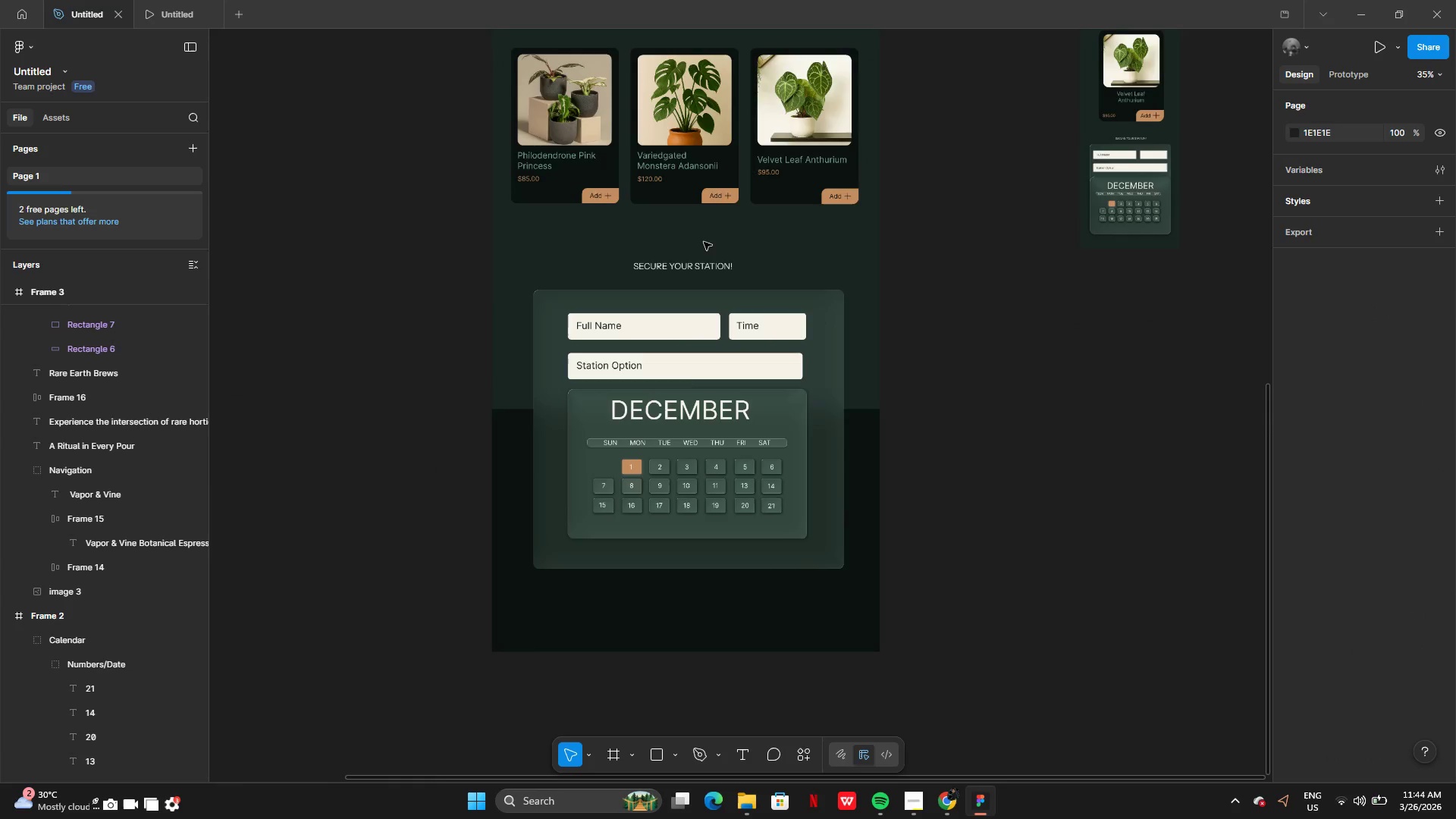 
wait(9.8)
 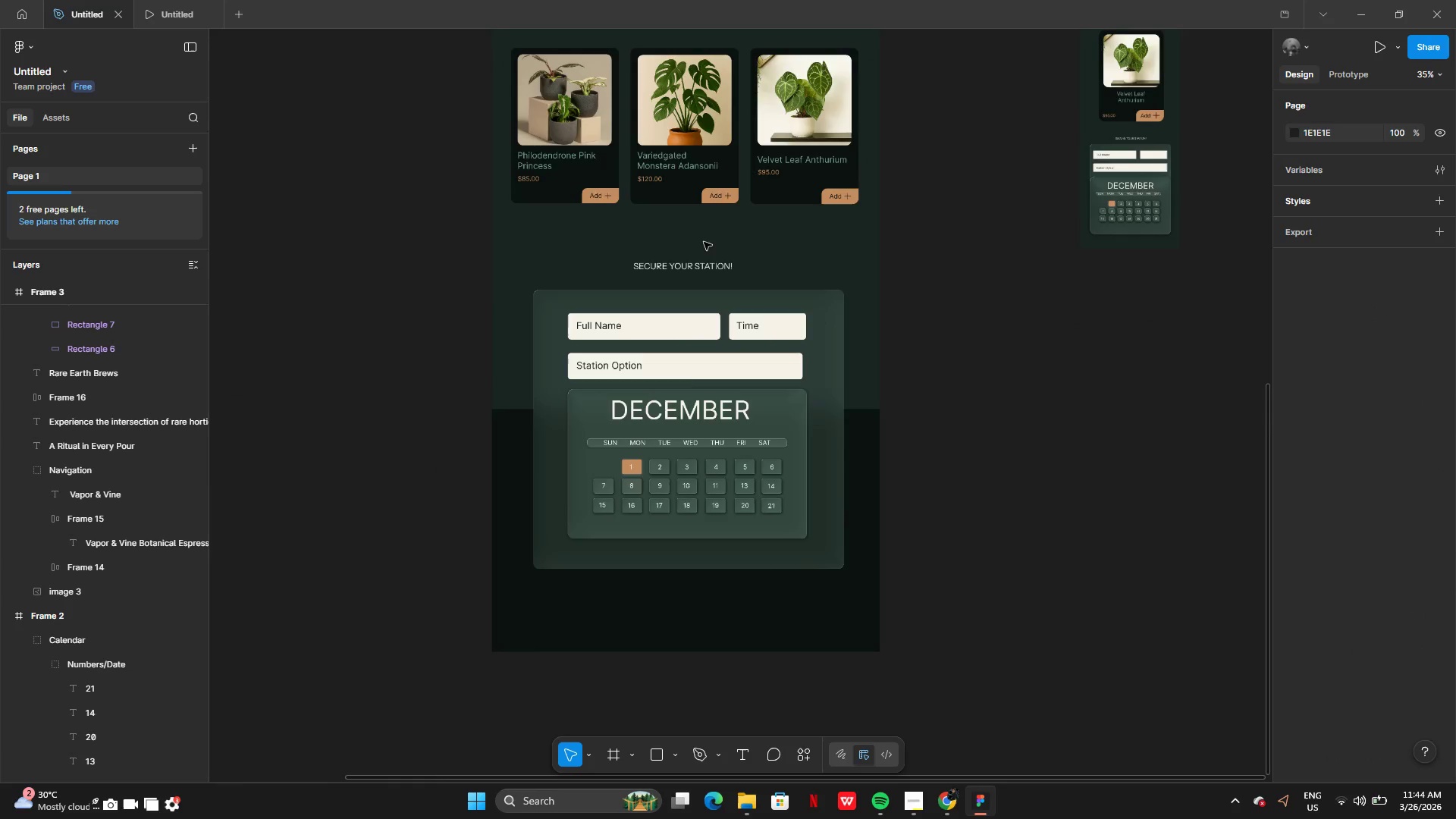 
left_click([887, 152])
 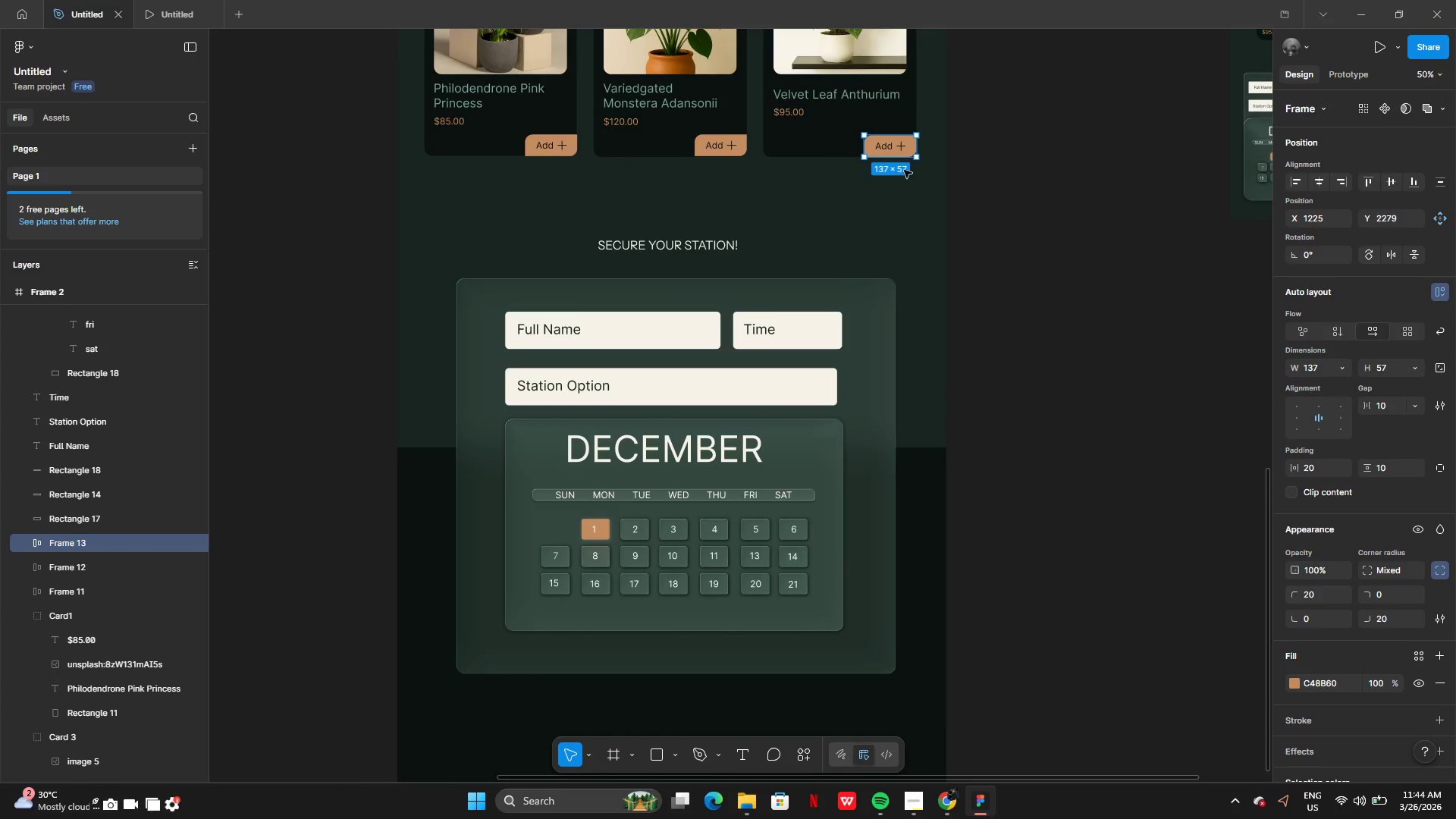 
hold_key(key=AltLeft, duration=0.53)
left_click_drag(start_coordinate=[894, 154], to_coordinate=[912, 224])
 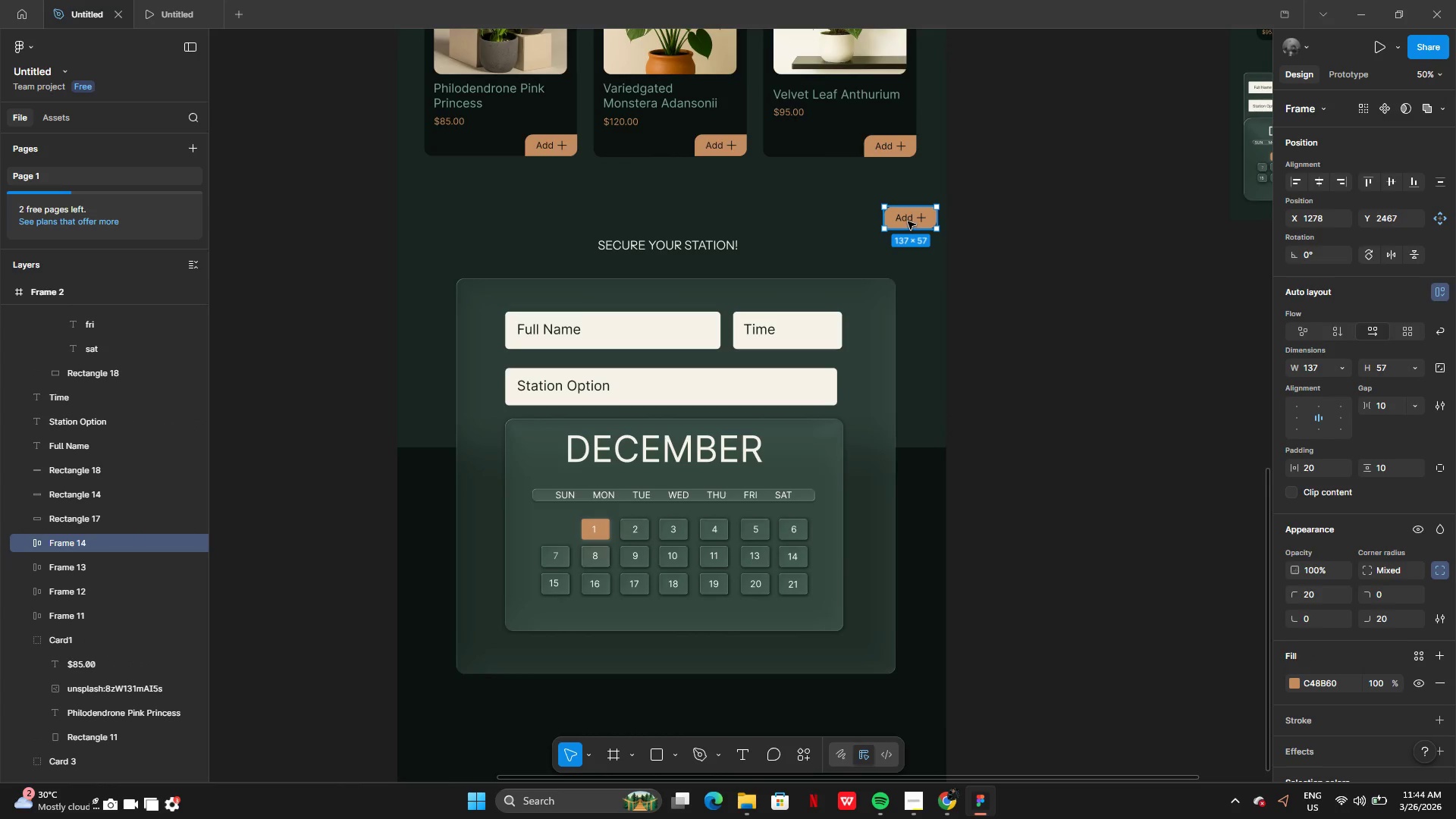 
left_click_drag(start_coordinate=[908, 221], to_coordinate=[681, 668])
 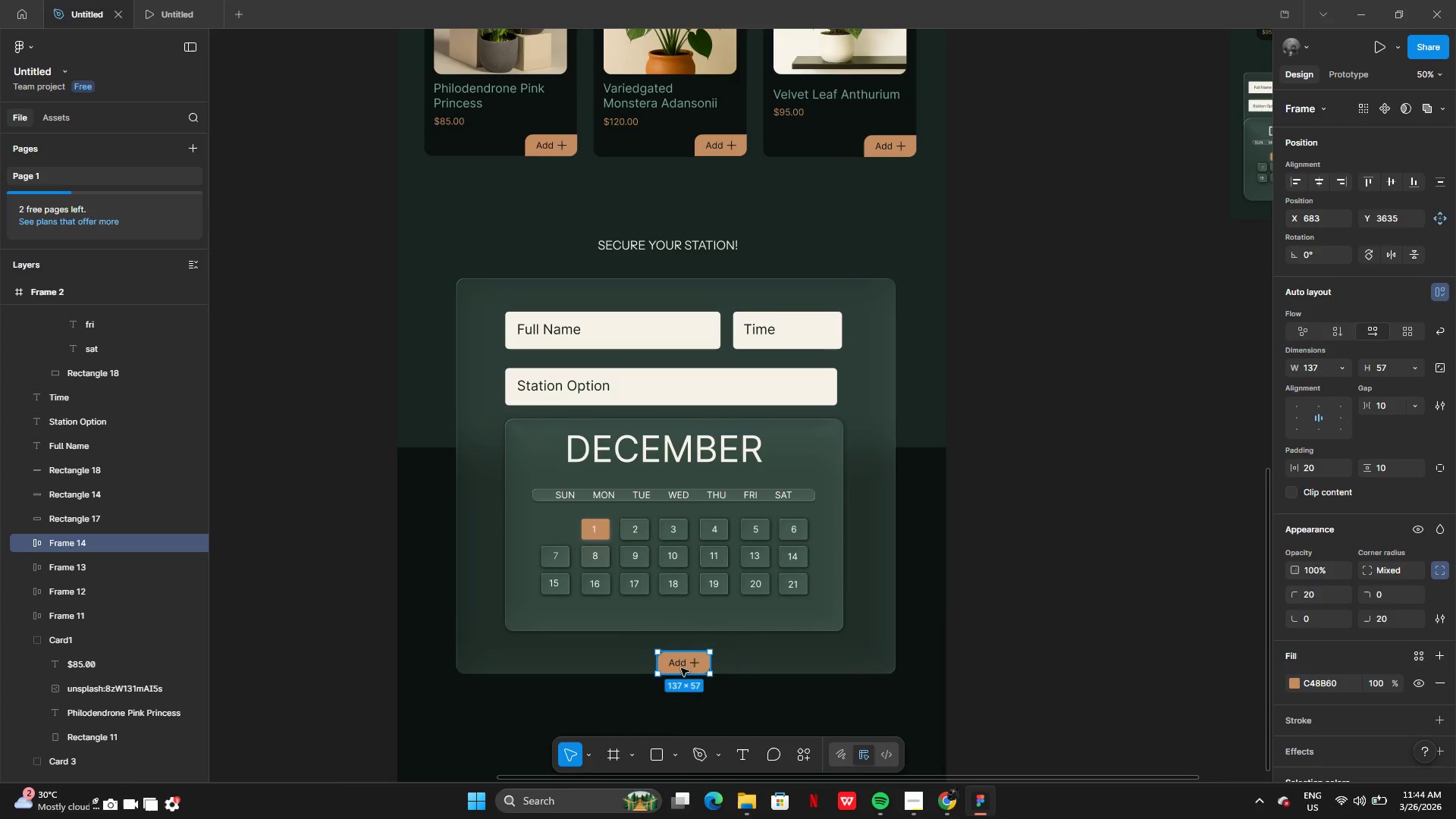 
left_click([681, 668])
 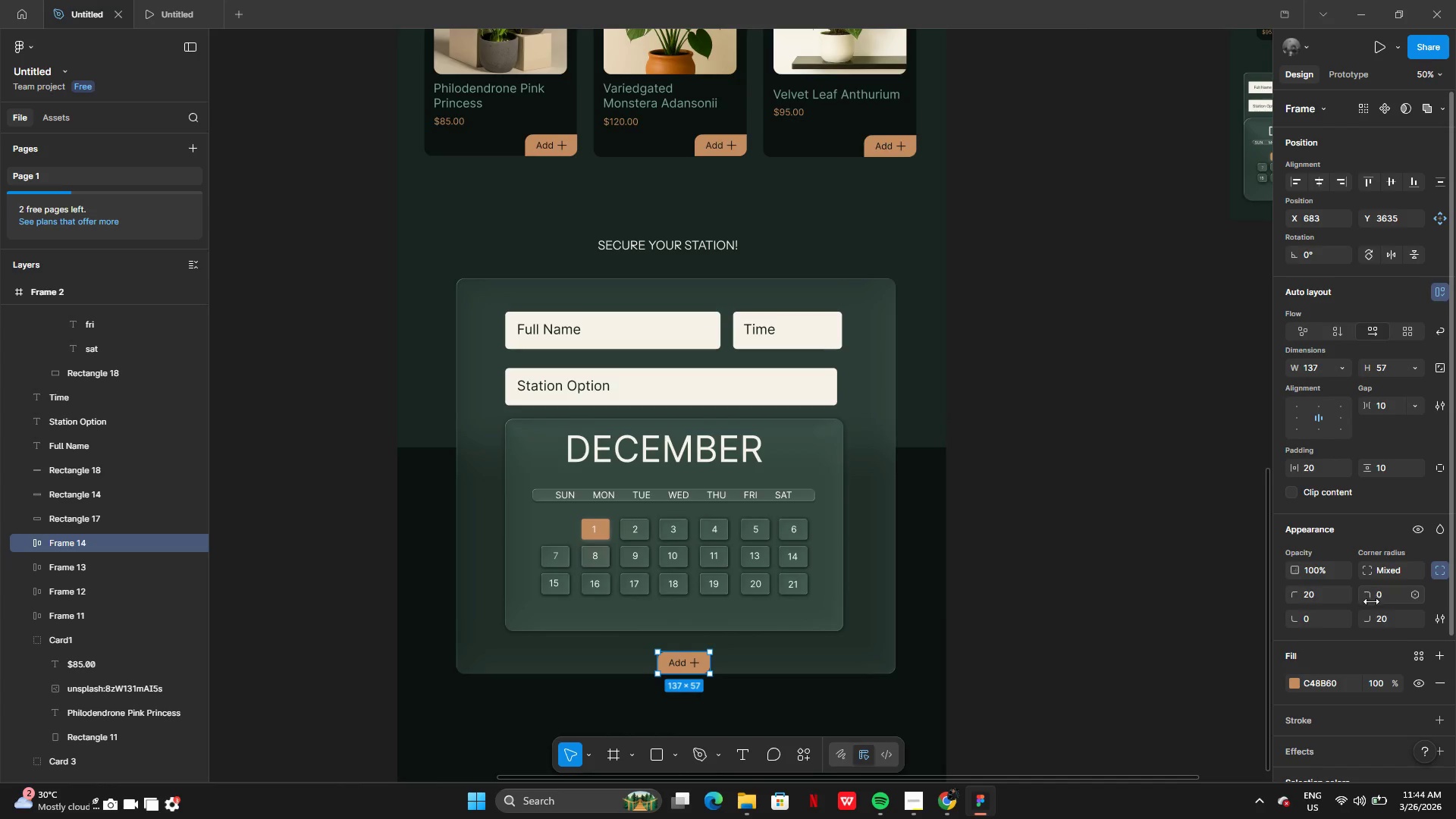 
left_click([1315, 600])
 